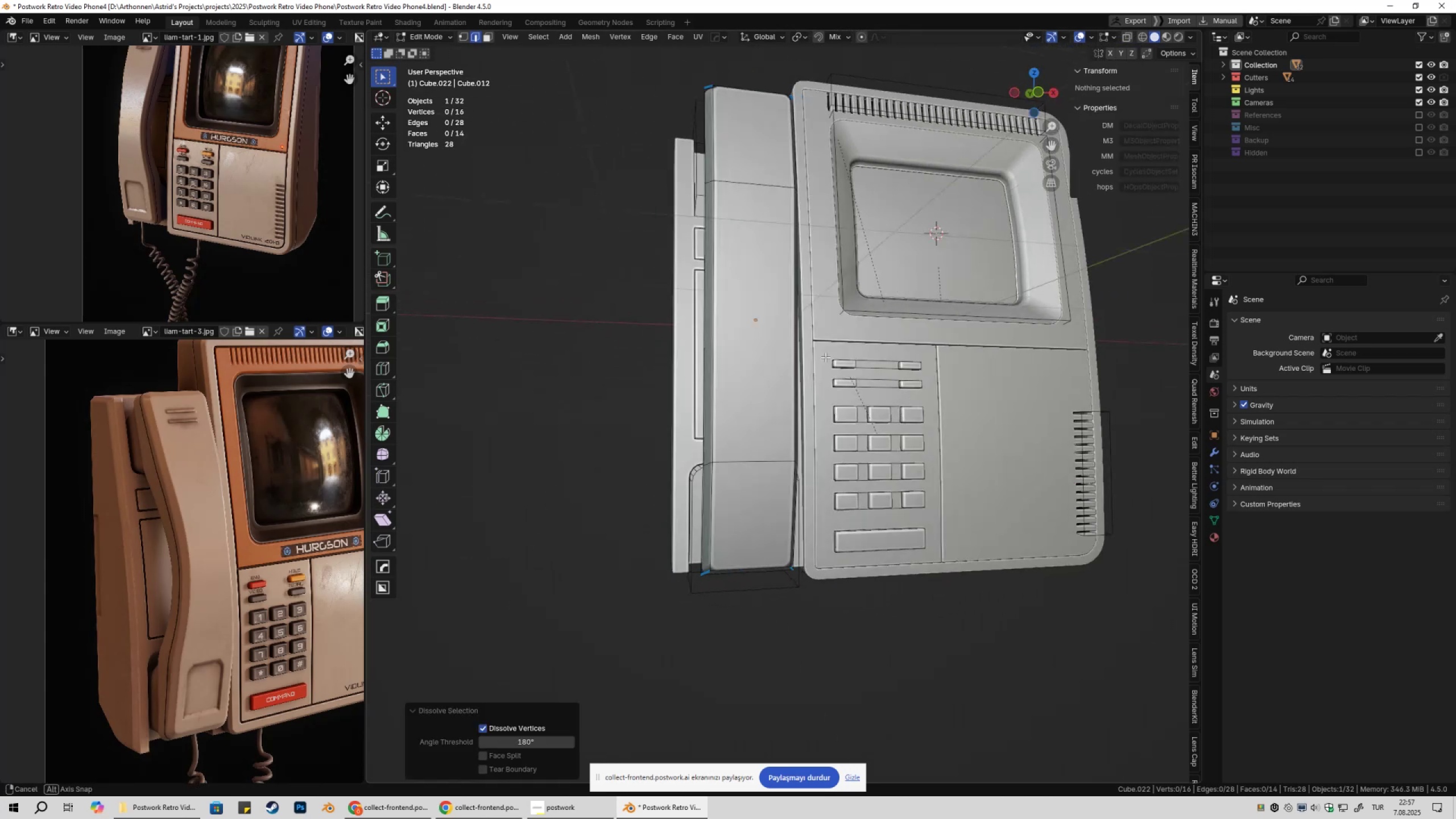 
key(Tab)
 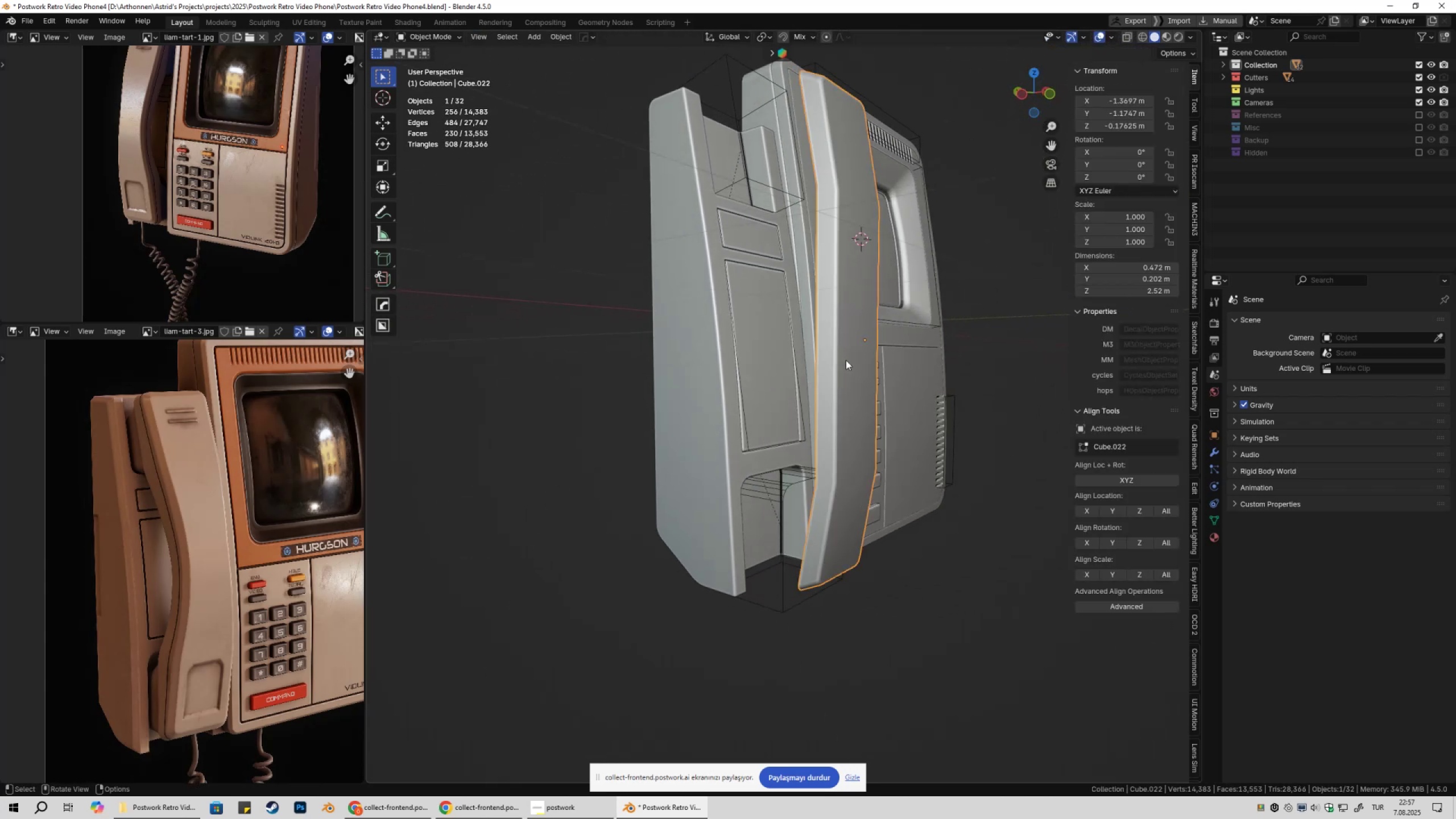 
key(Control+ControlLeft)
 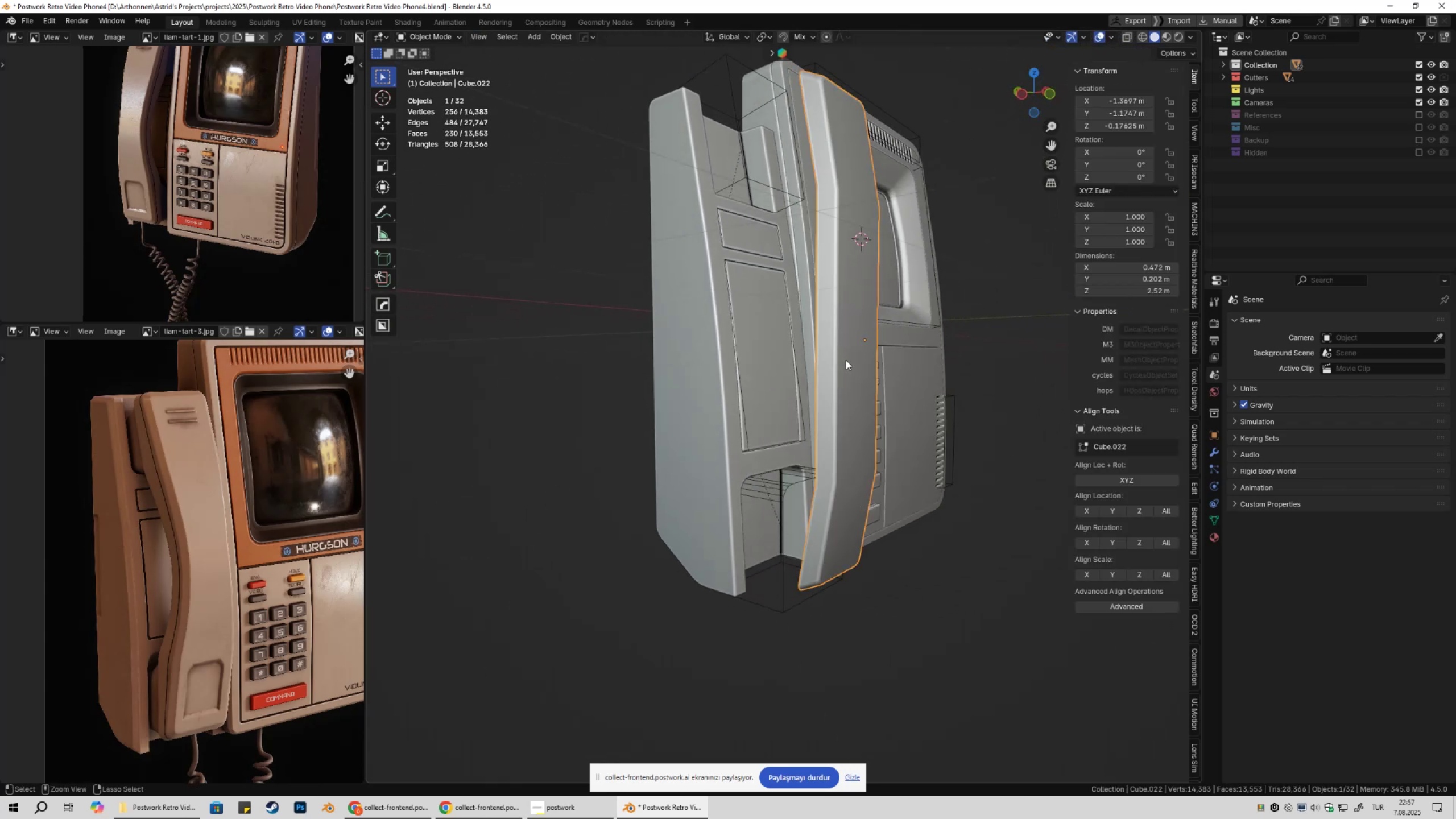 
key(Control+S)
 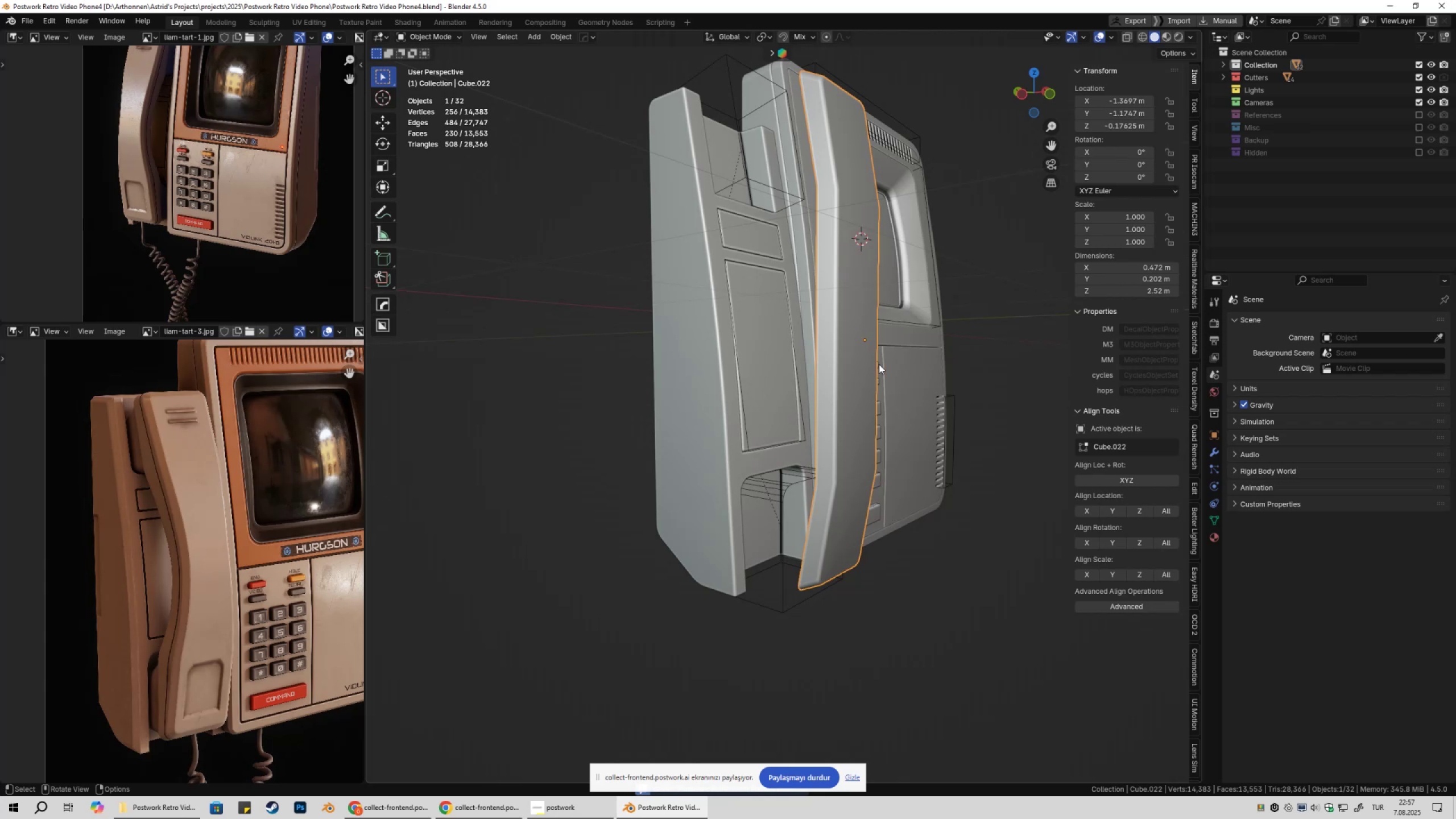 
key(Tab)
 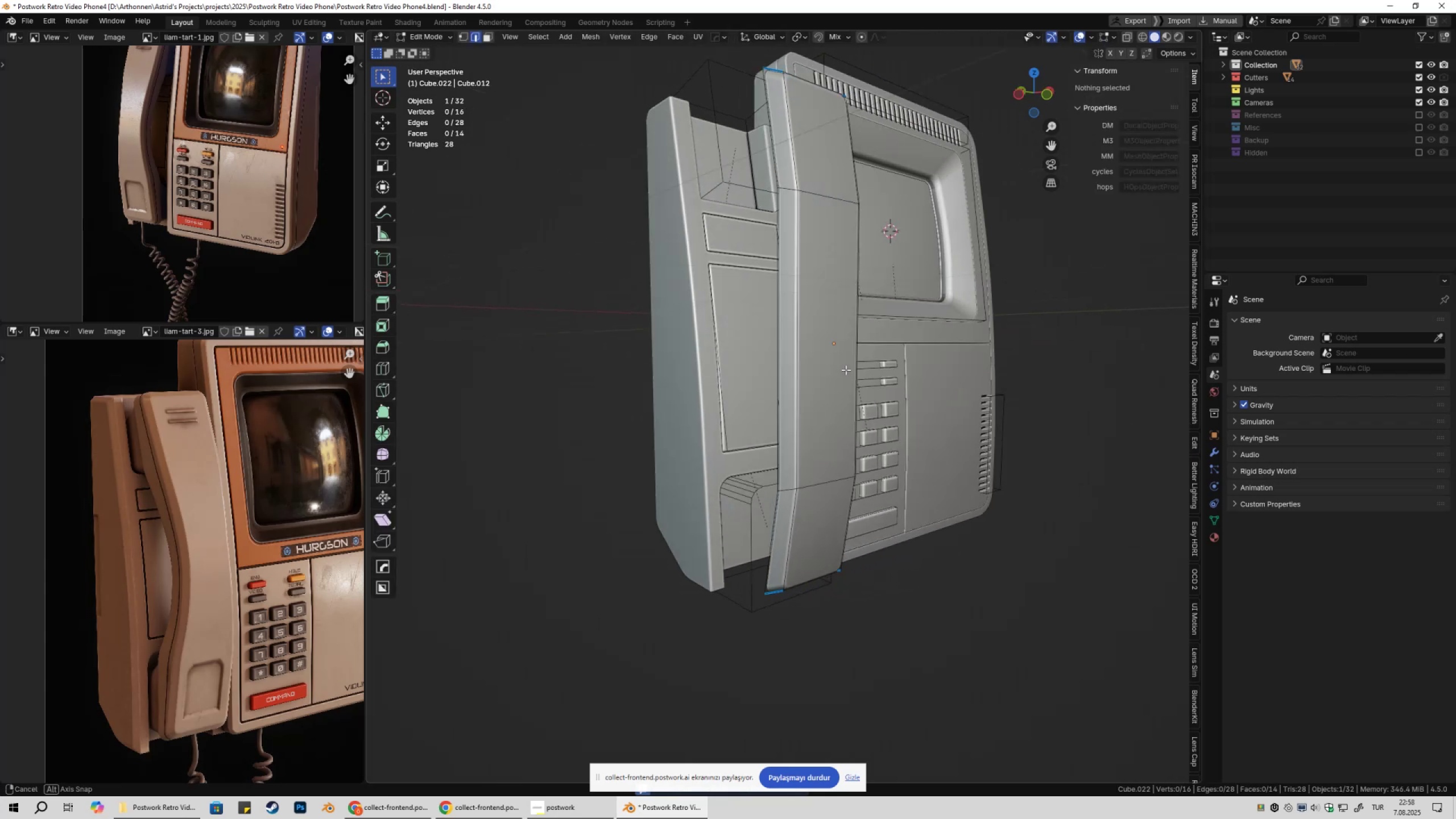 
key(Control+ControlLeft)
 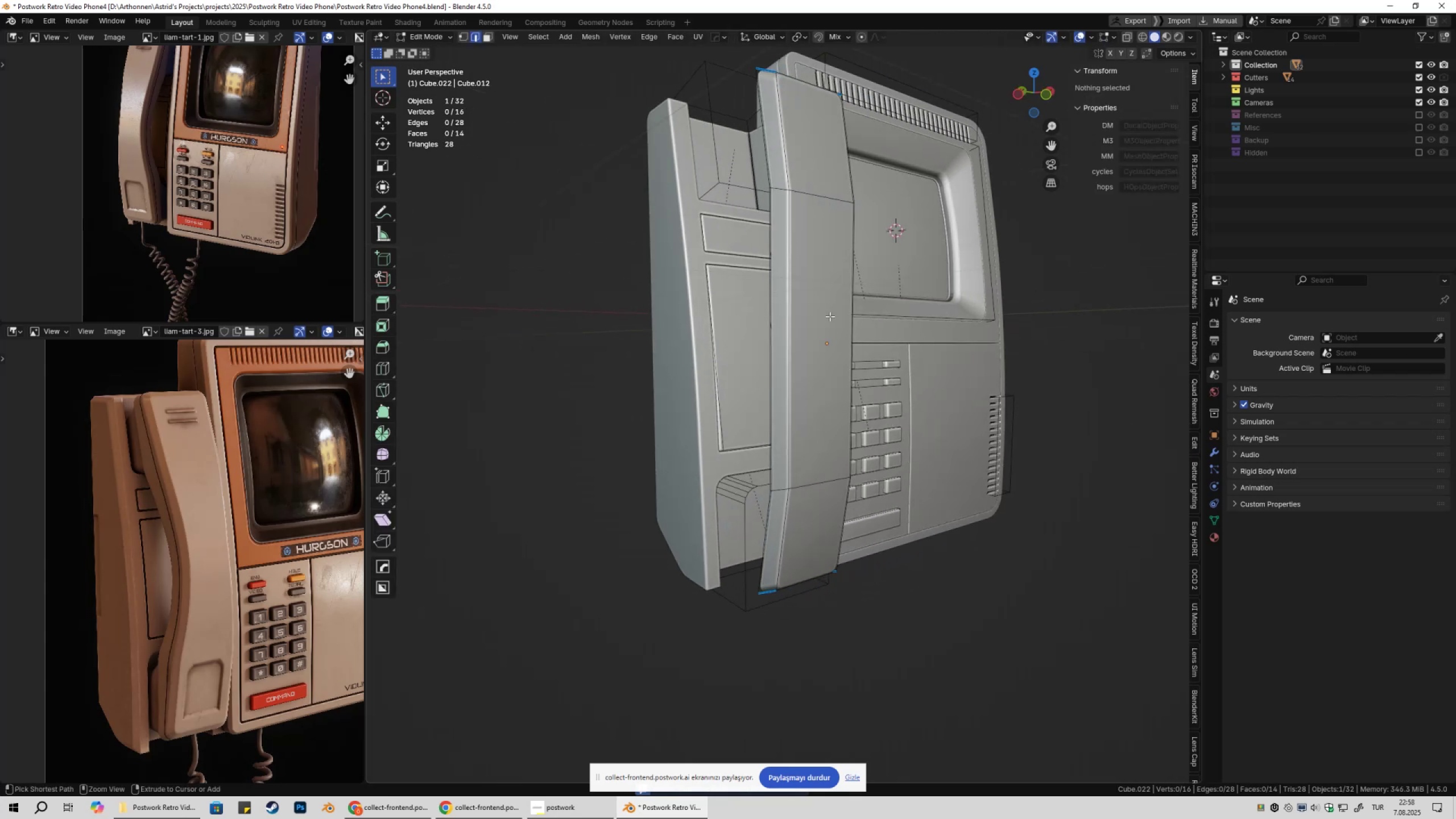 
key(Control+R)
 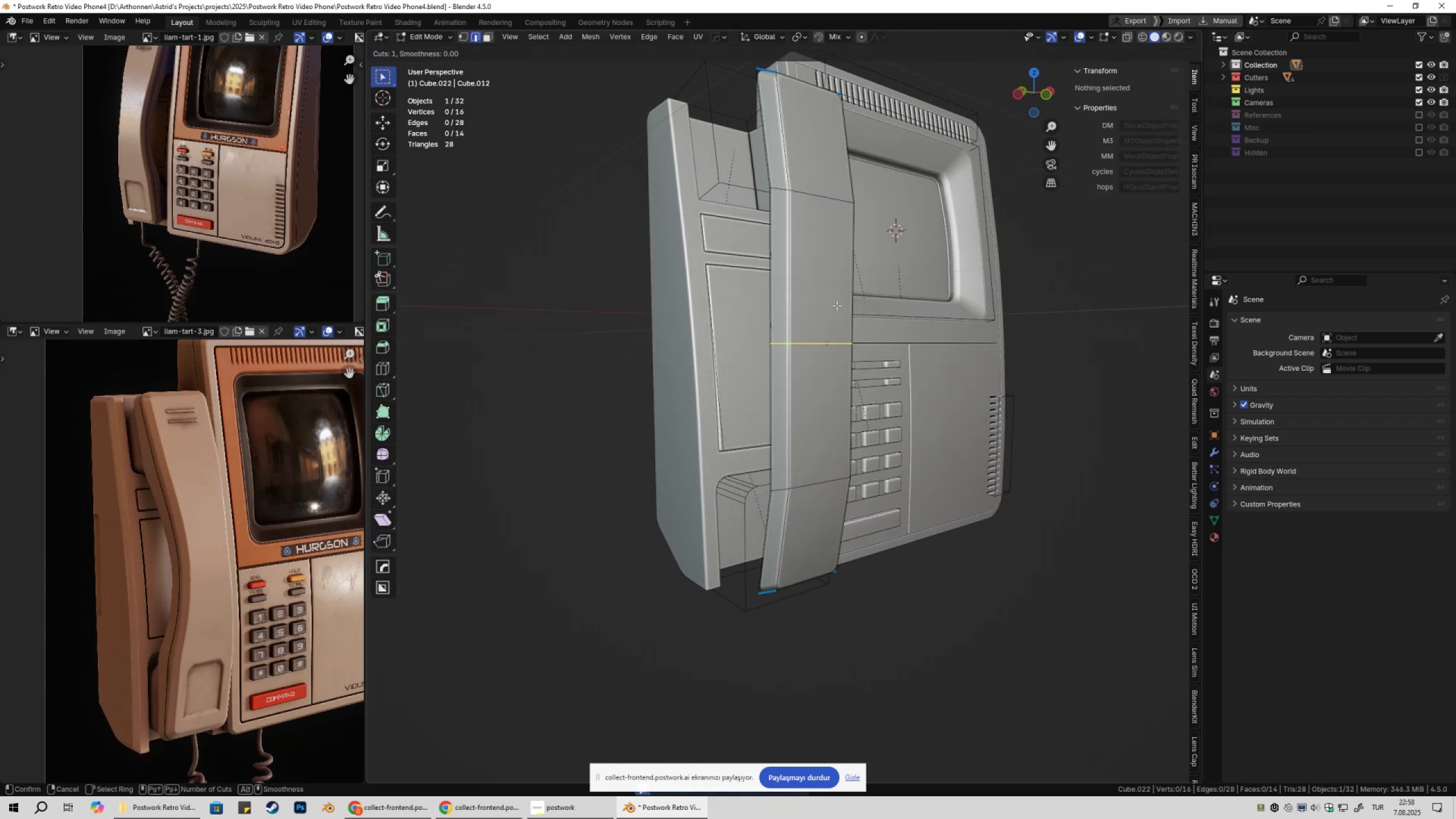 
left_click([837, 305])
 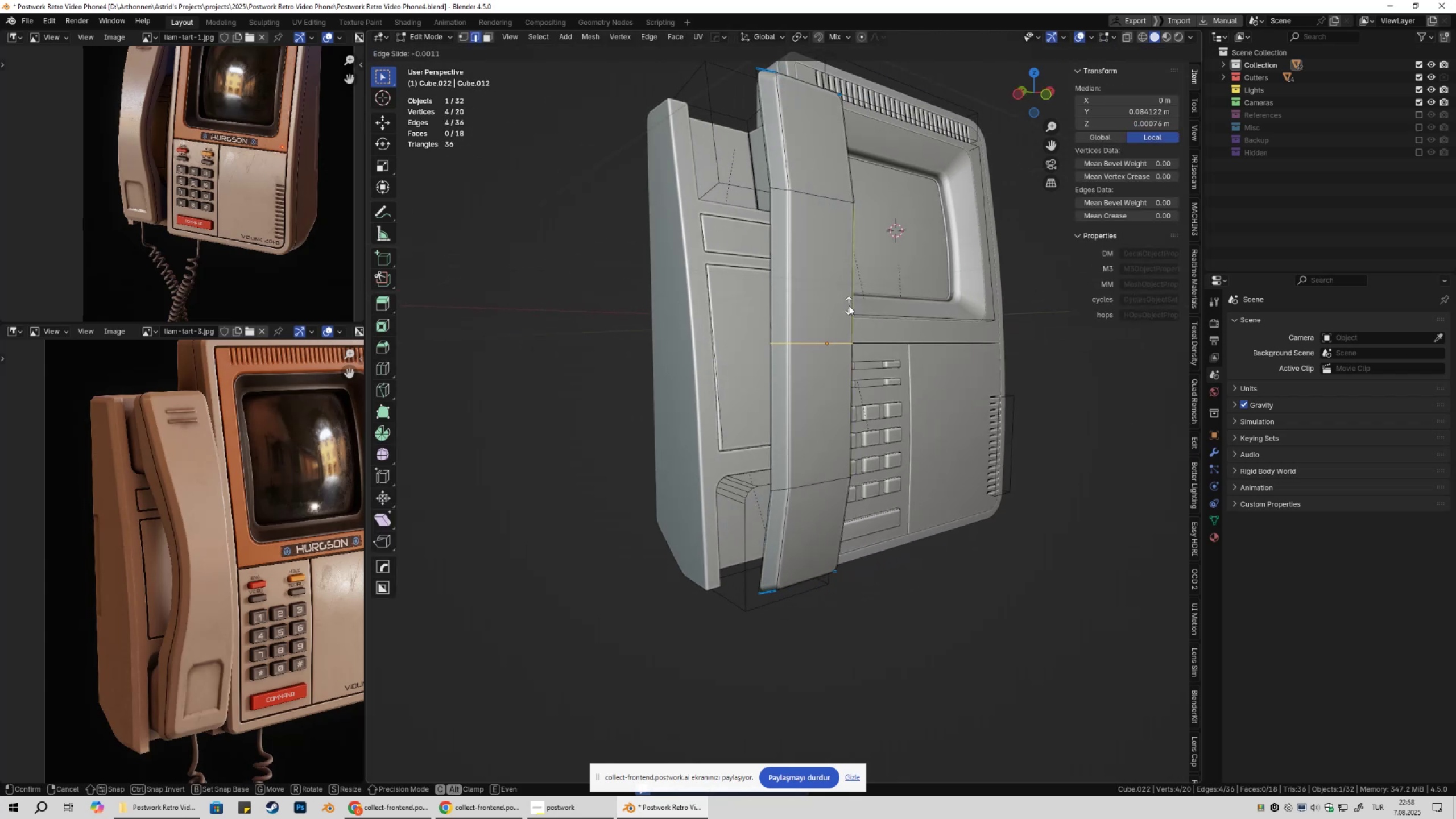 
key(Escape)
type(gy)
 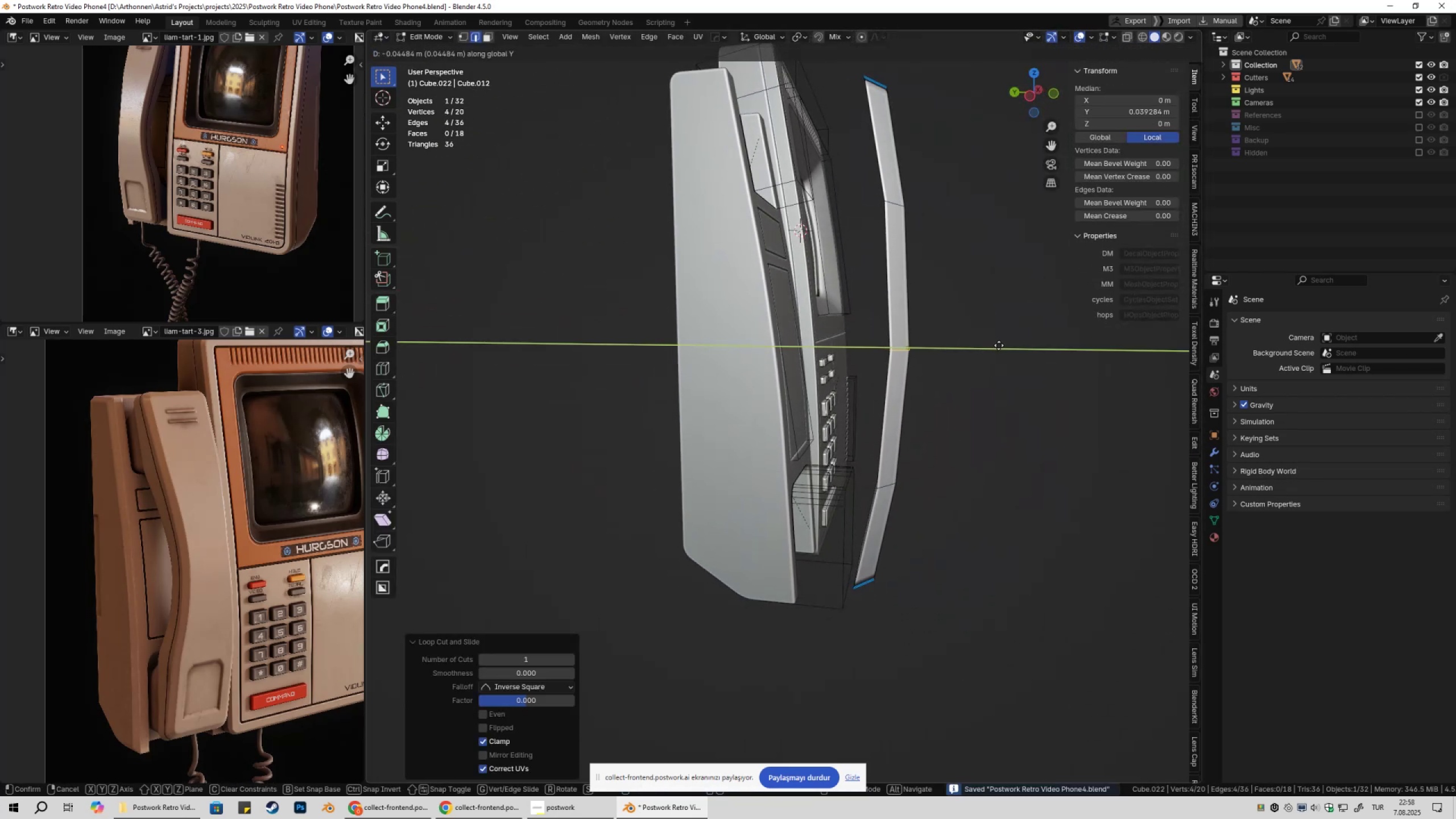 
hold_key(key=ShiftLeft, duration=1.12)
 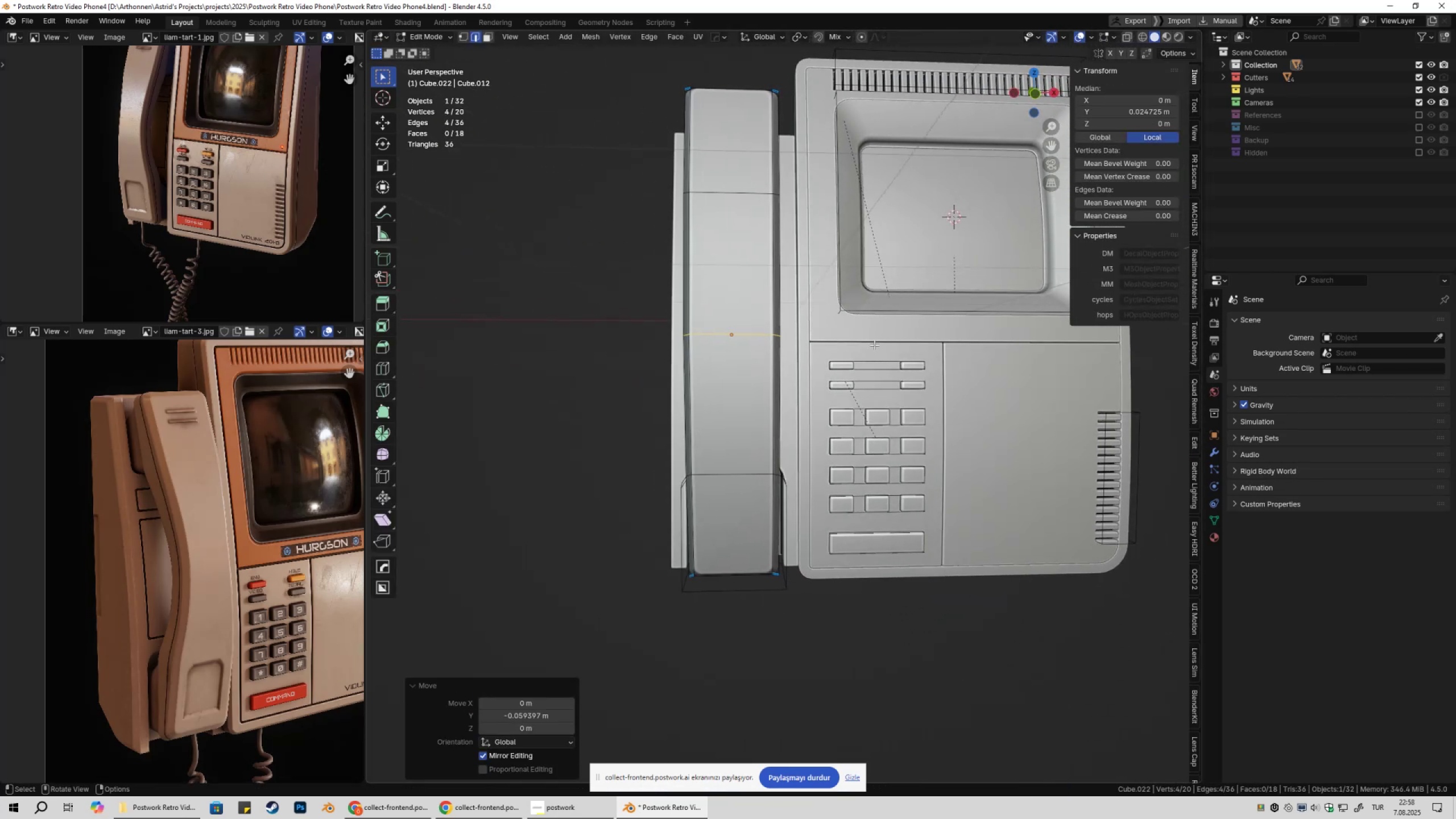 
type(sx)
 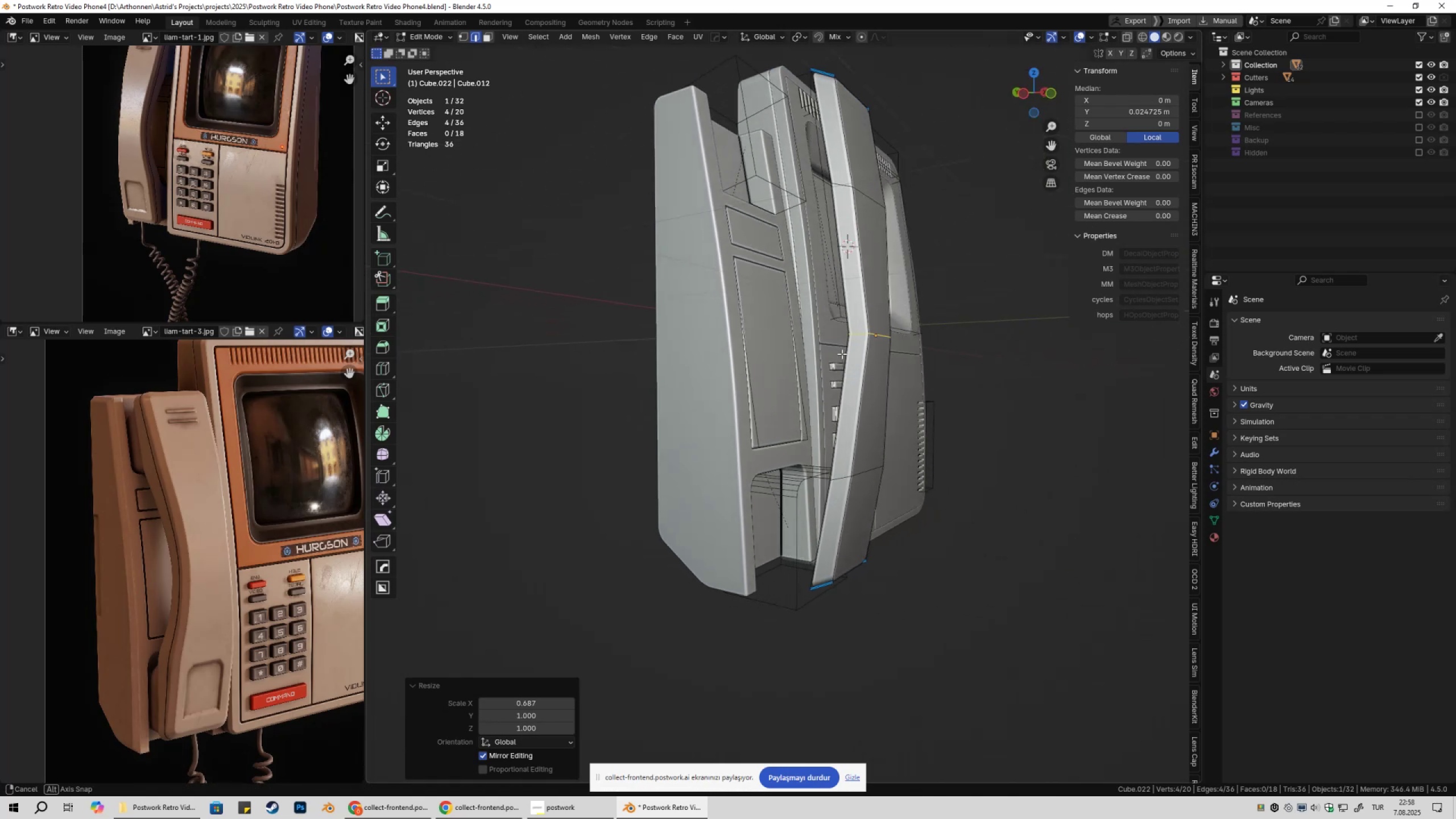 
wait(7.11)
 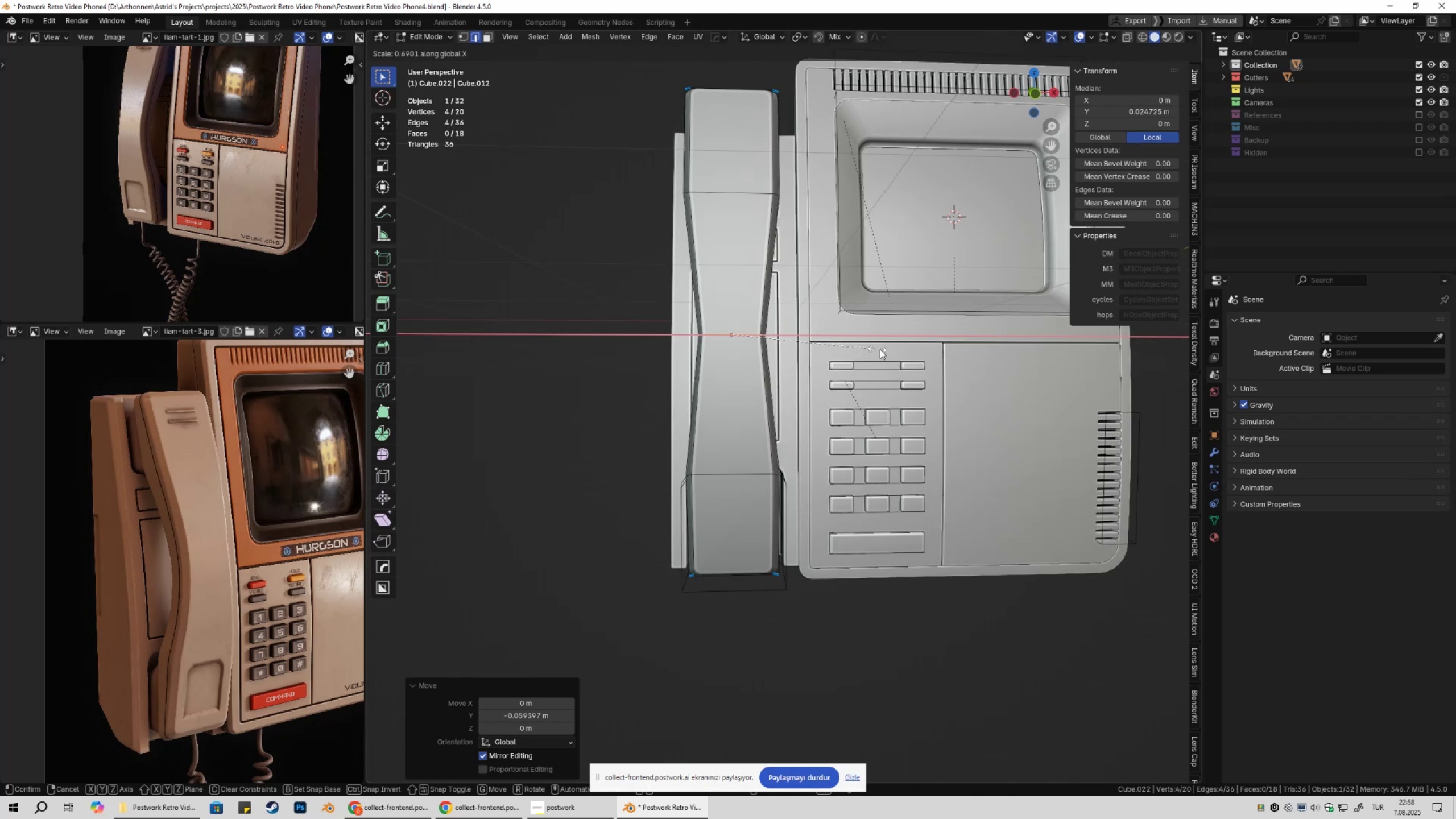 
key(Shift+ShiftLeft)
 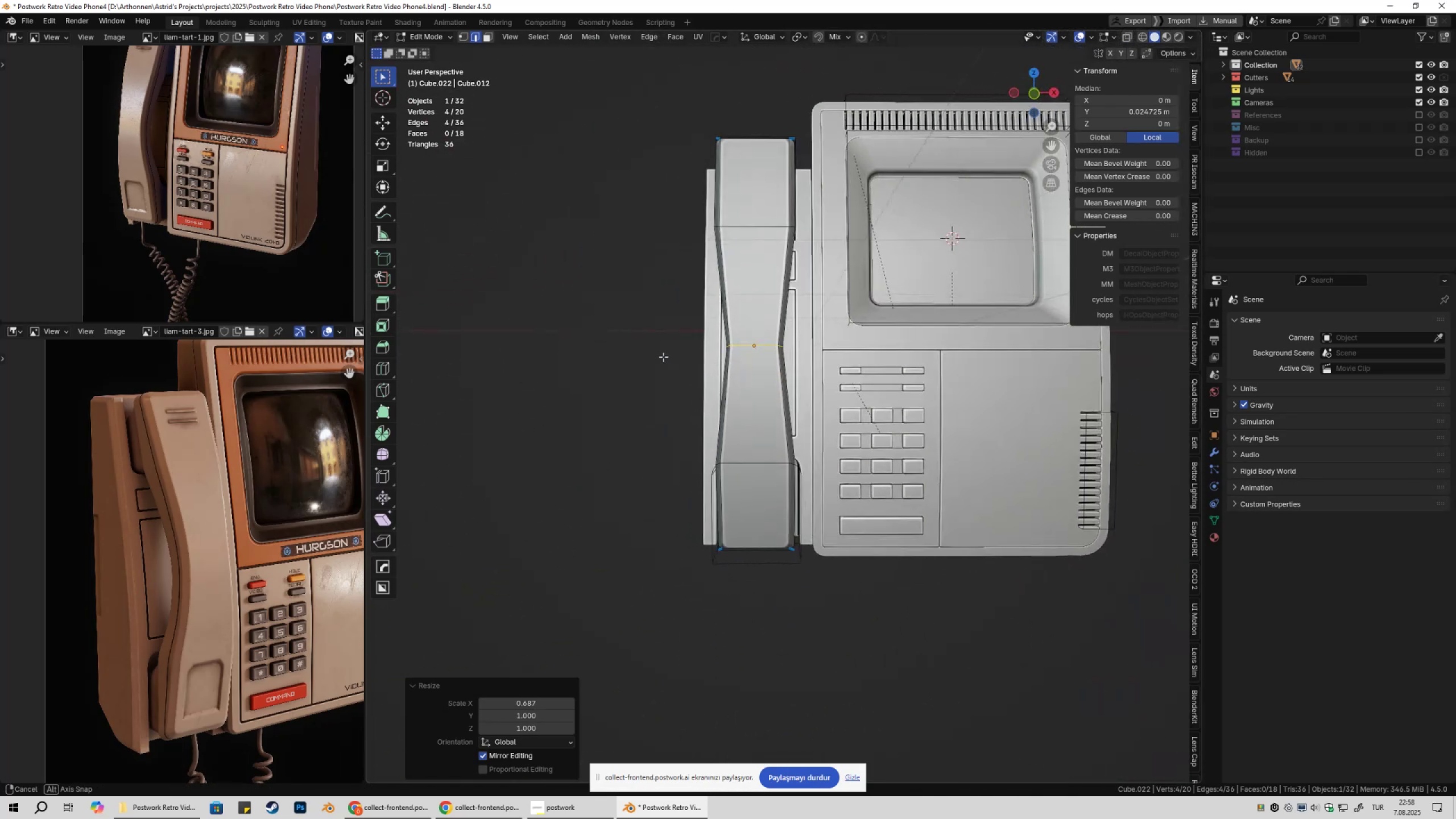 
type(sx)
 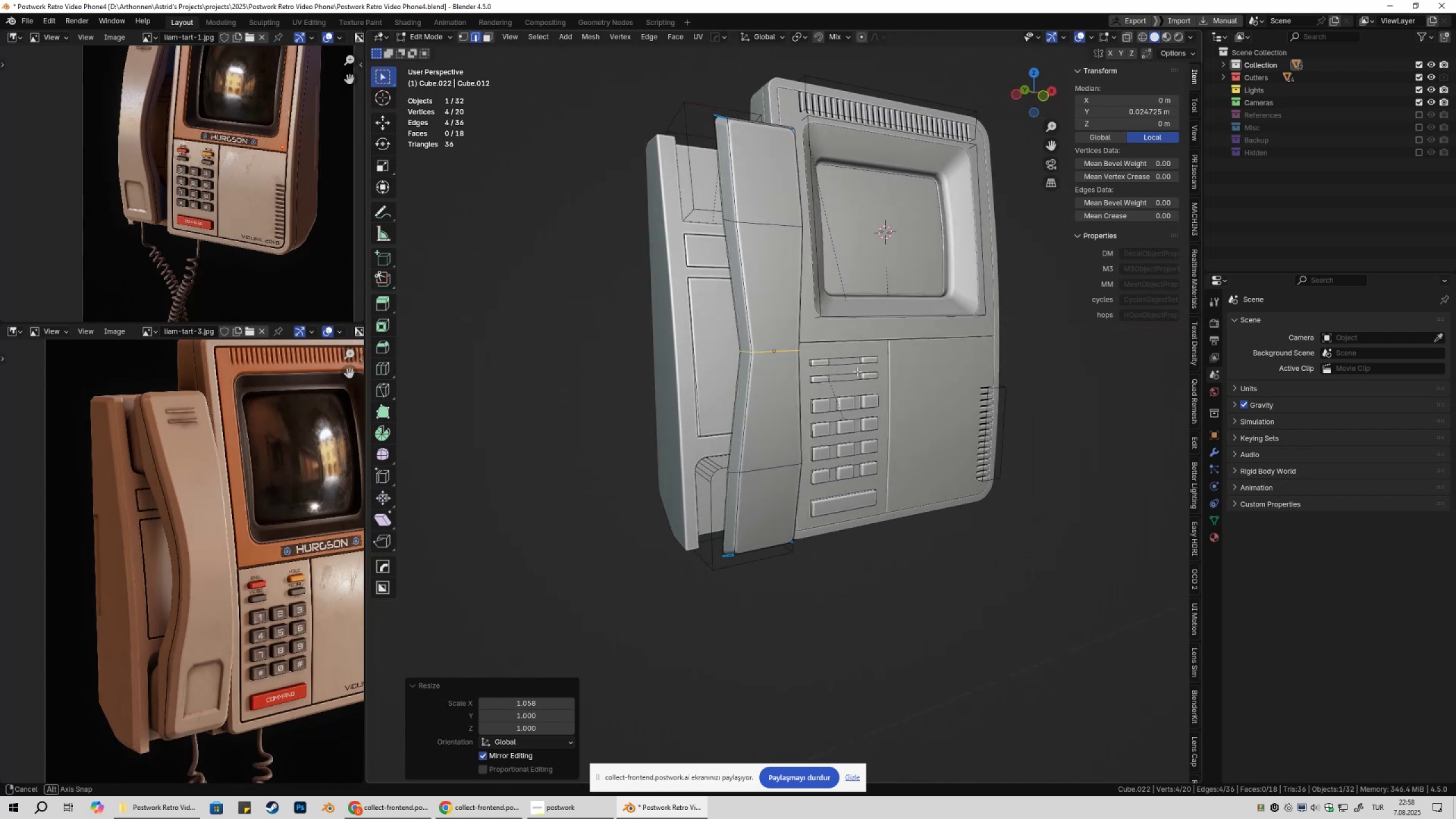 
key(Tab)
key(Tab)
type(asx)
 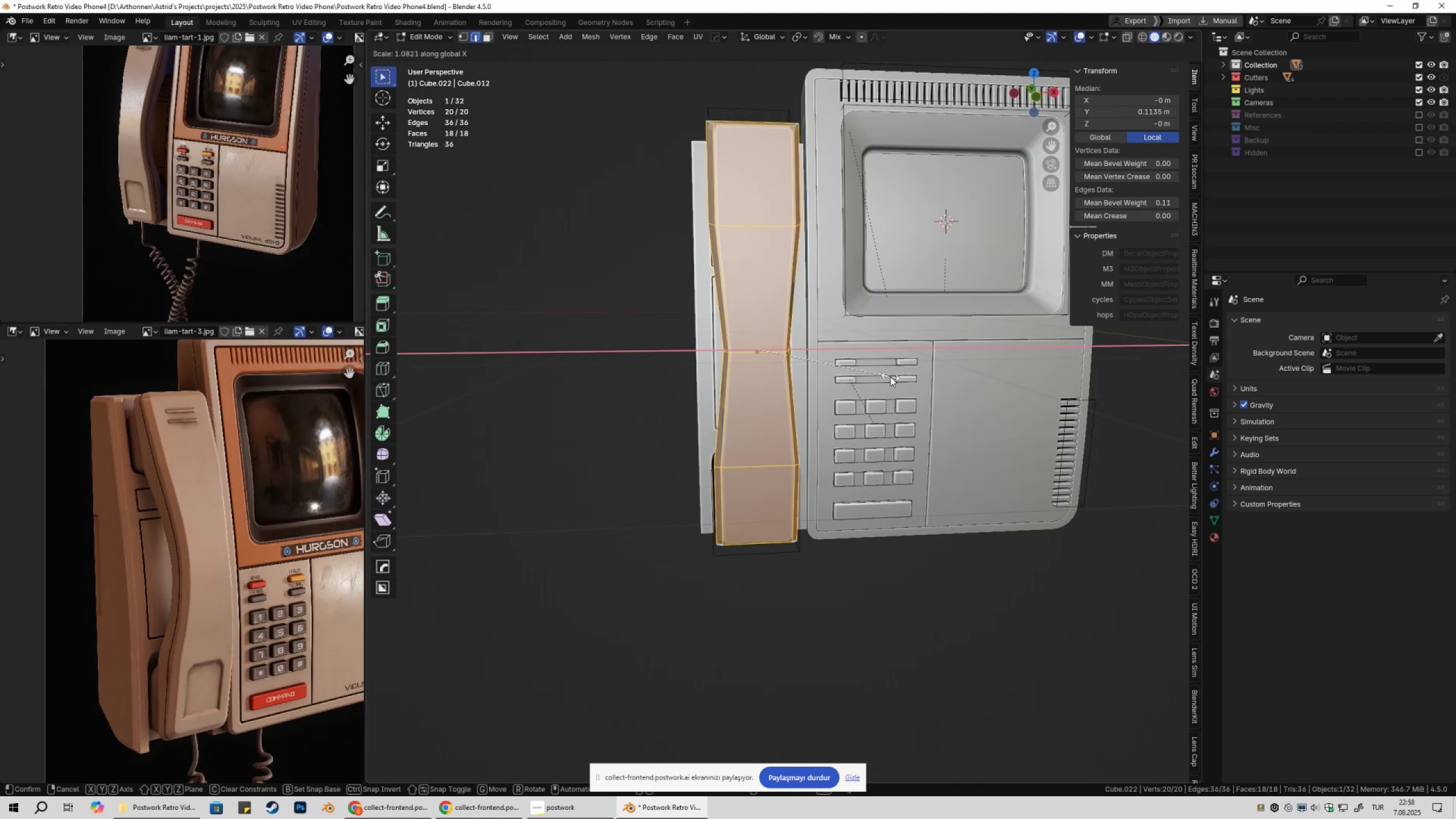 
hold_key(key=ShiftLeft, duration=1.53)
 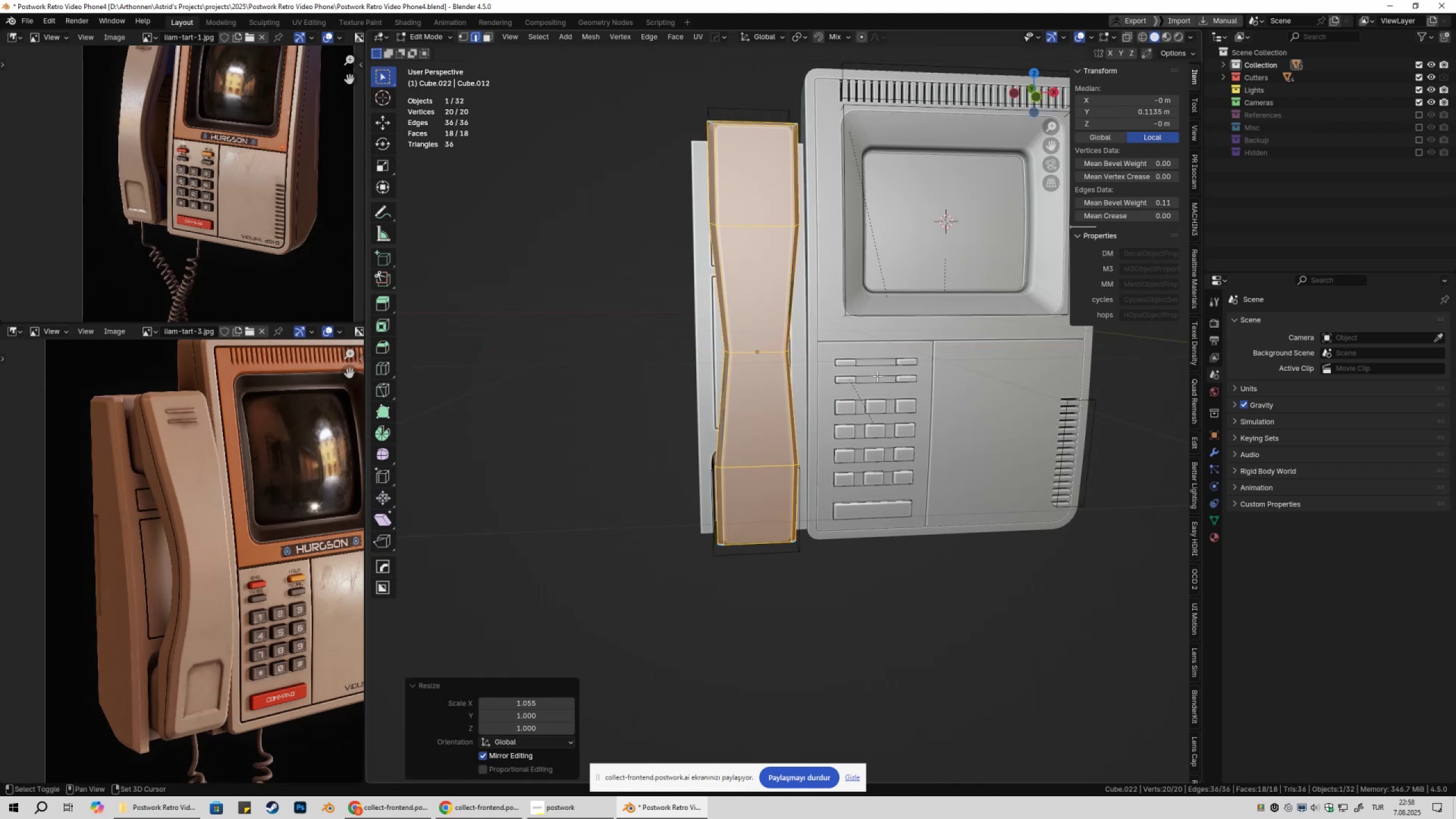 
hold_key(key=ShiftLeft, duration=0.52)
left_click([877, 376])
 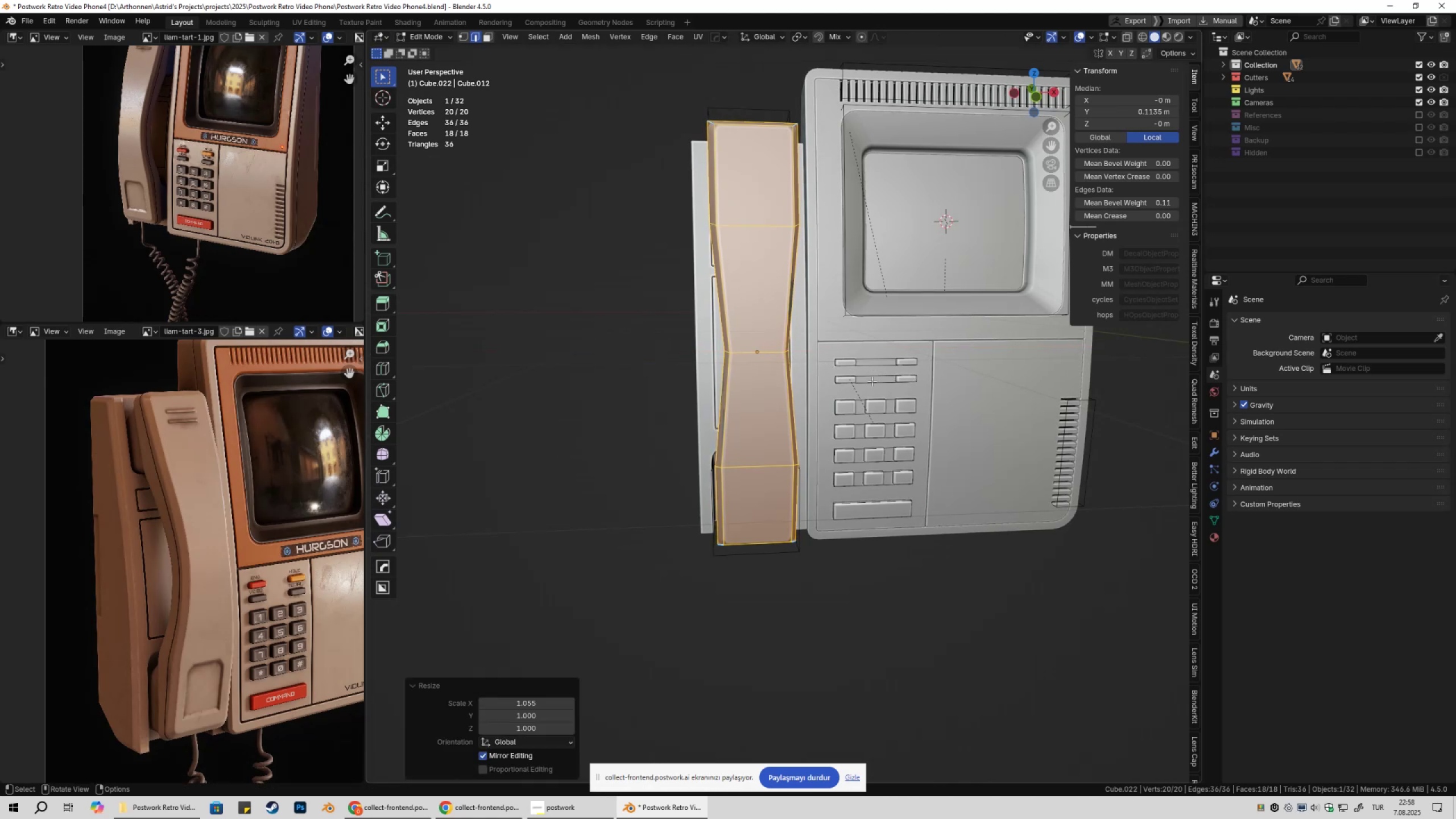 
key(Tab)
key(Tab)
type(sx)
 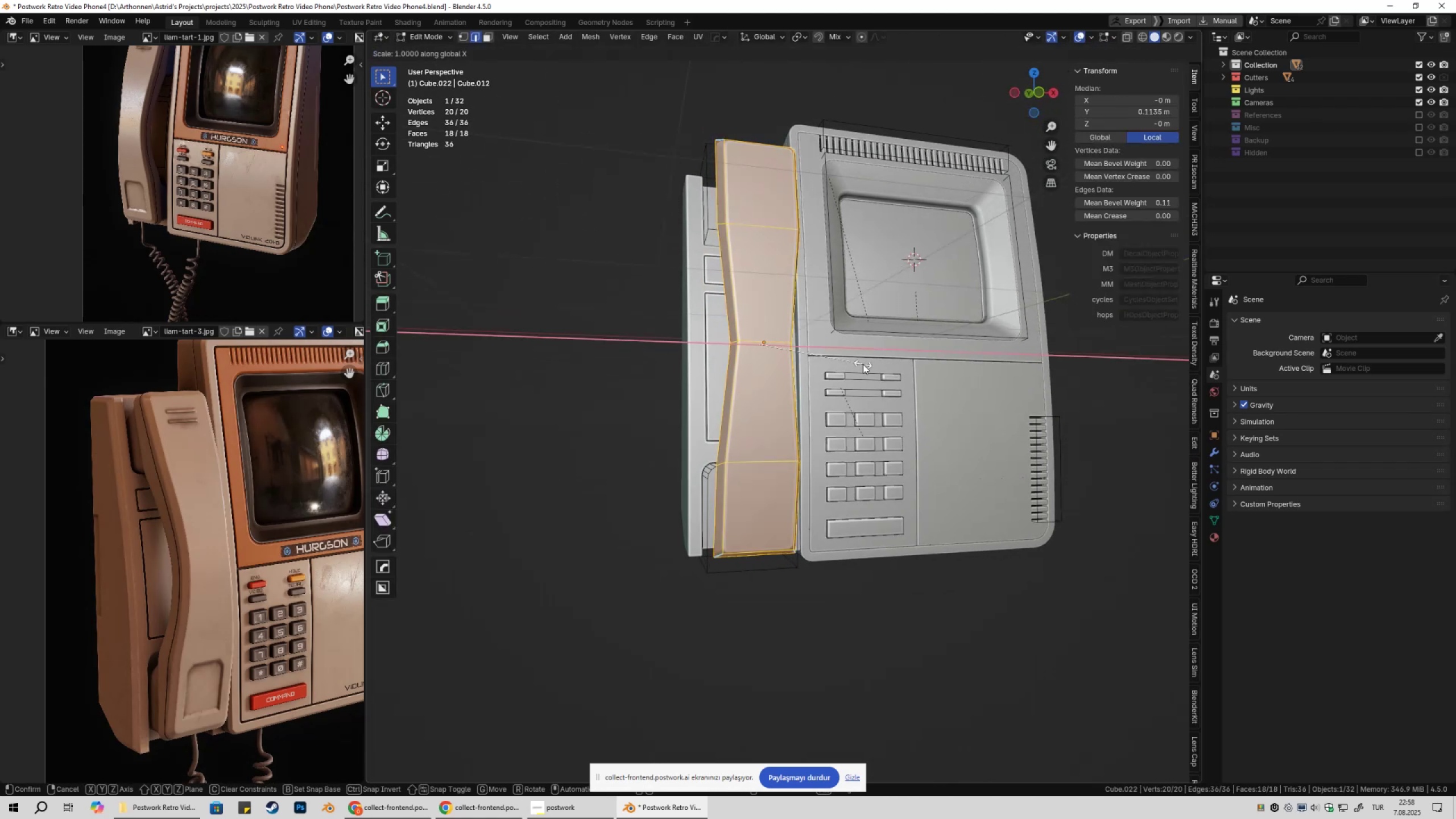 
hold_key(key=ShiftLeft, duration=0.78)
left_click([874, 366])
 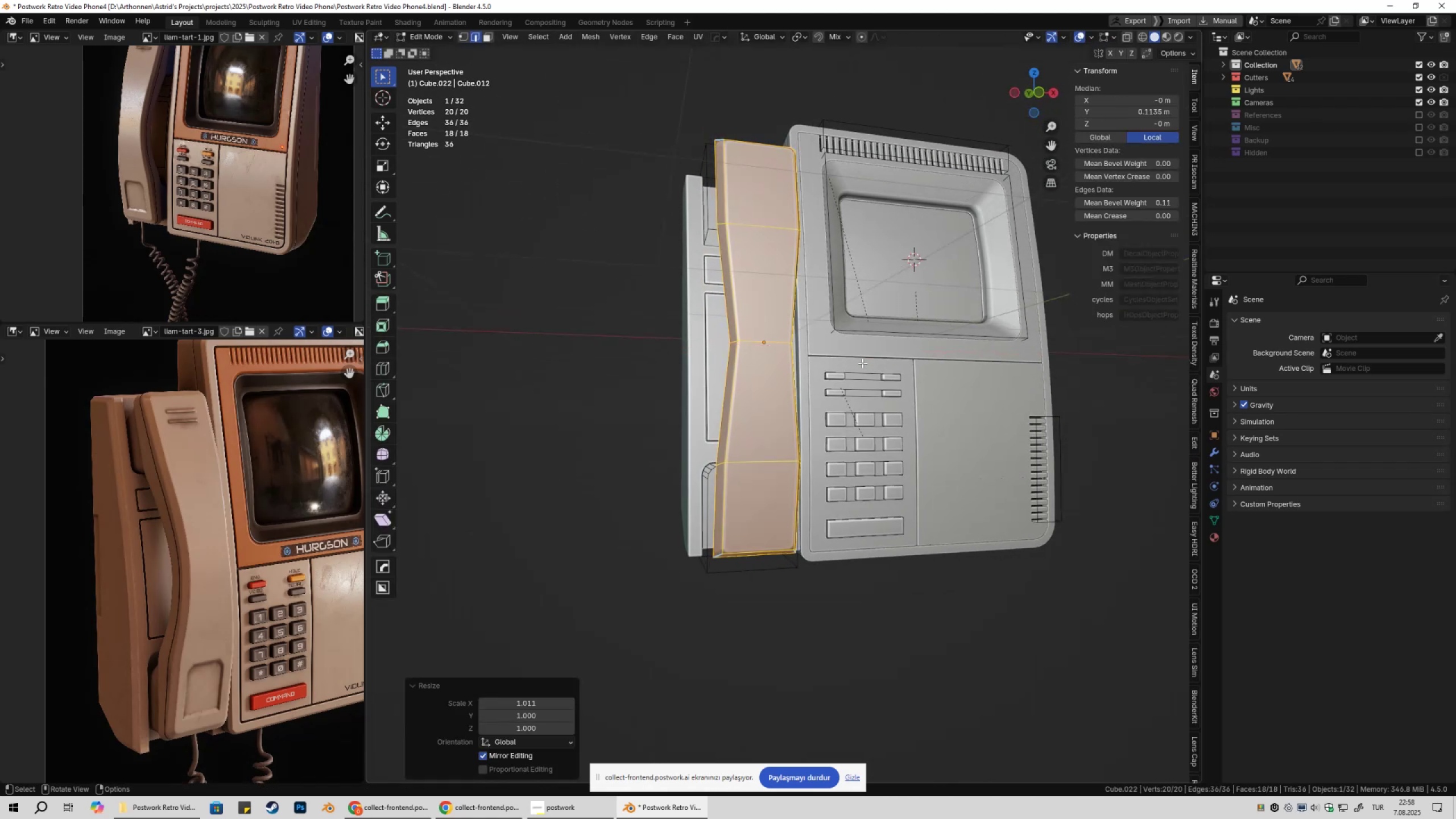 
key(Tab)
 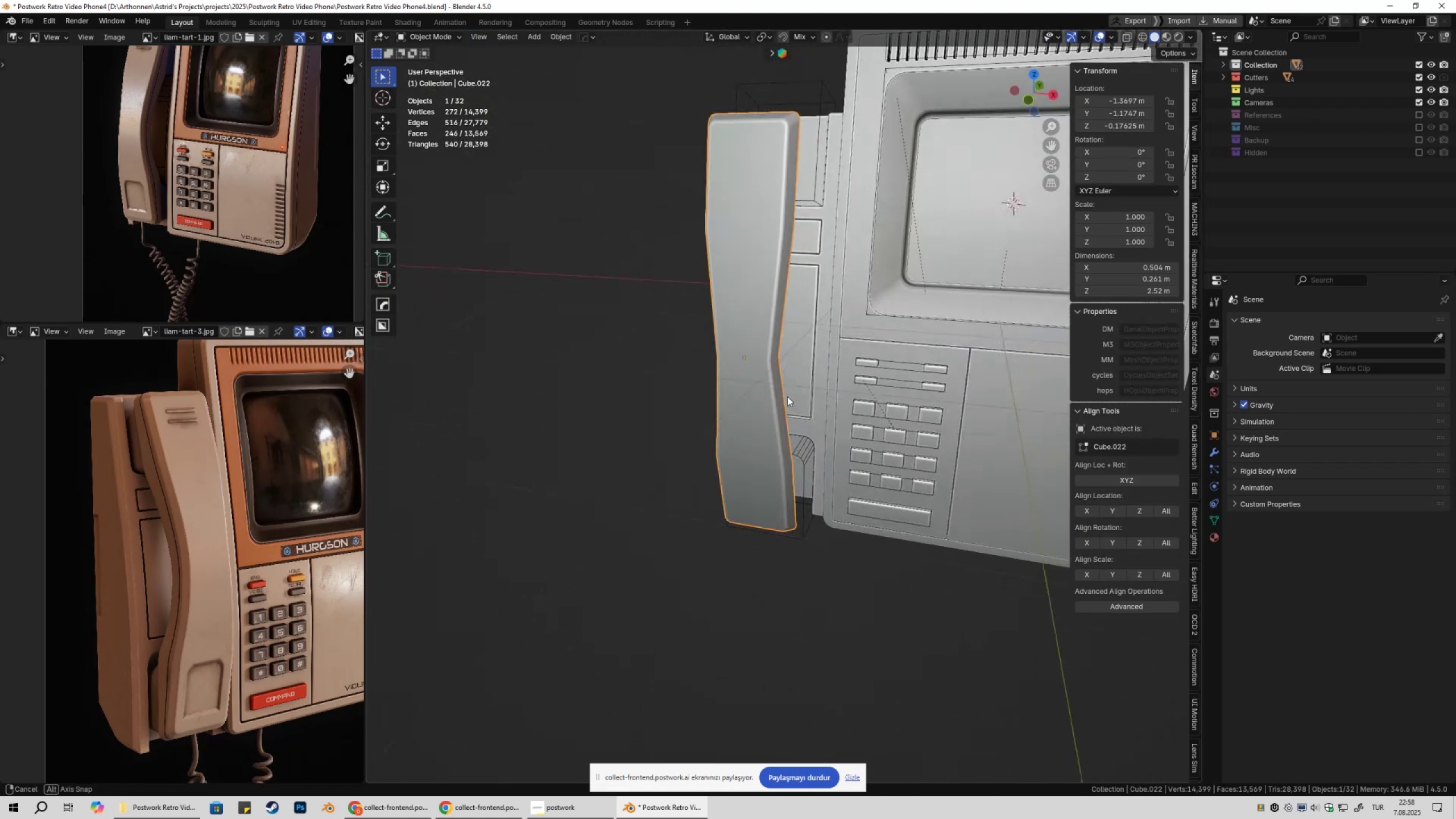 
key(Numpad1)
 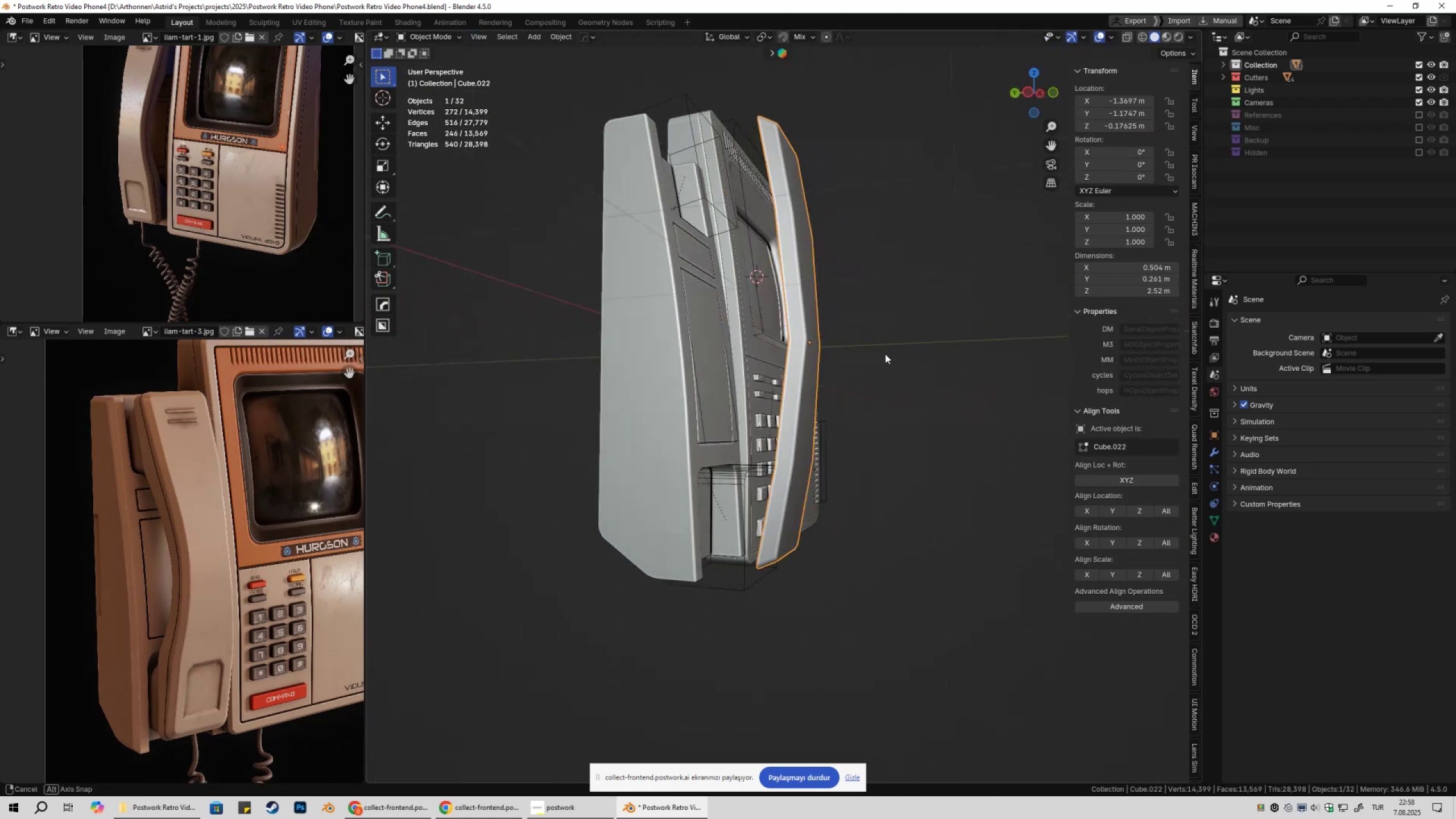 
key(Tab)
 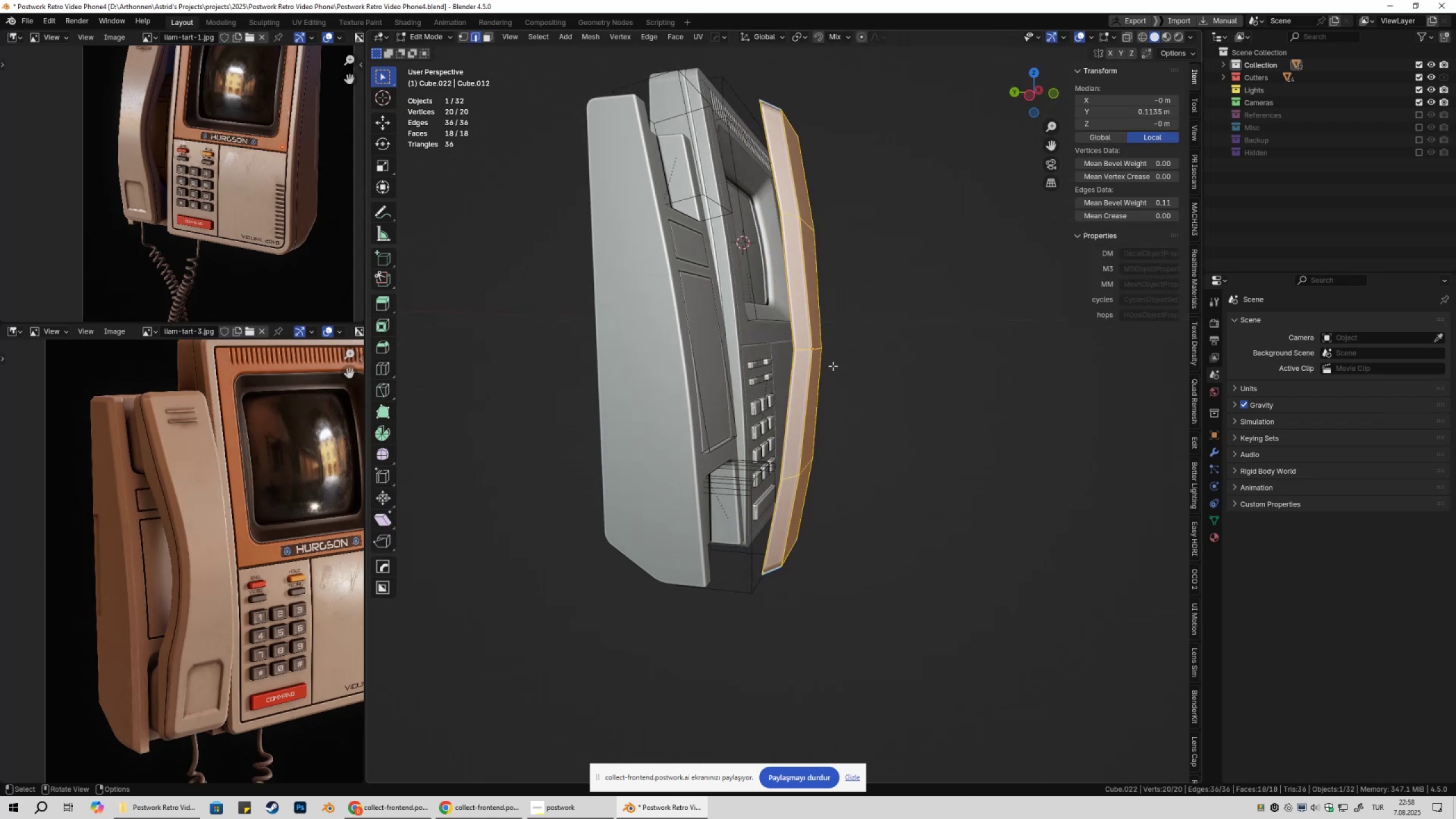 
key(2)
 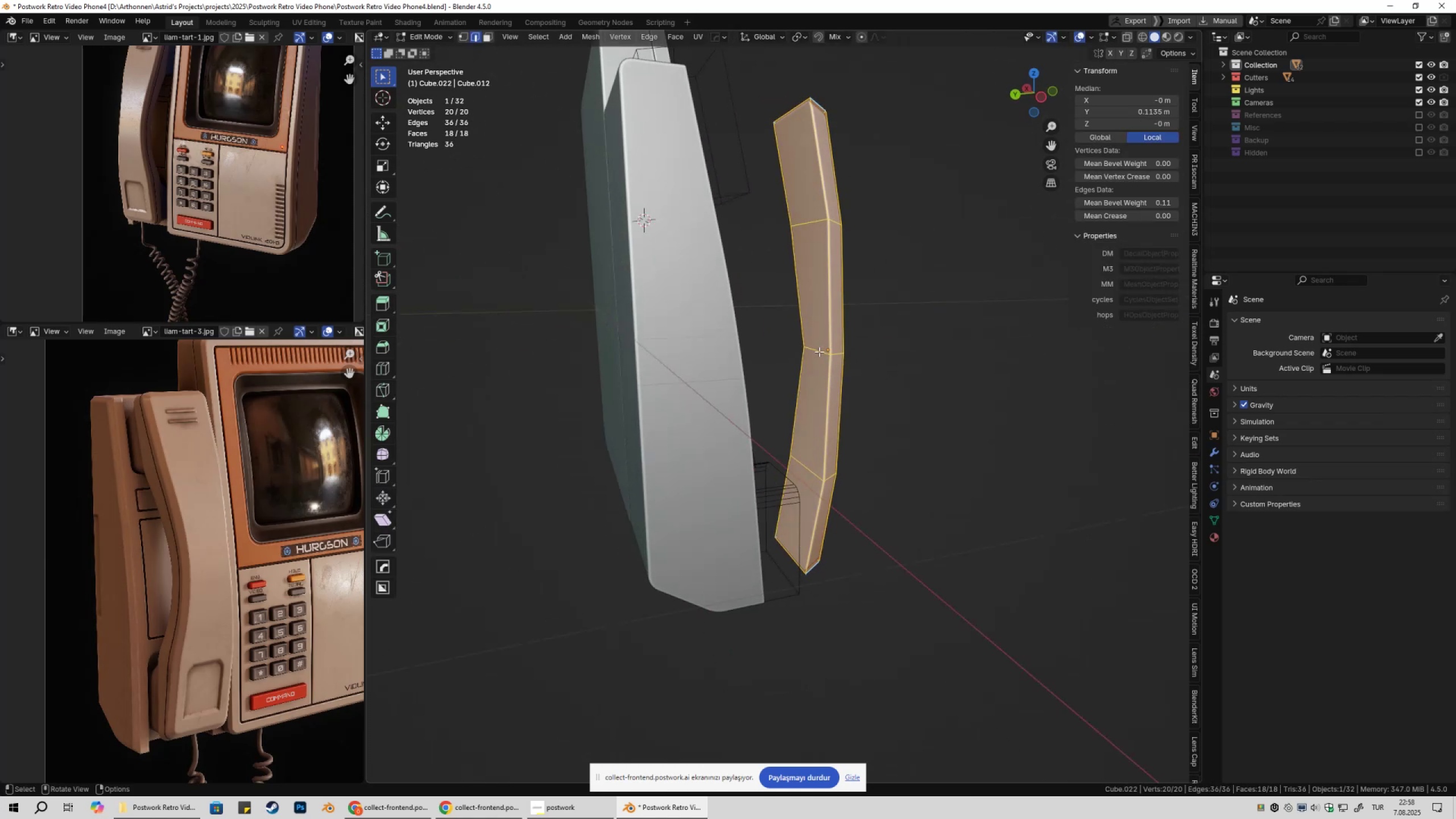 
left_click([819, 351])
 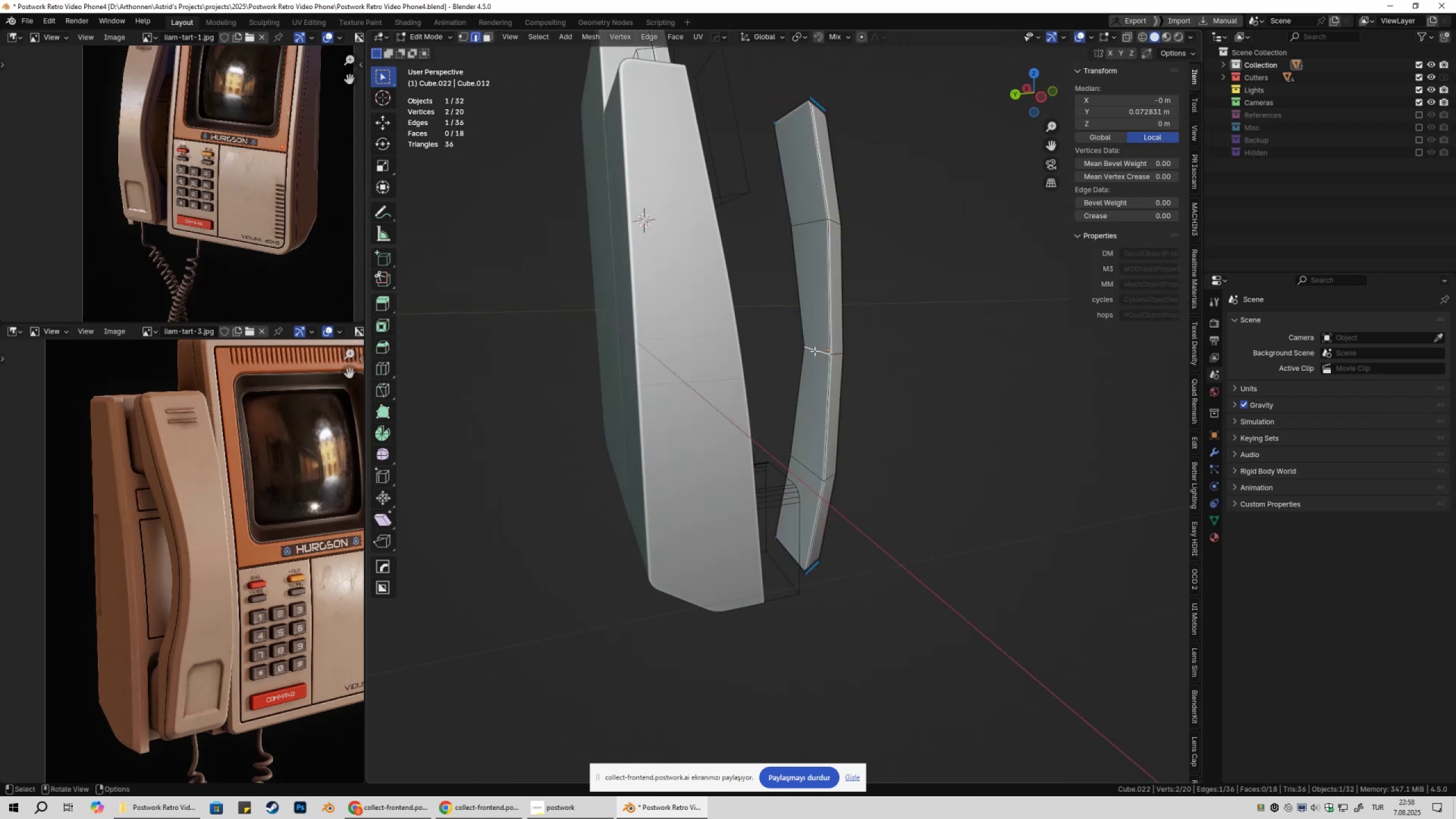 
hold_key(key=AltLeft, duration=0.56)
double_click([815, 350])
 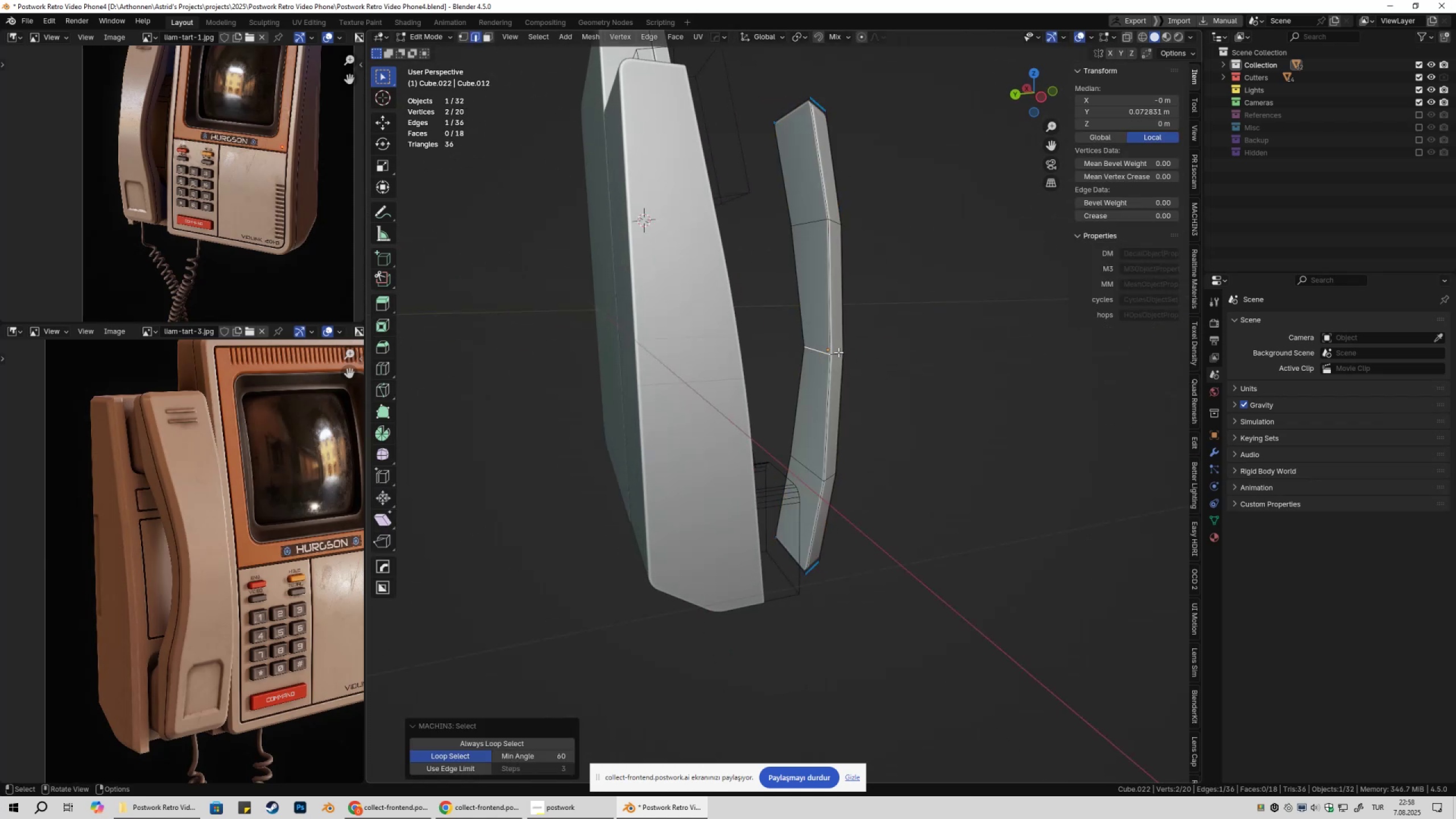 
hold_key(key=AltLeft, duration=0.57)
double_click([838, 353])
 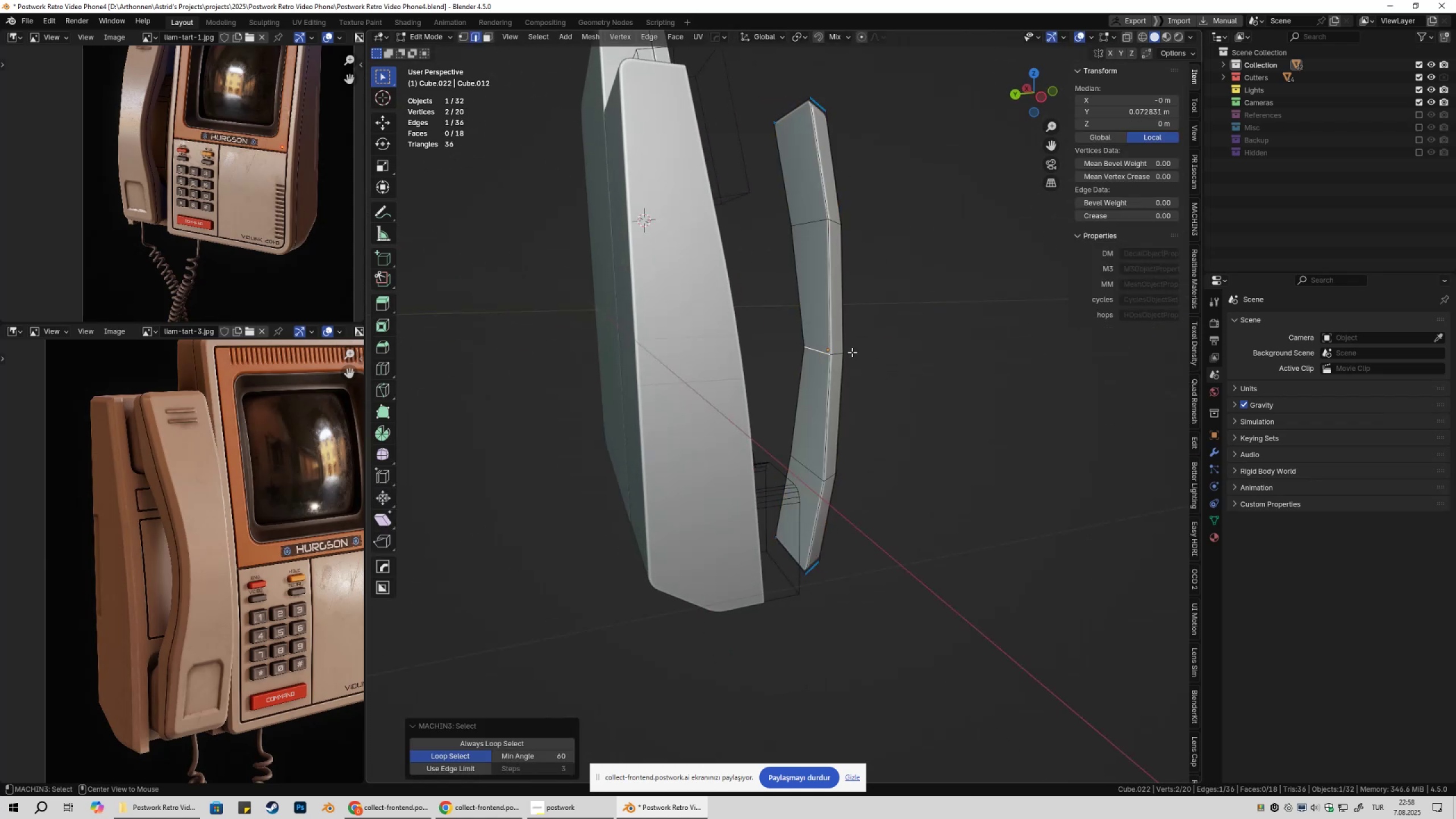 
hold_key(key=AltLeft, duration=0.68)
left_click([796, 353])
 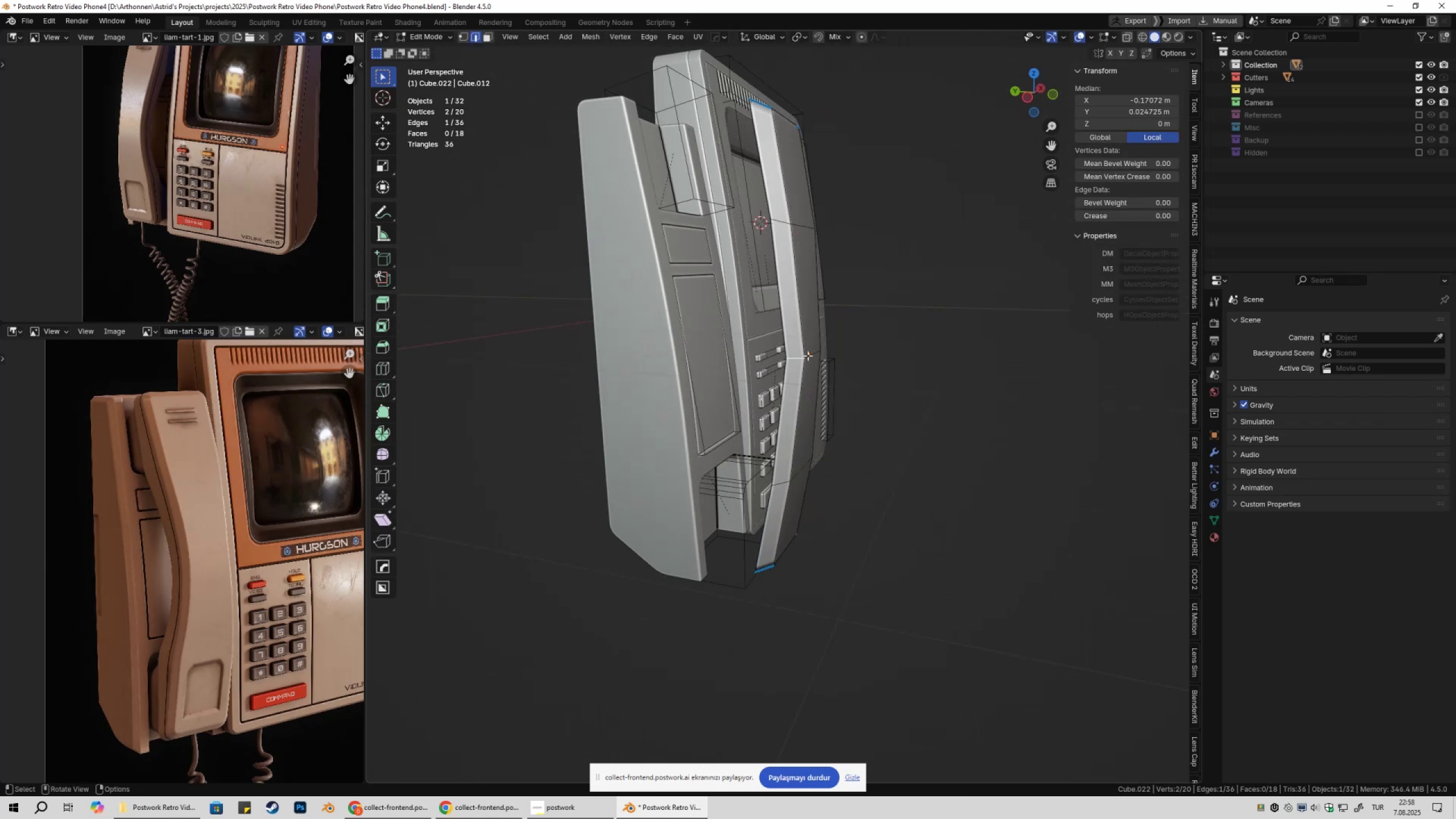 
hold_key(key=AltLeft, duration=0.45)
double_click([806, 355])
 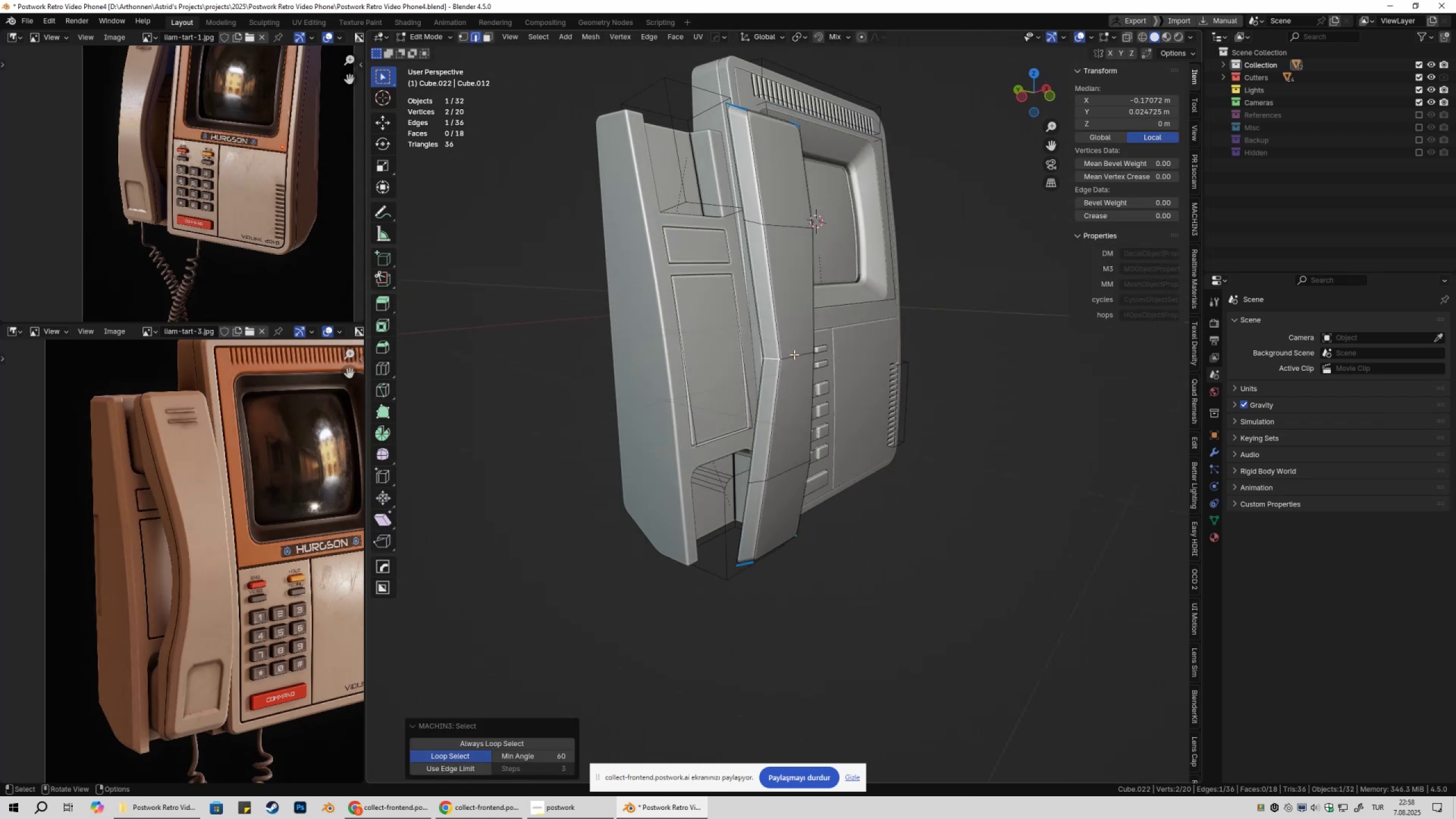 
left_click([800, 355])
 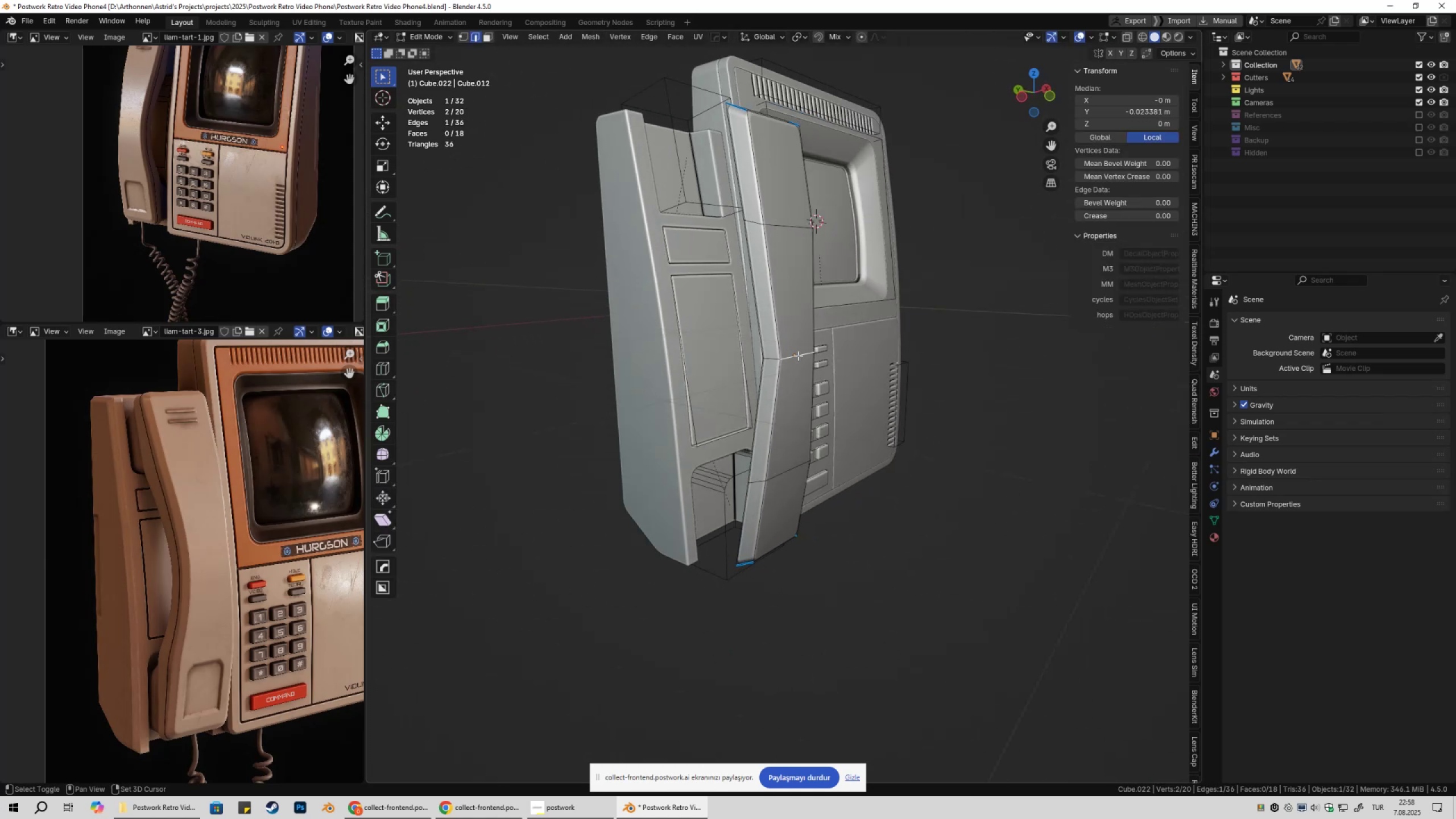 
hold_key(key=ShiftLeft, duration=0.63)
hold_key(key=AltLeft, duration=0.48)
double_click([792, 355])
 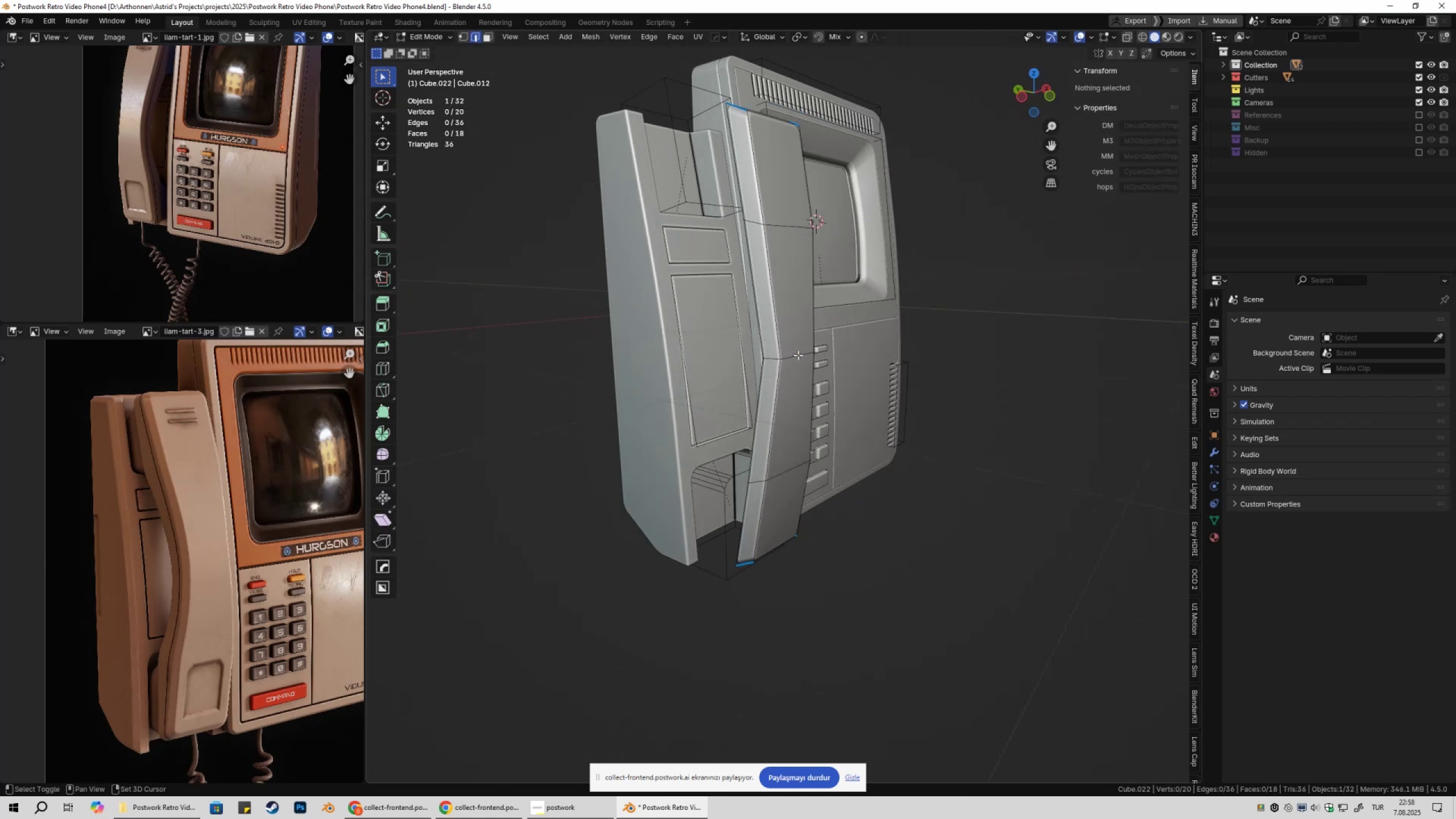 
hold_key(key=ShiftLeft, duration=0.51)
hold_key(key=AltLeft, duration=0.48)
left_click([798, 355])
 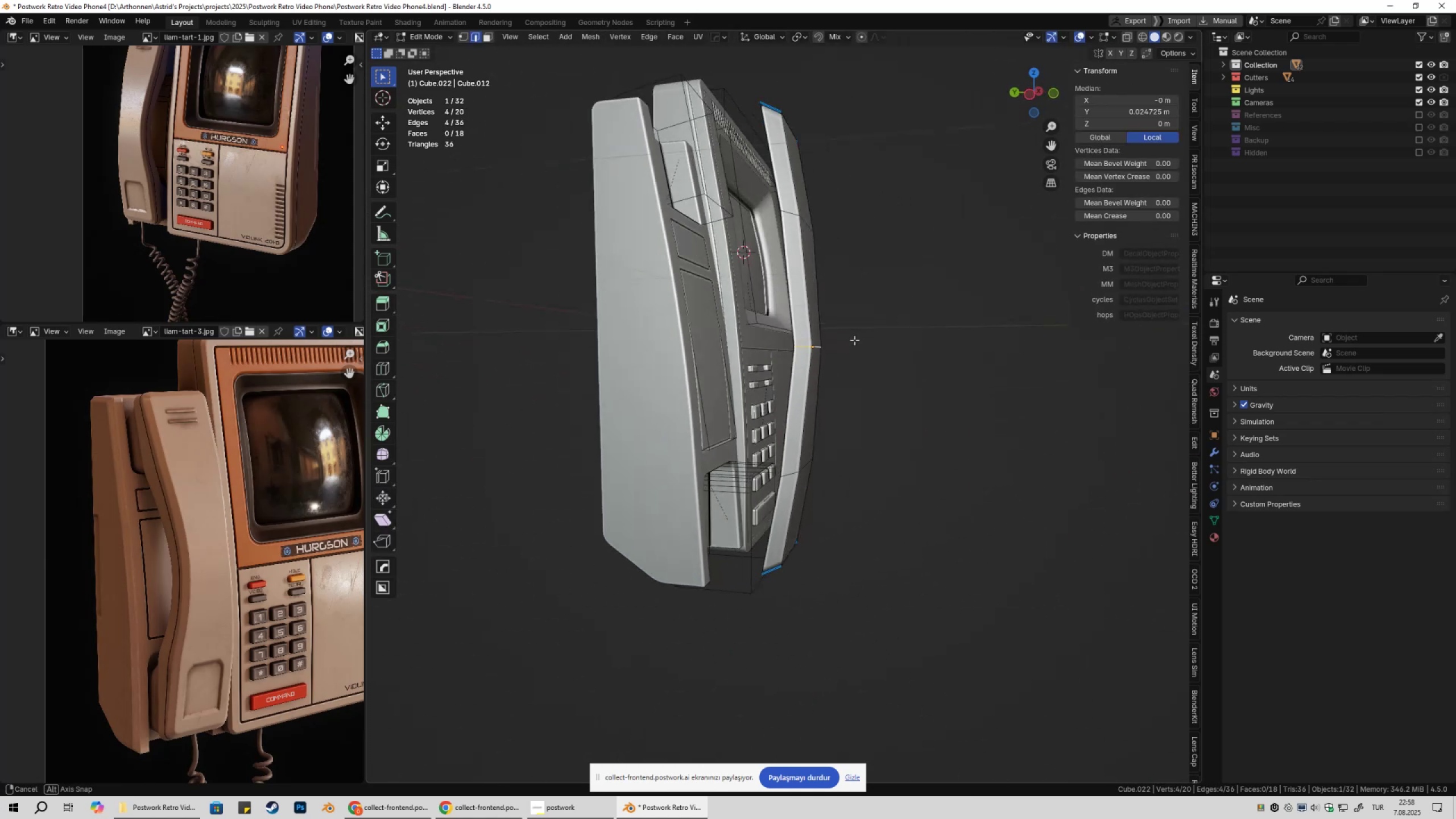 
right_click([901, 349])
 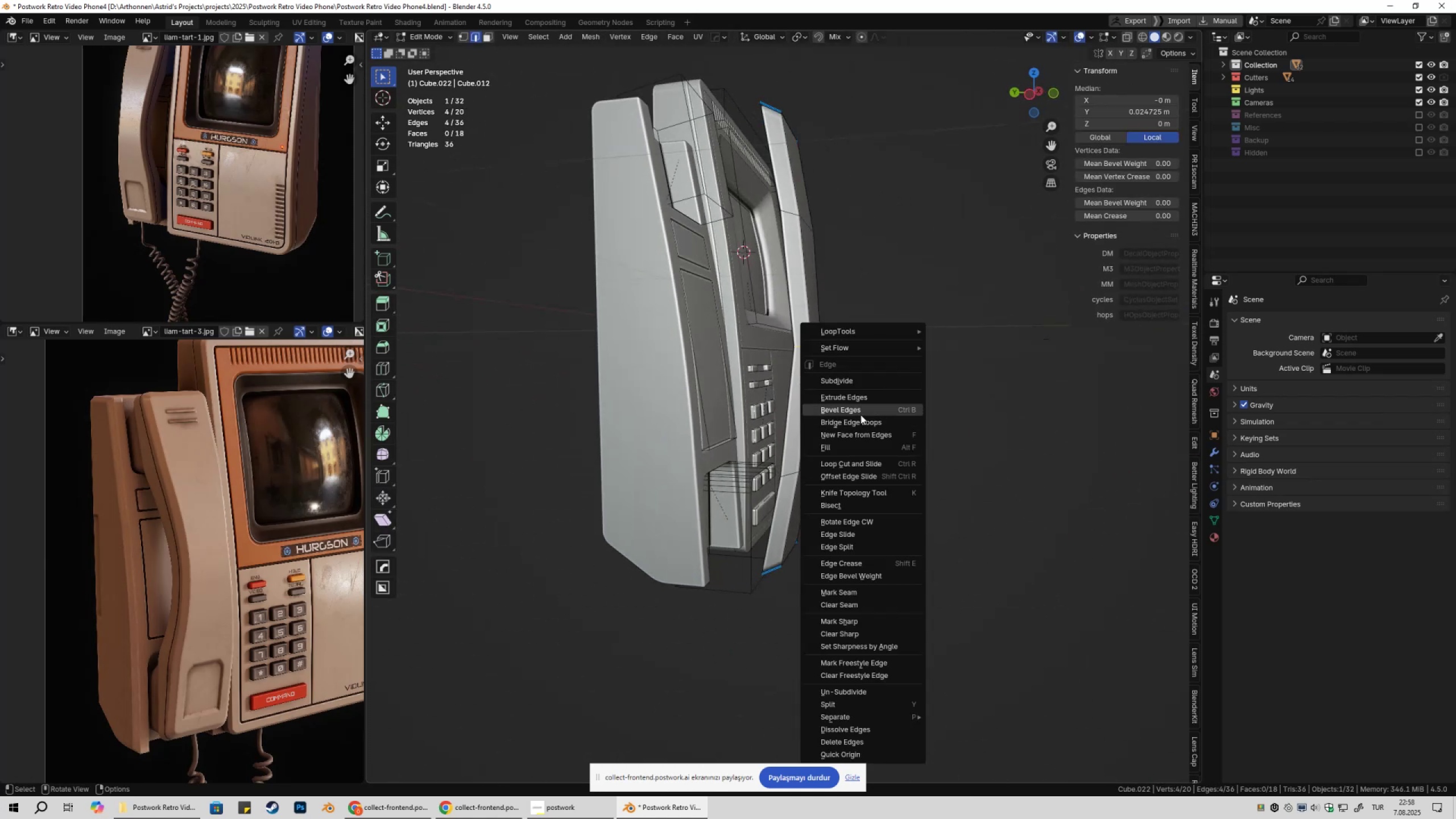 
left_click([861, 415])
 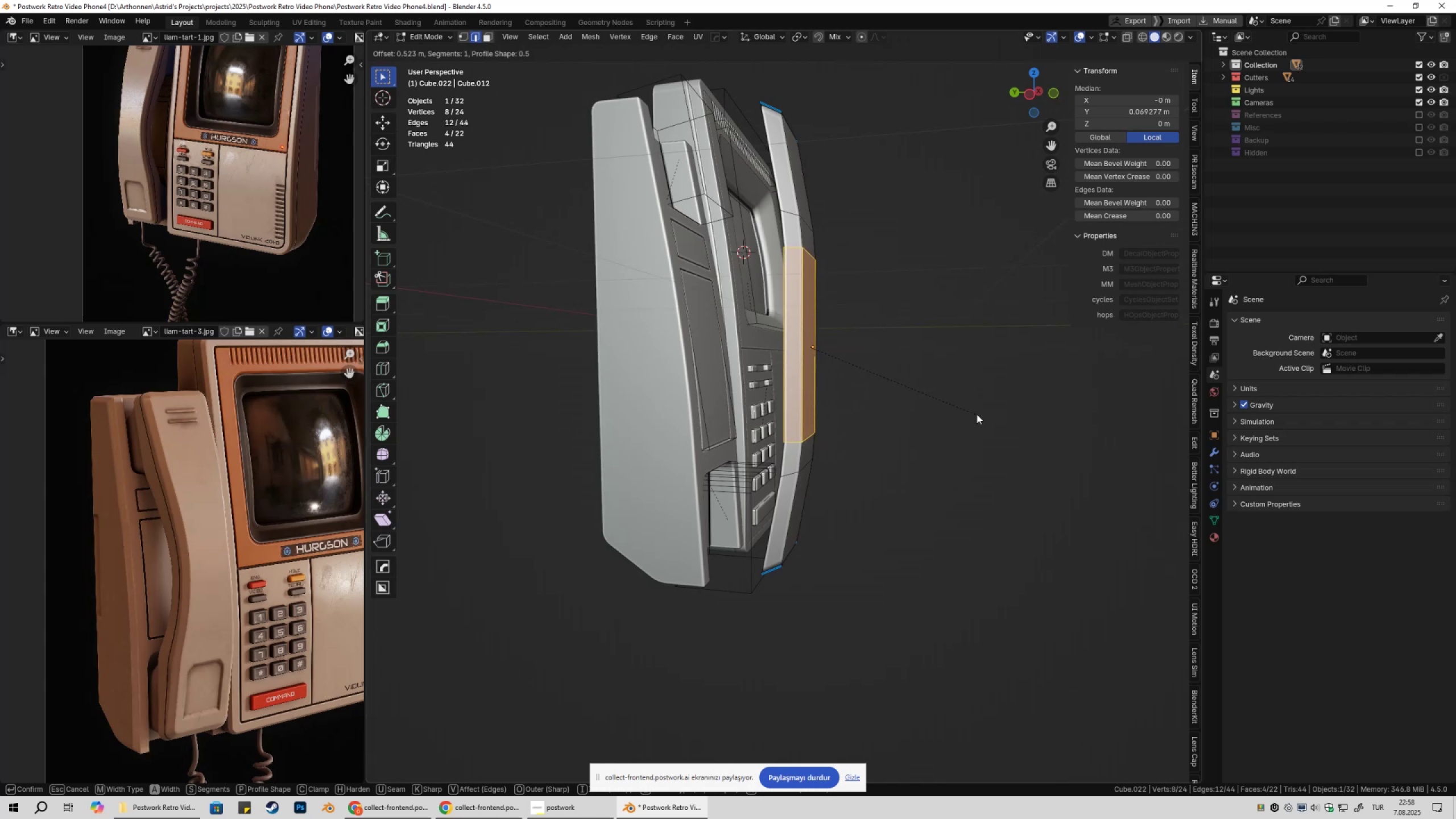 
scroll: coordinate [979, 415], scroll_direction: up, amount: 2.0
 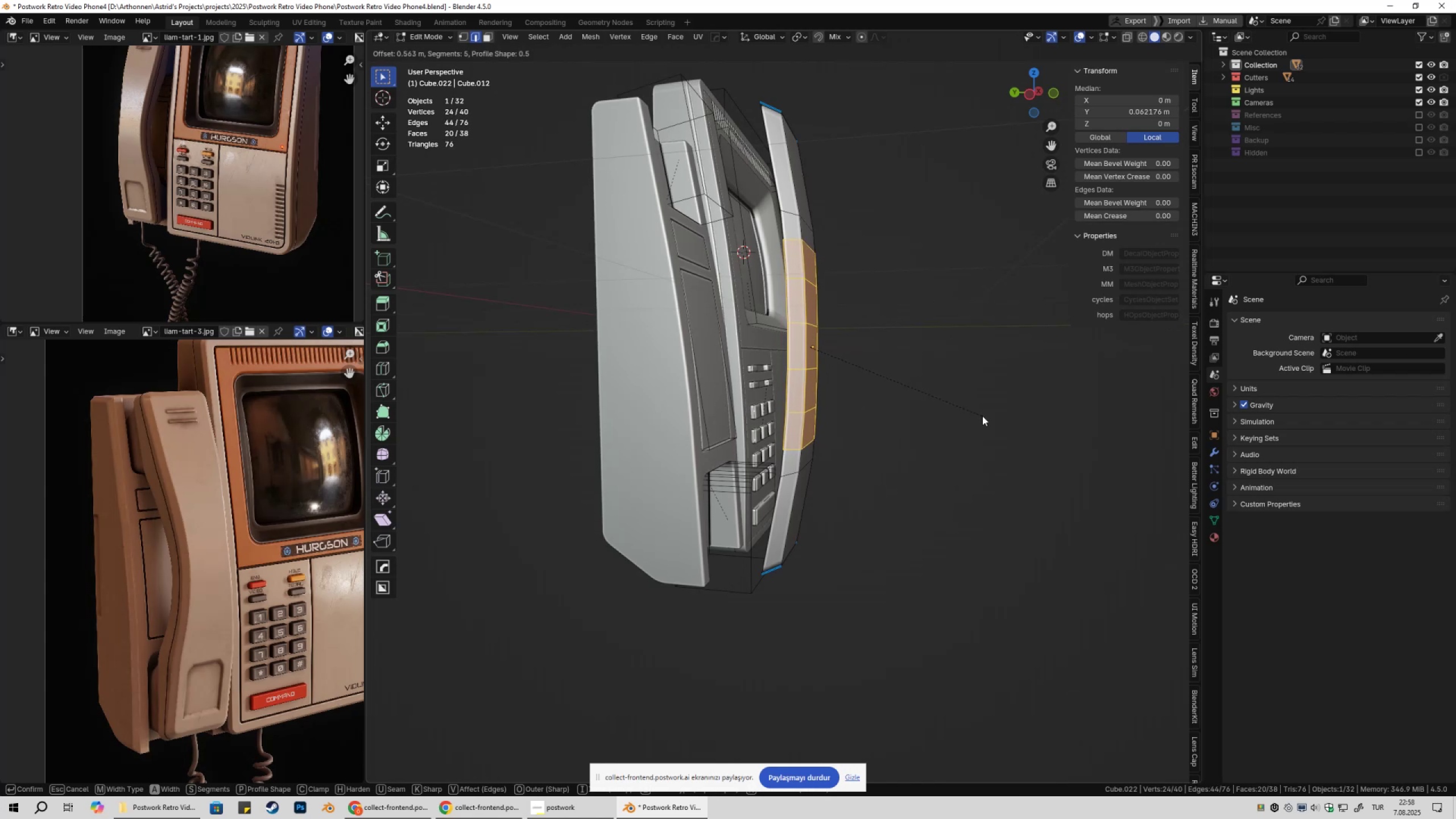 
scroll: coordinate [976, 415], scroll_direction: down, amount: 2.0
 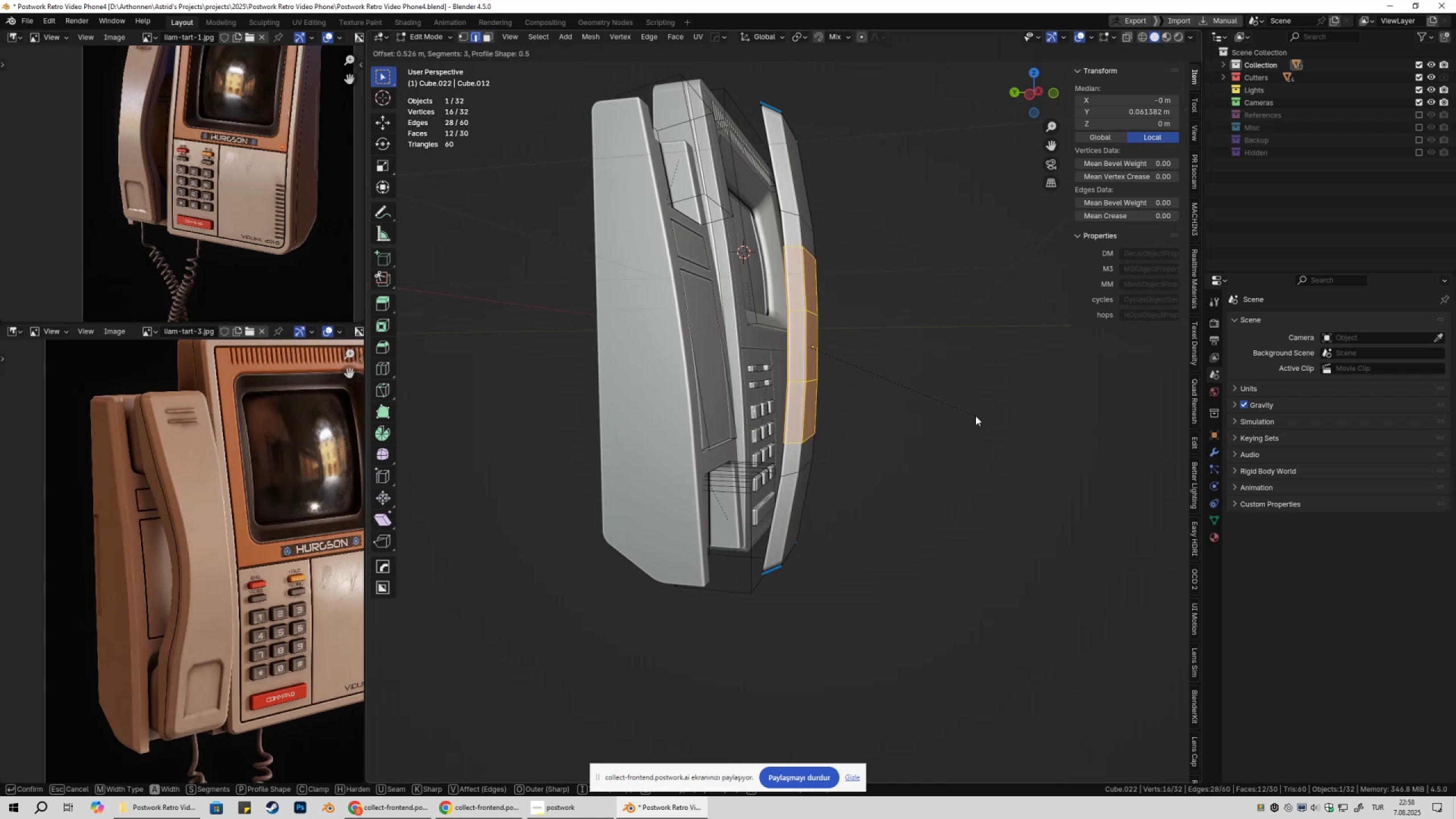 
scroll: coordinate [975, 416], scroll_direction: up, amount: 3.0
 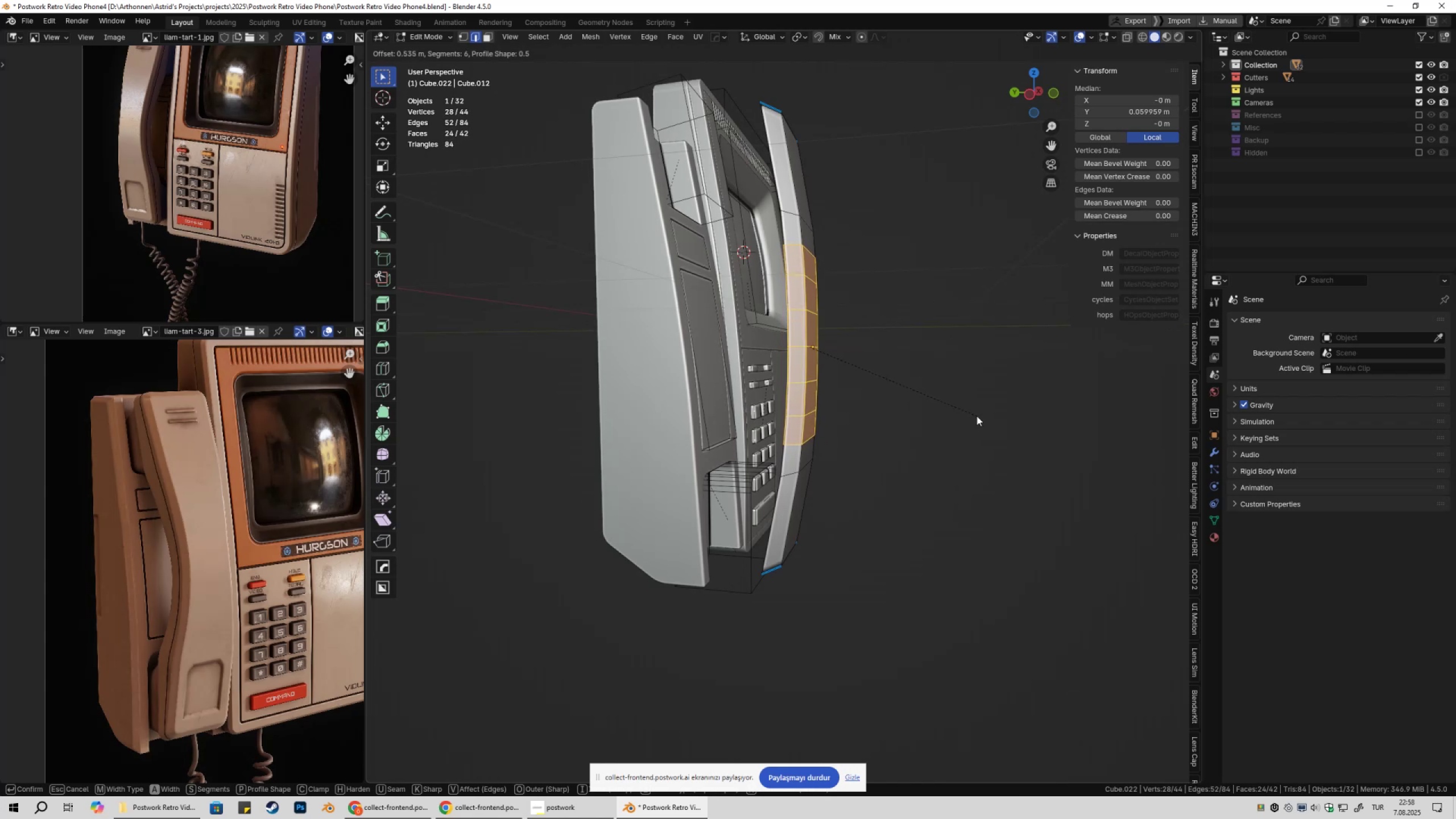 
hold_key(key=ShiftLeft, duration=1.21)
left_click([1000, 421])
 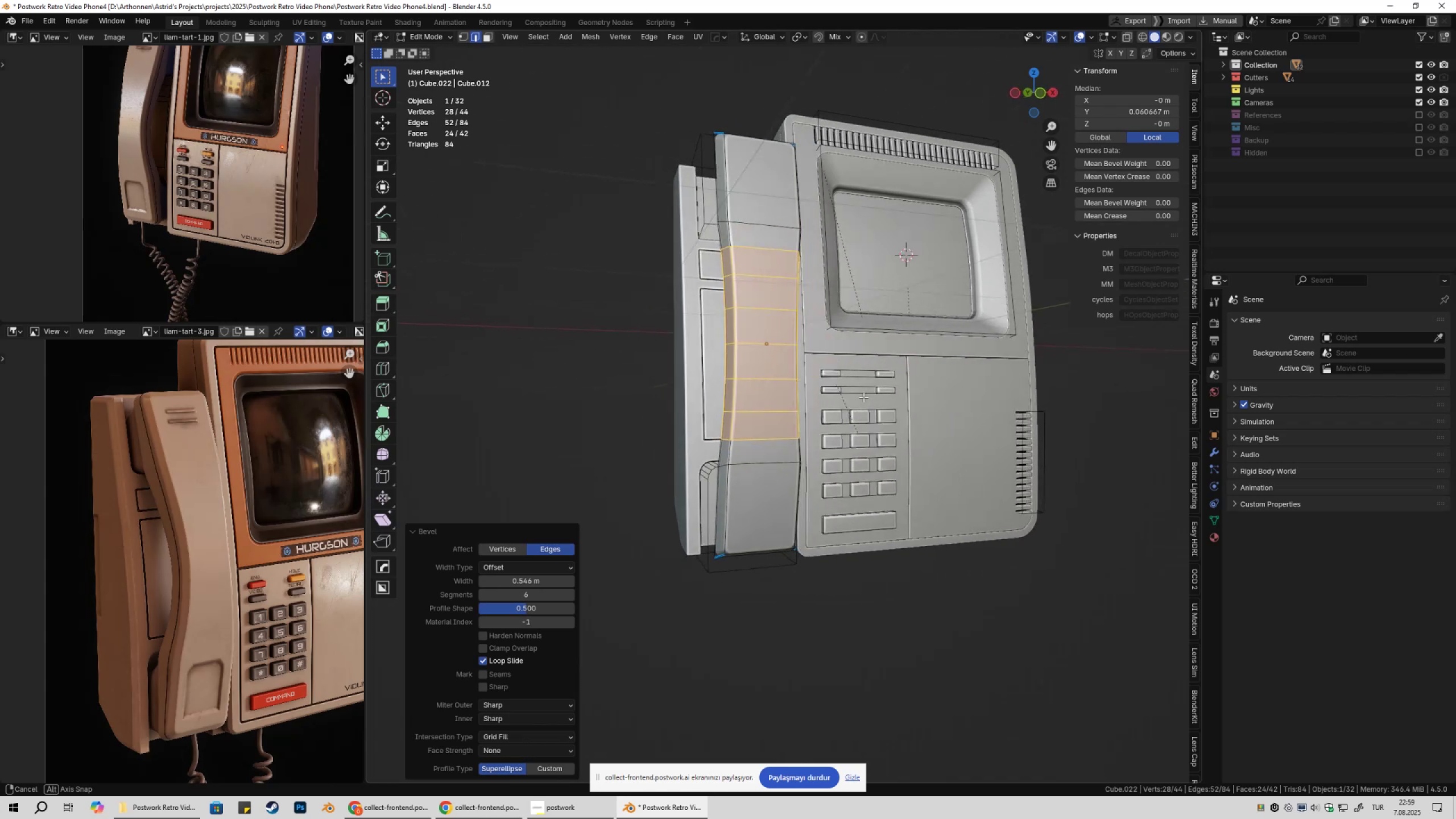 
key(Tab)
 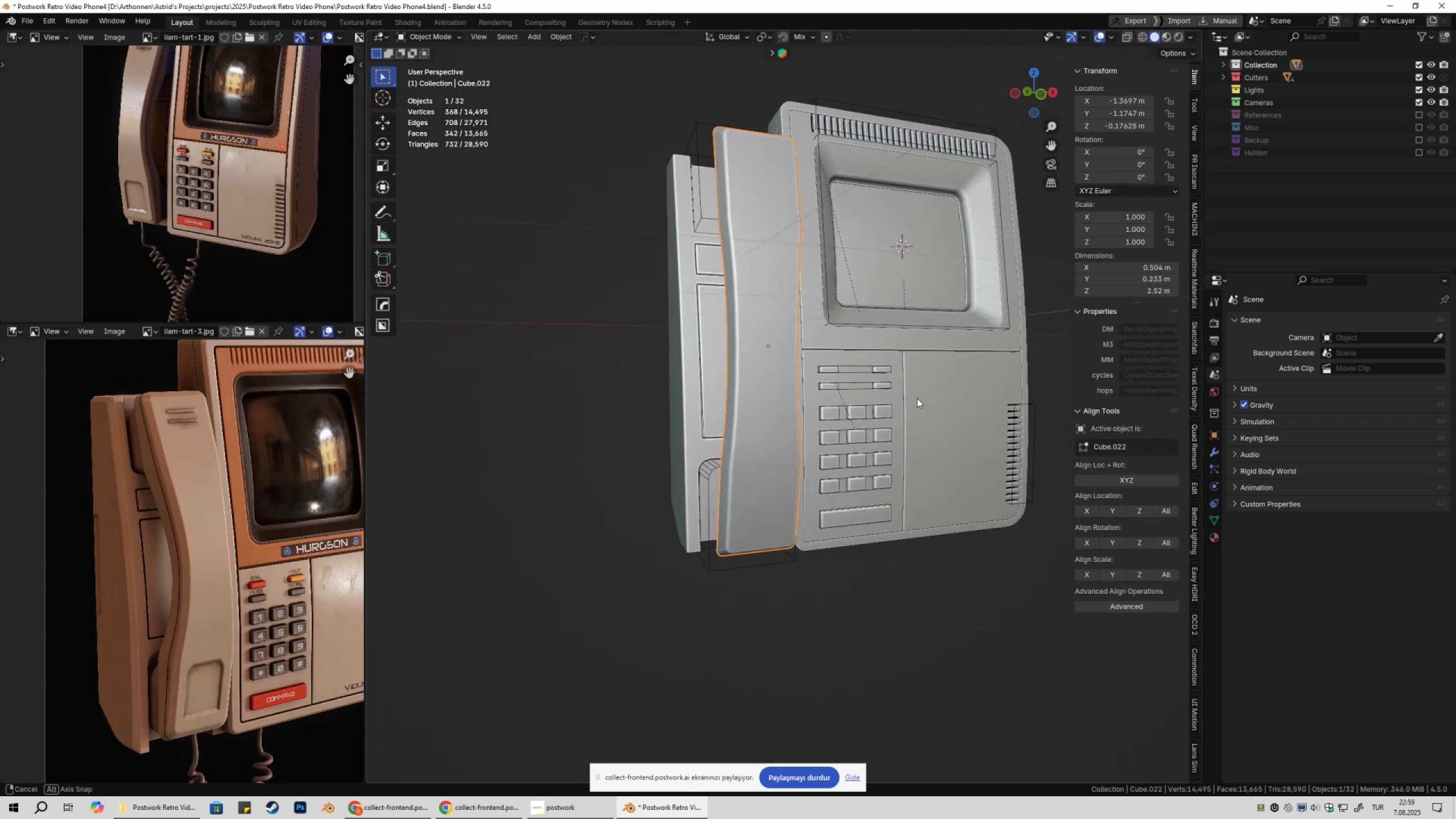 
key(Tab)
 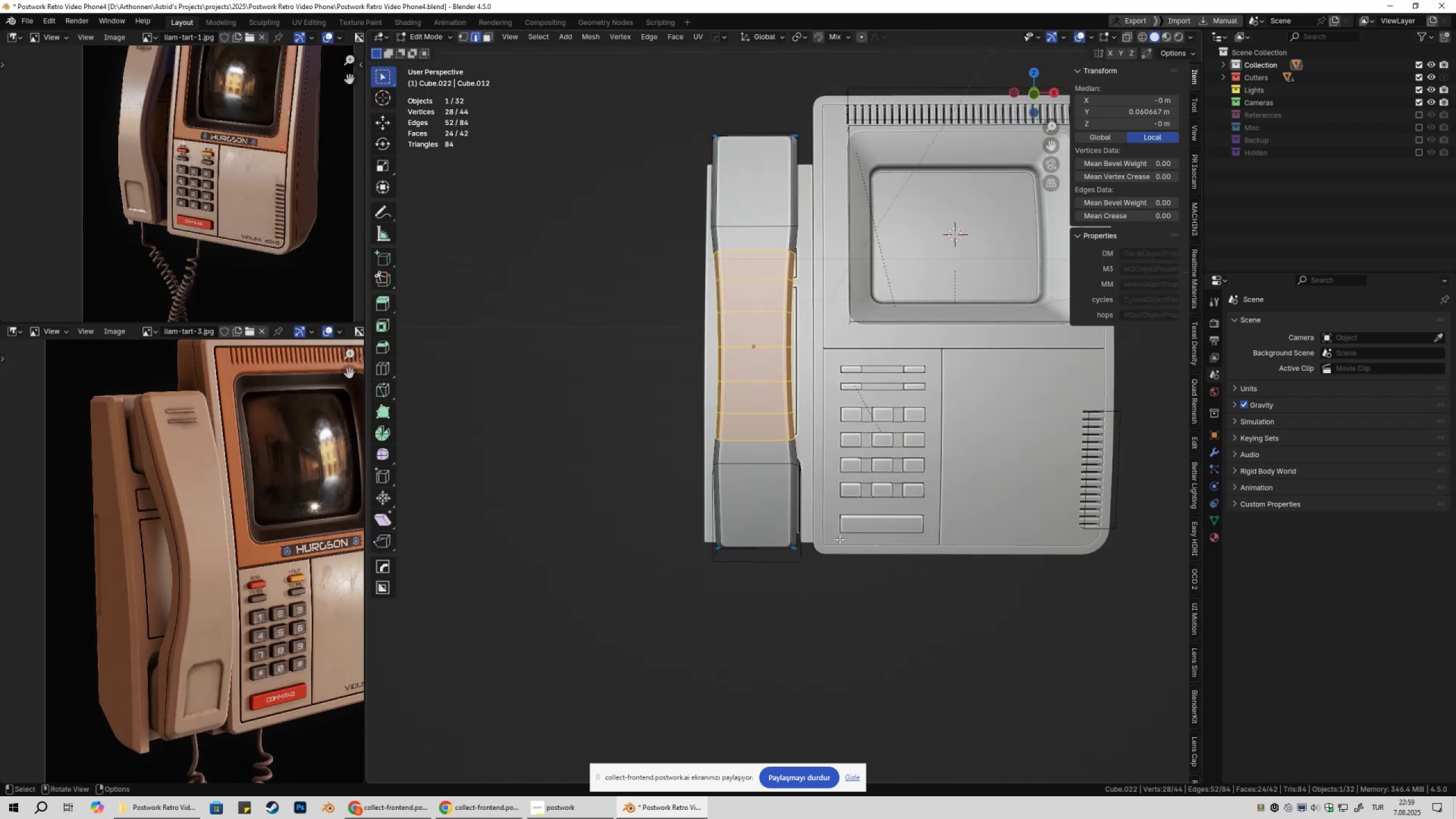 
key(Tab)
 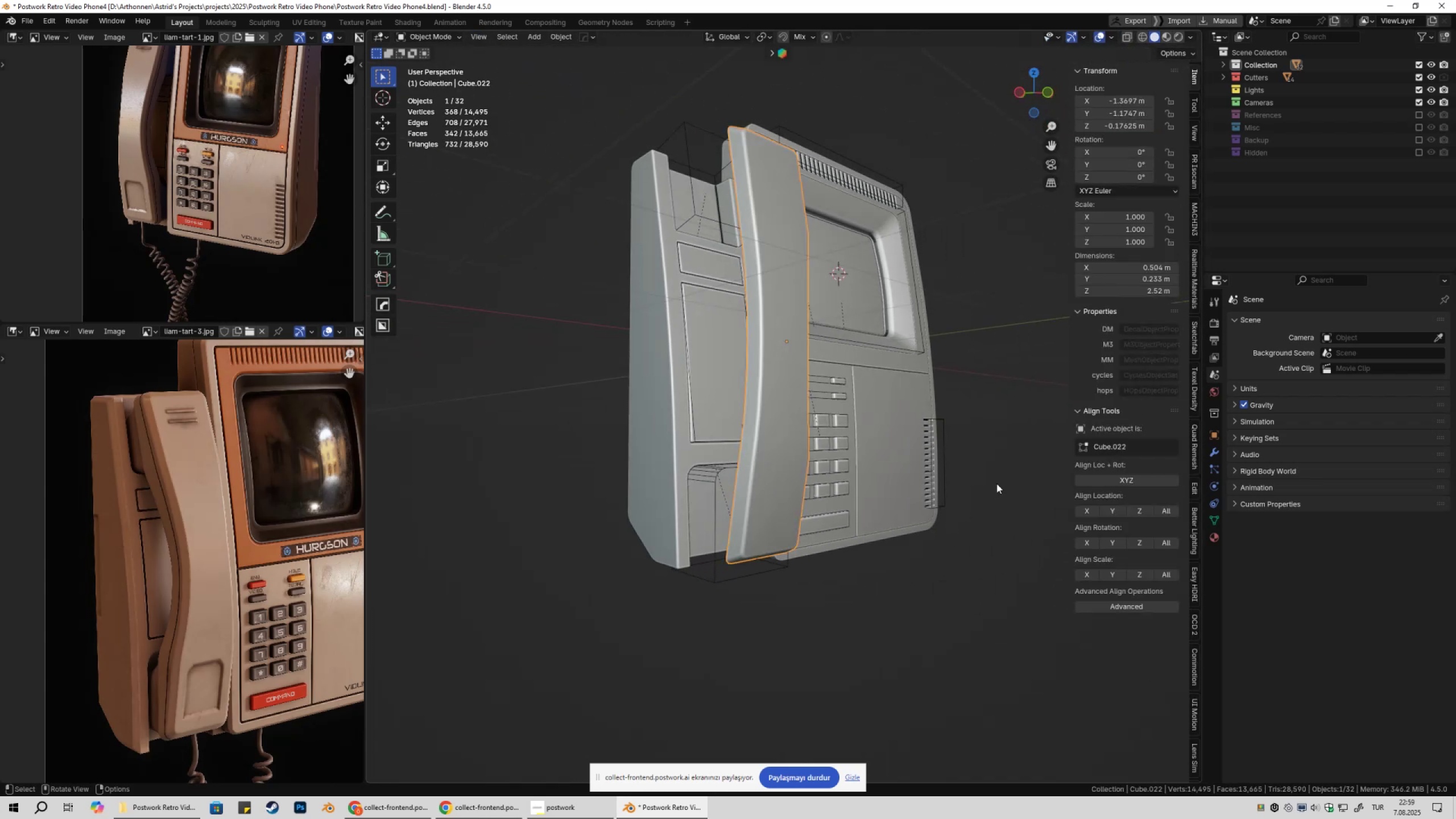 
left_click([996, 483])
 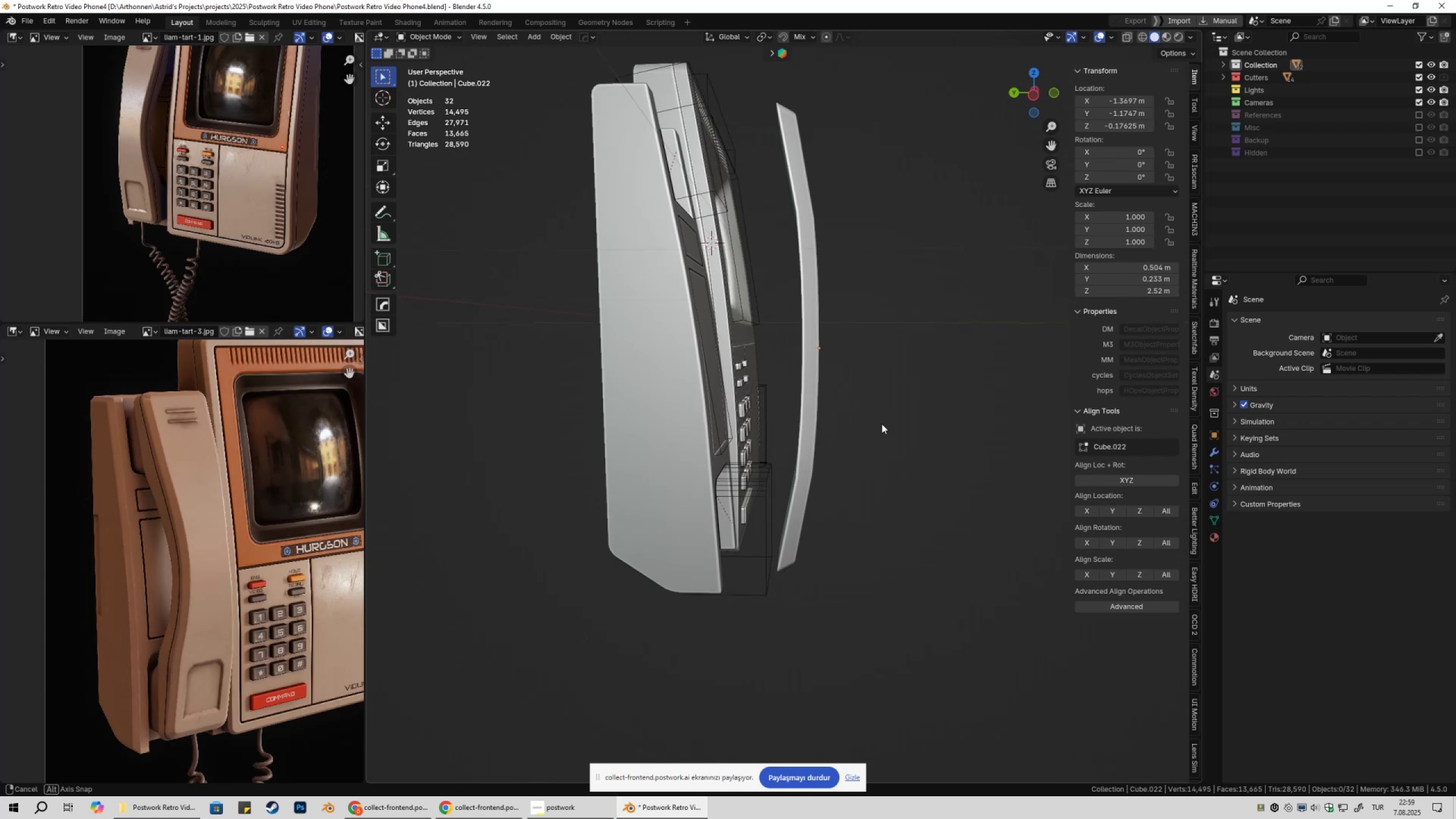 
wait(5.88)
 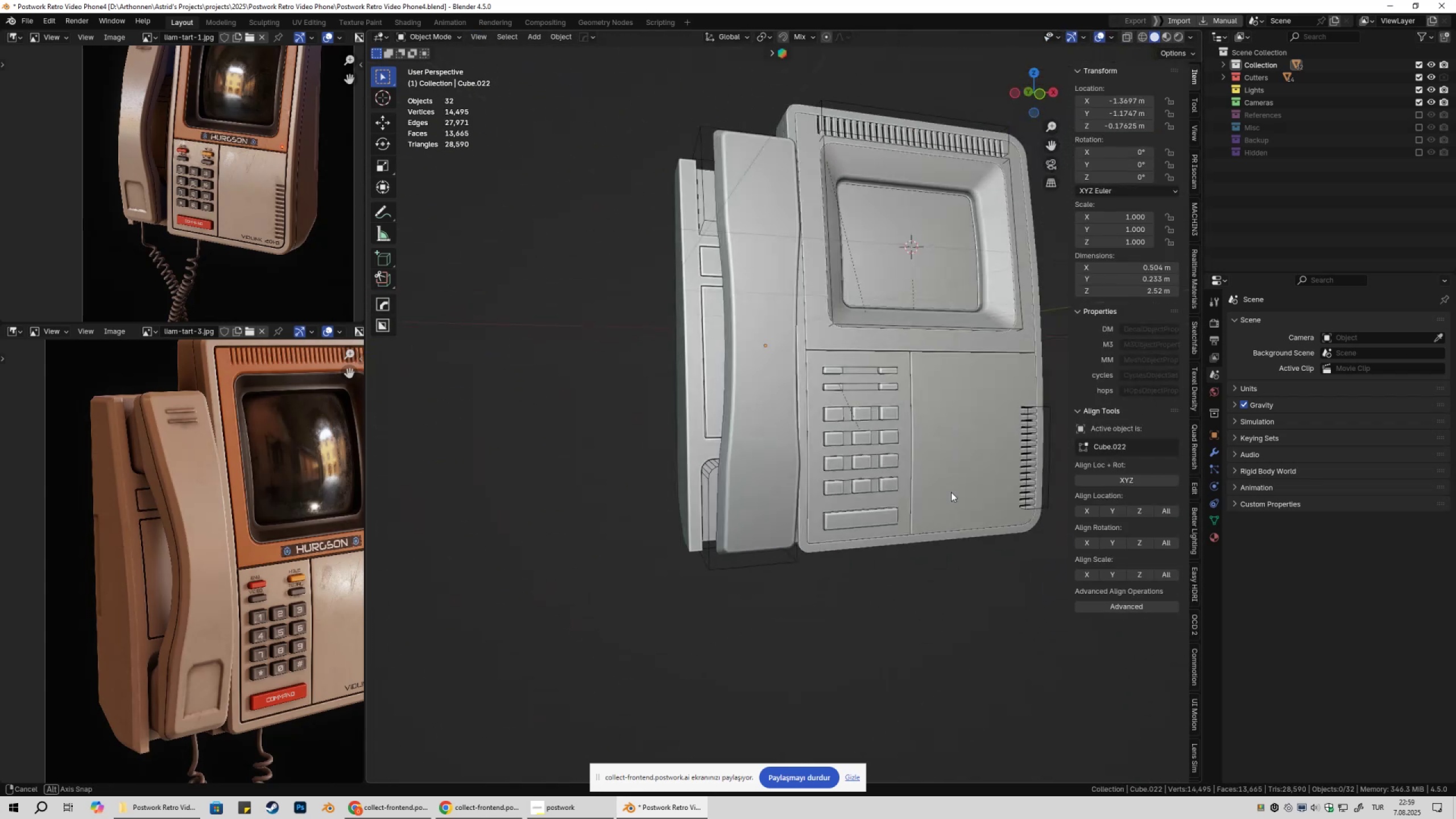 
left_click([789, 386])
 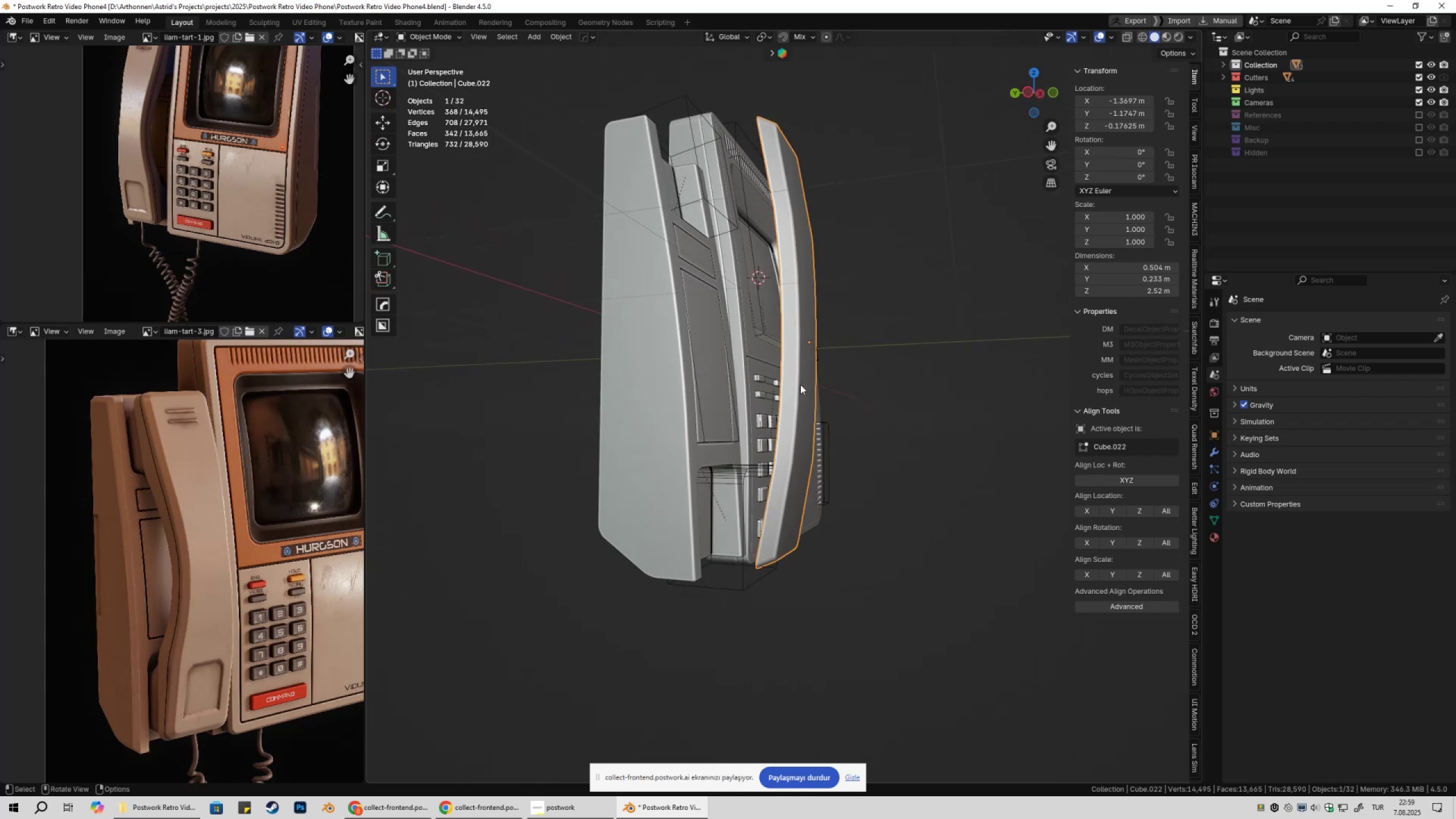 
key(Tab)
 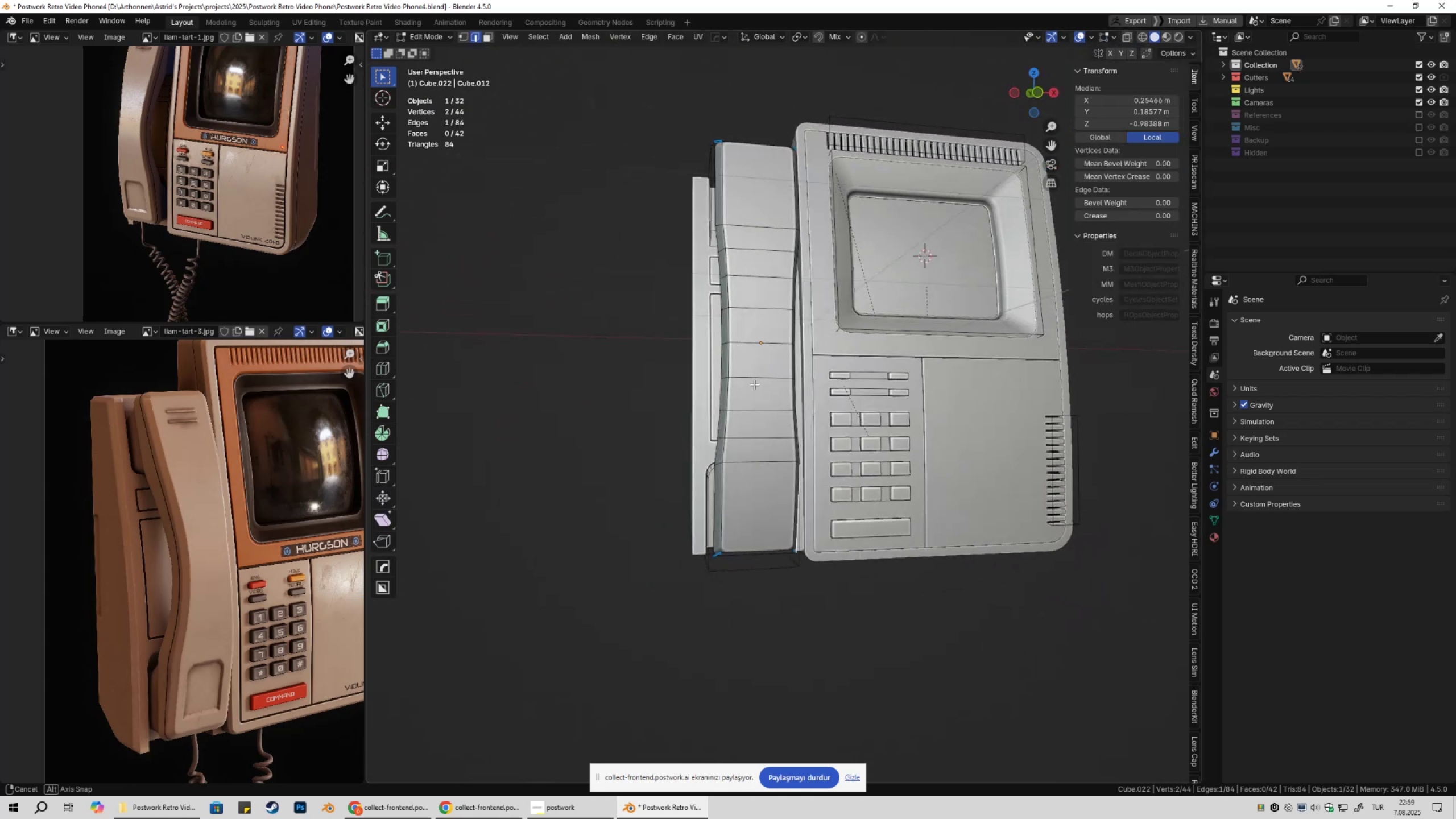 
wait(5.46)
 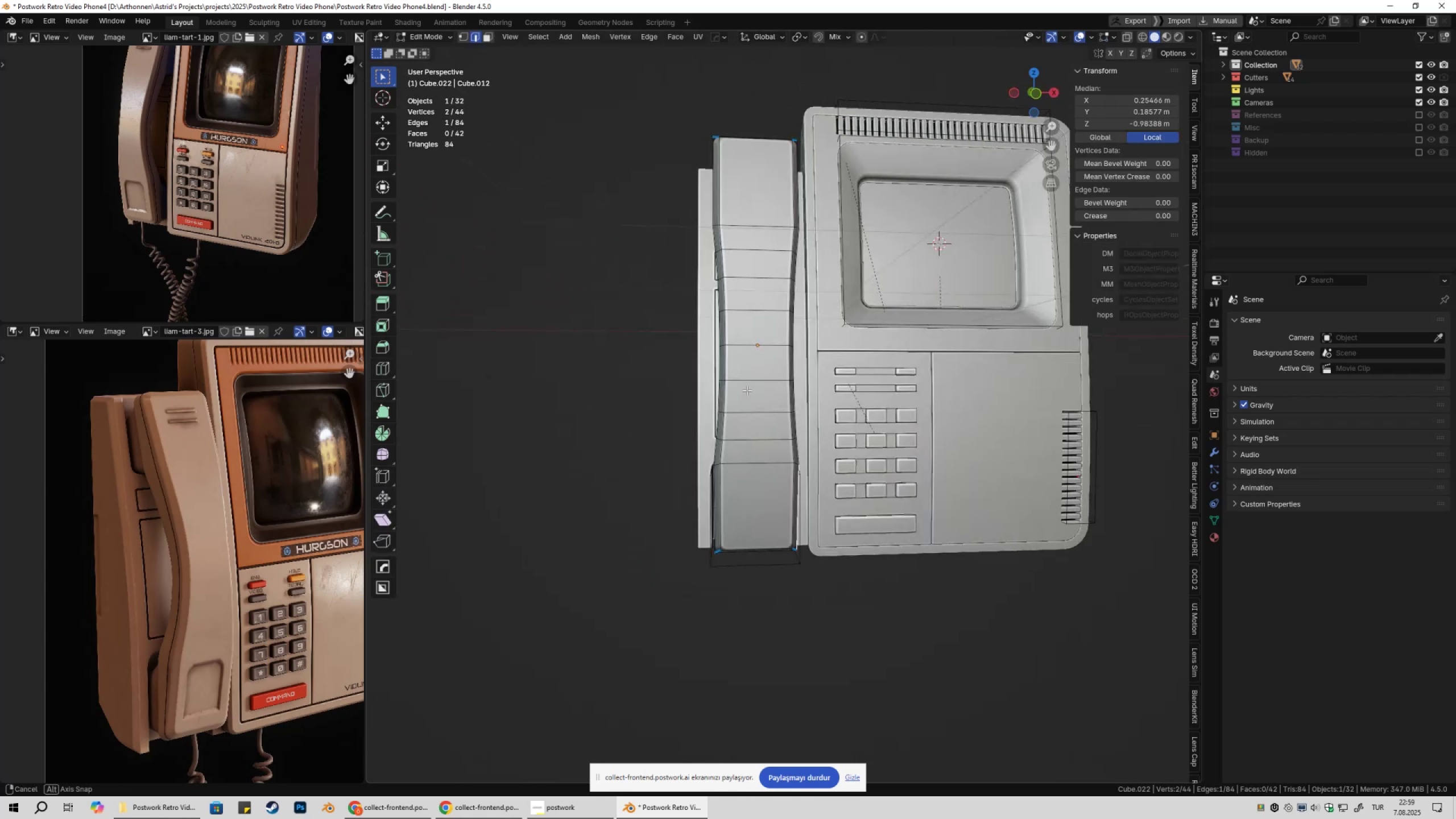 
key(Tab)
 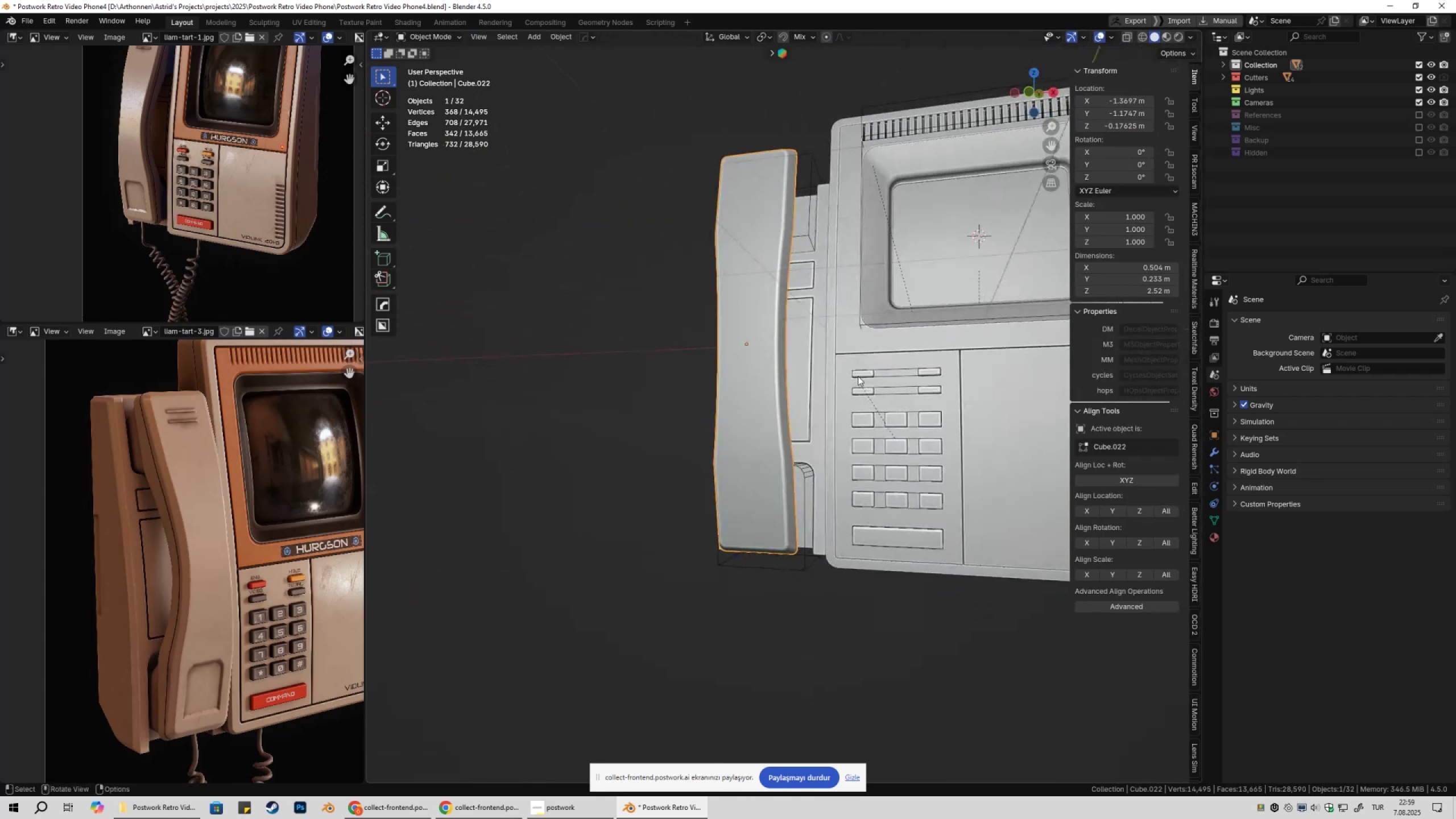 
scroll: coordinate [865, 378], scroll_direction: down, amount: 3.0
 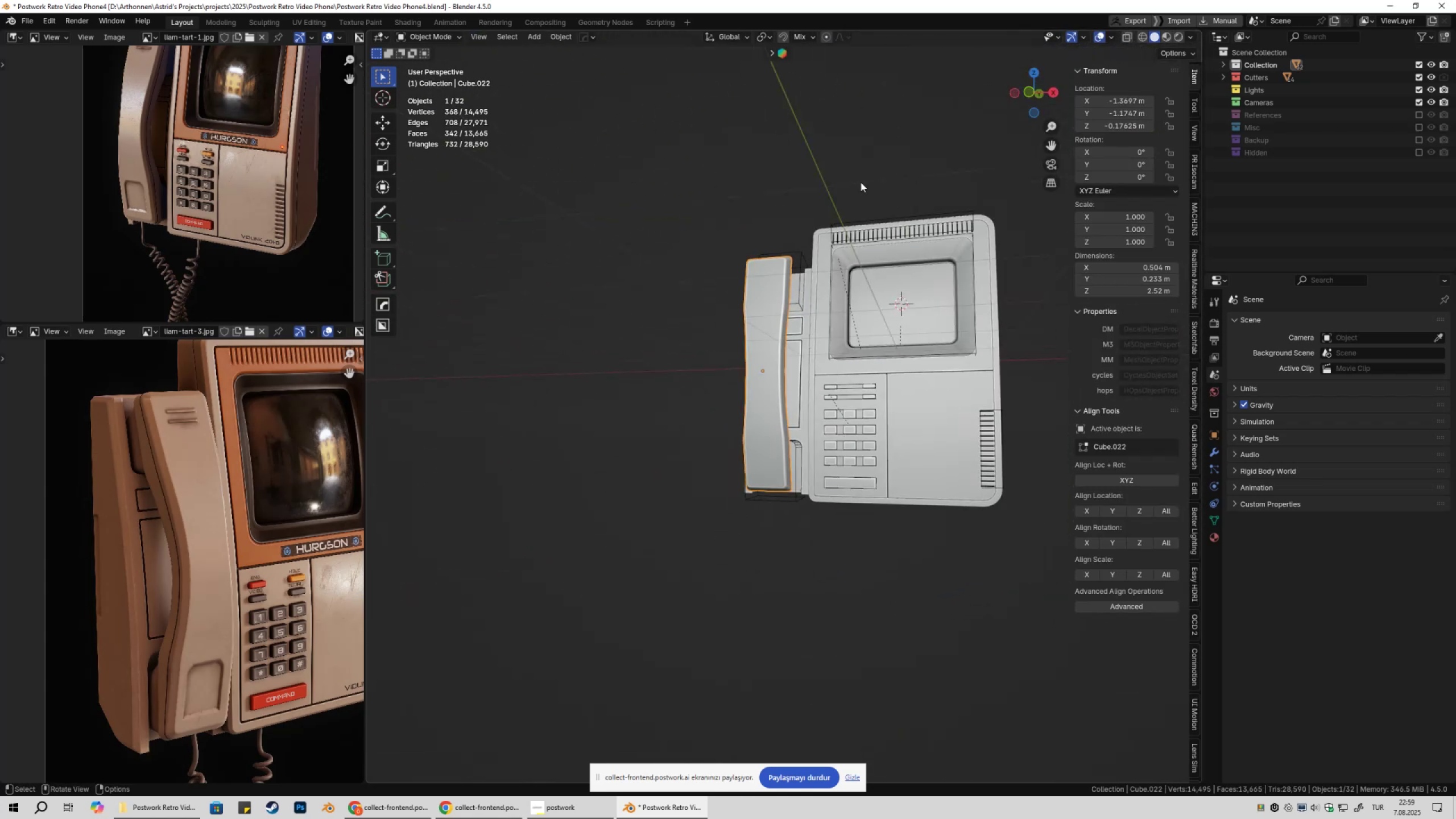 
left_click([861, 182])
 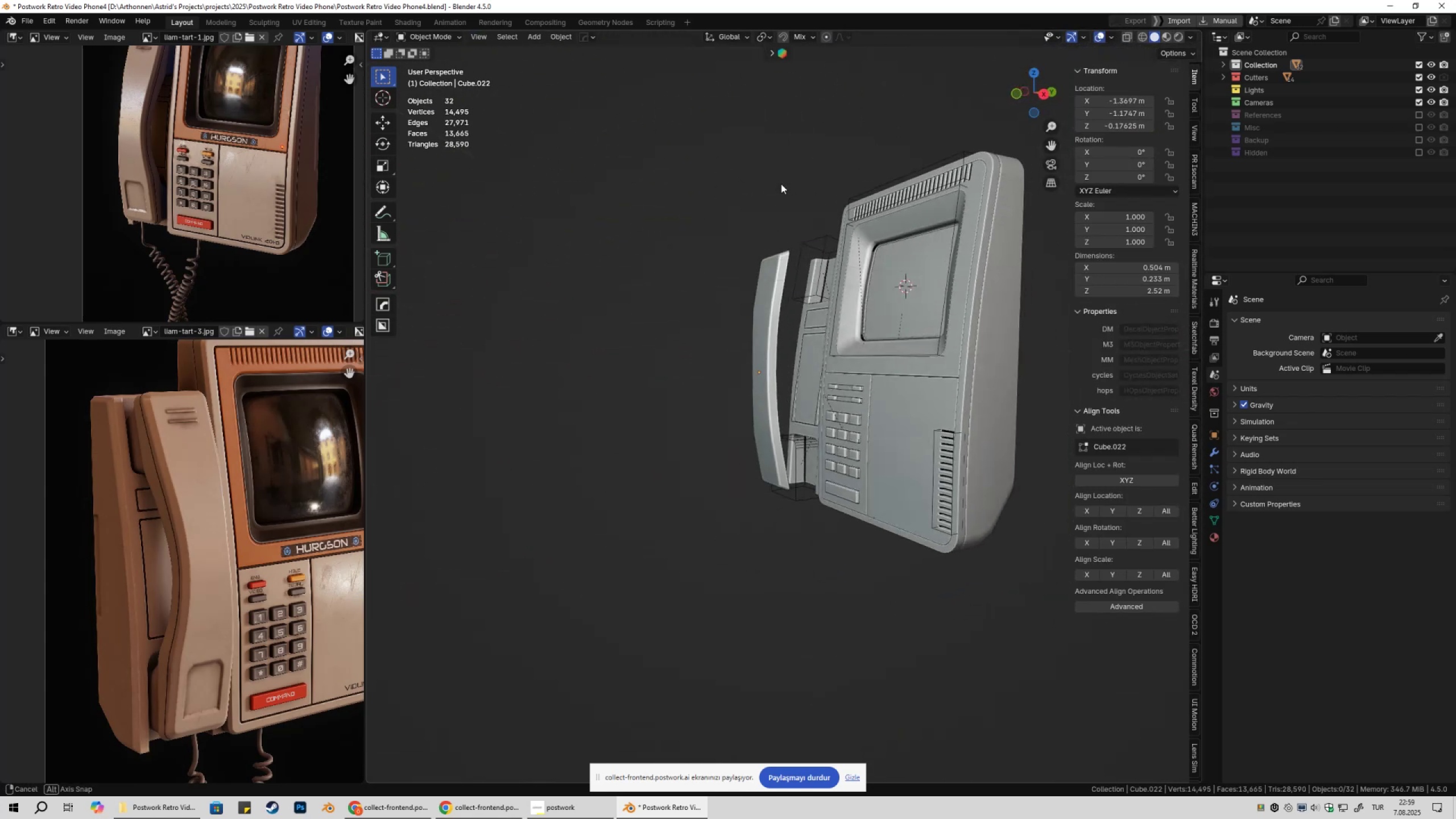 
key(Shift+ShiftLeft)
 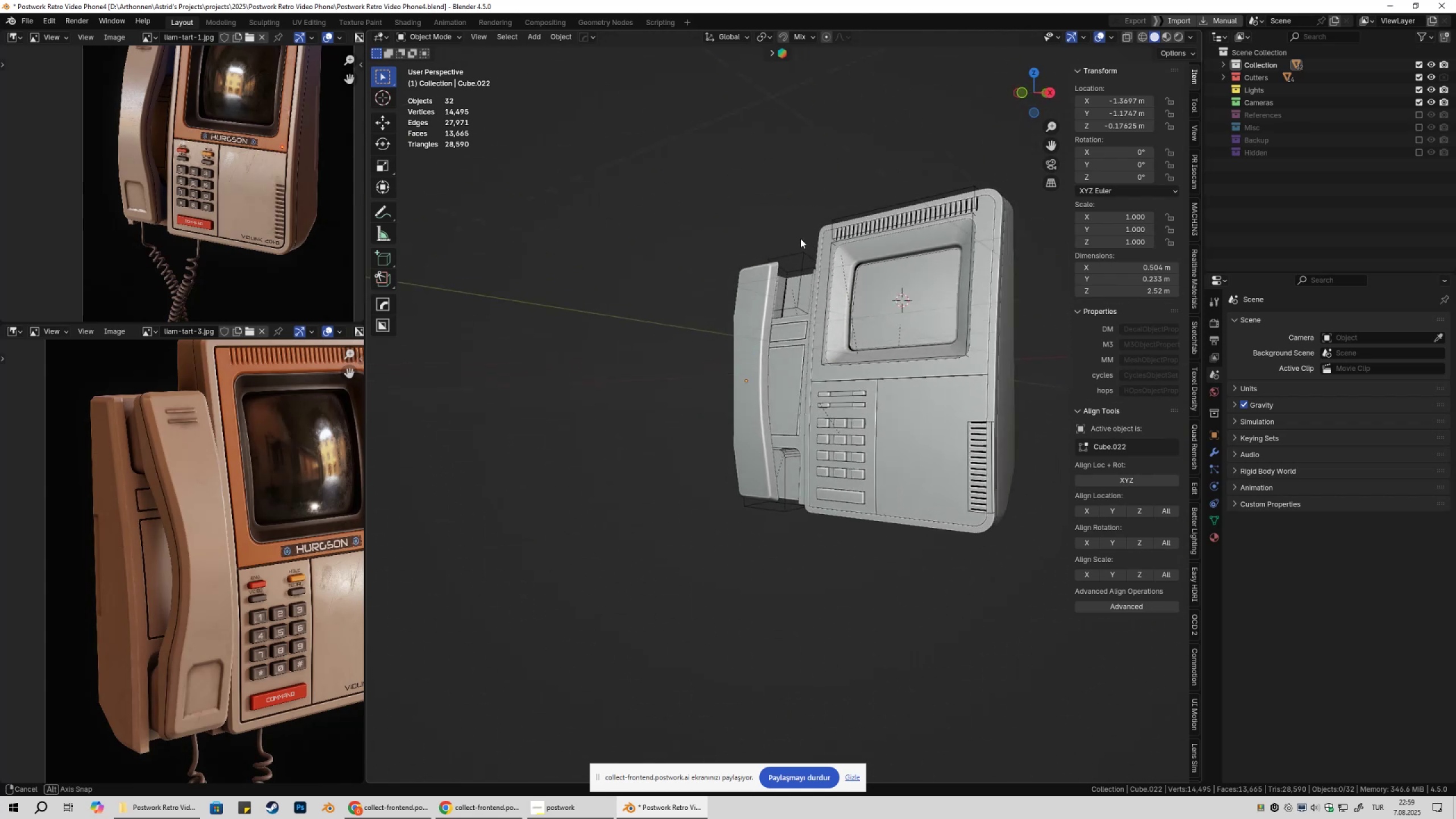 
wait(5.27)
 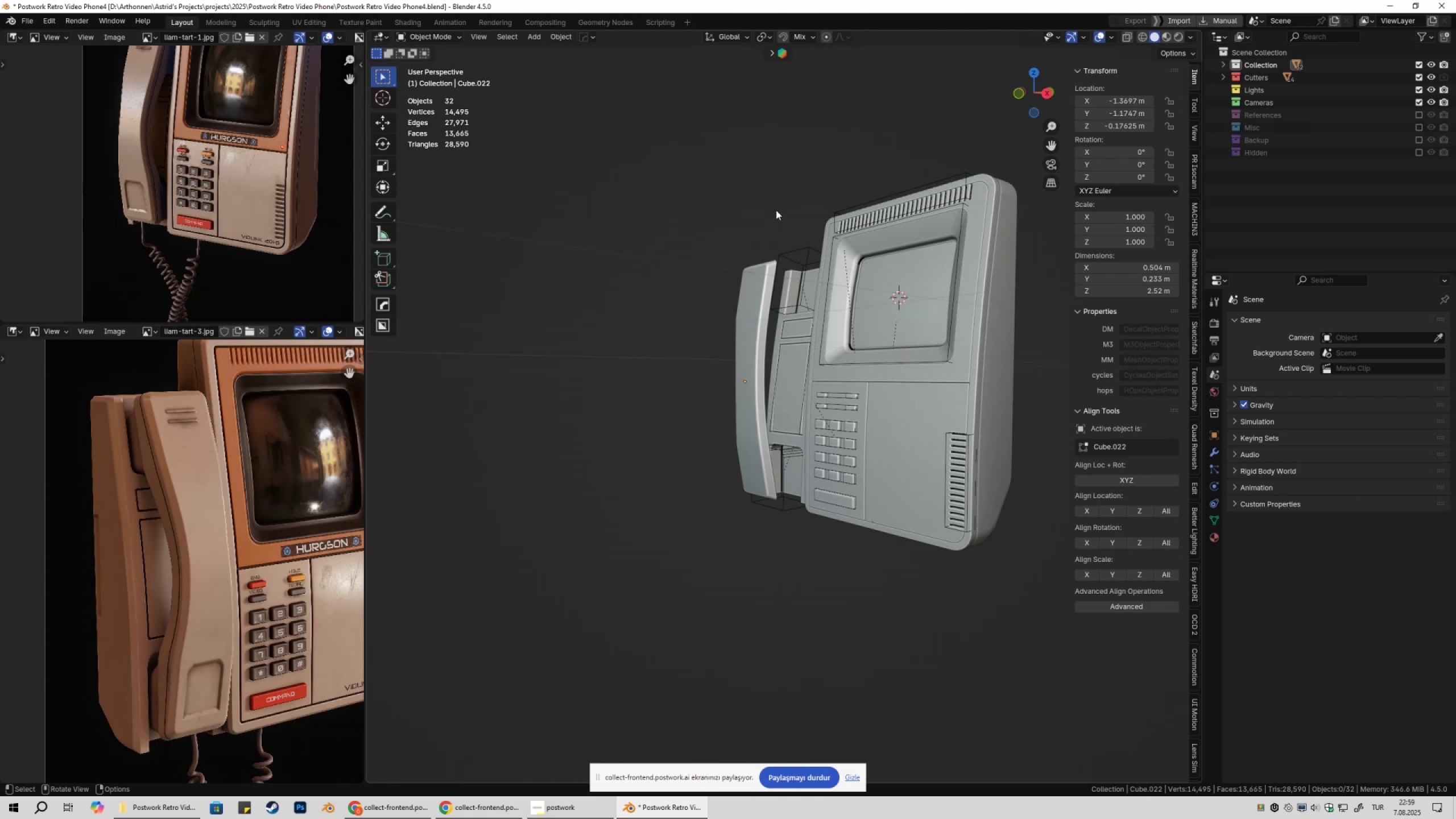 
left_click([765, 340])
 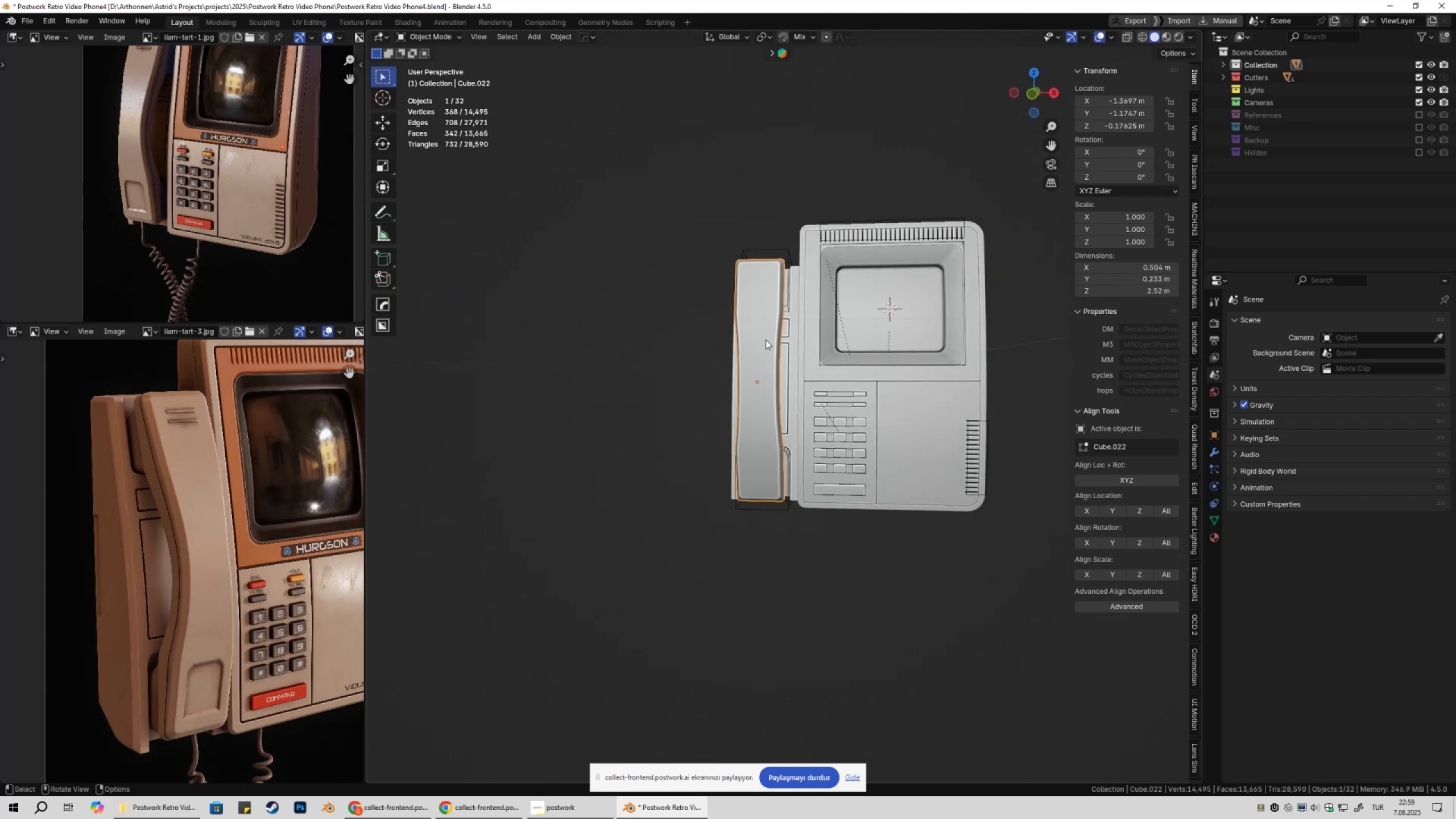 
key(Tab)
 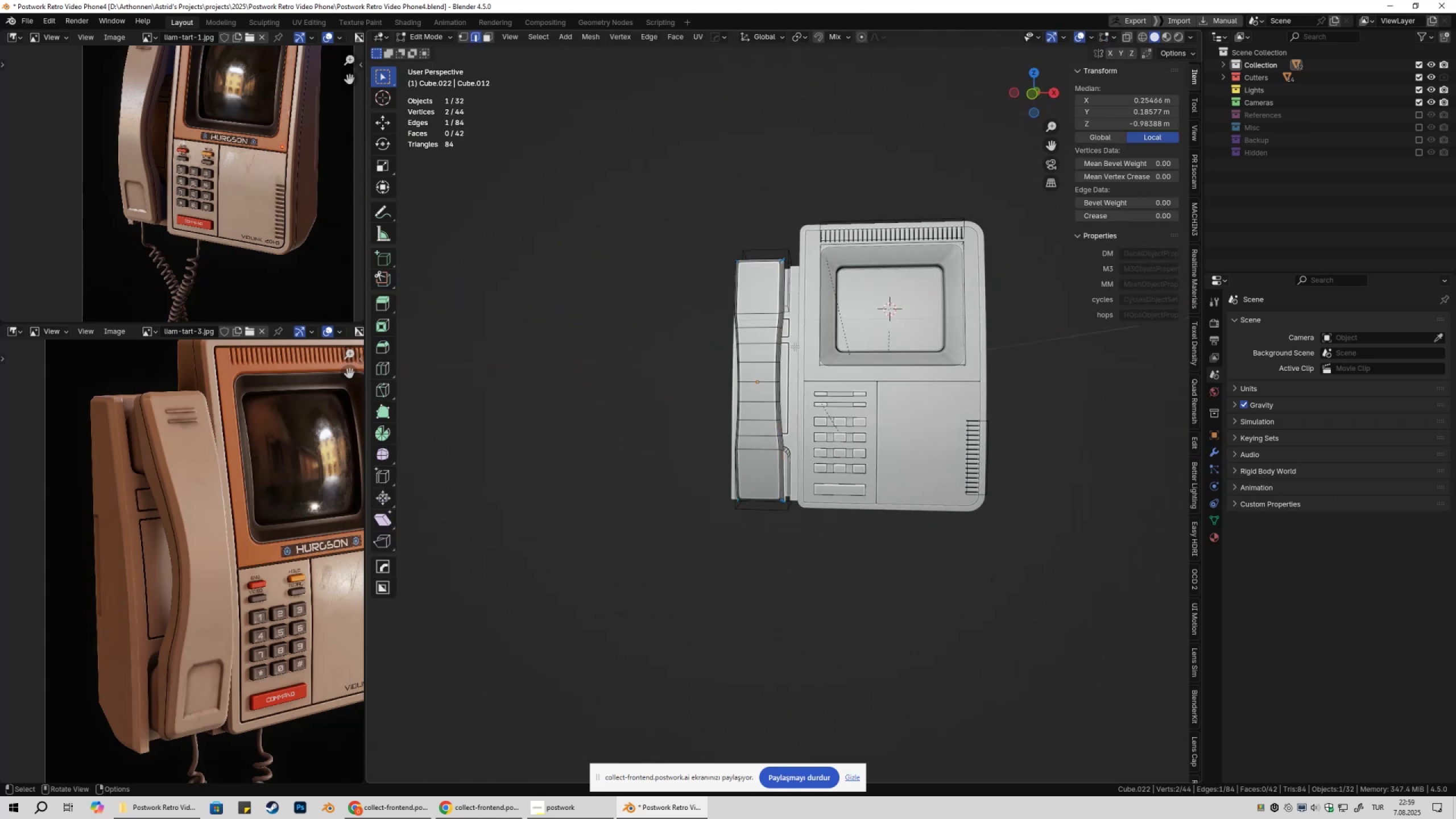 
scroll: coordinate [734, 373], scroll_direction: up, amount: 7.0
 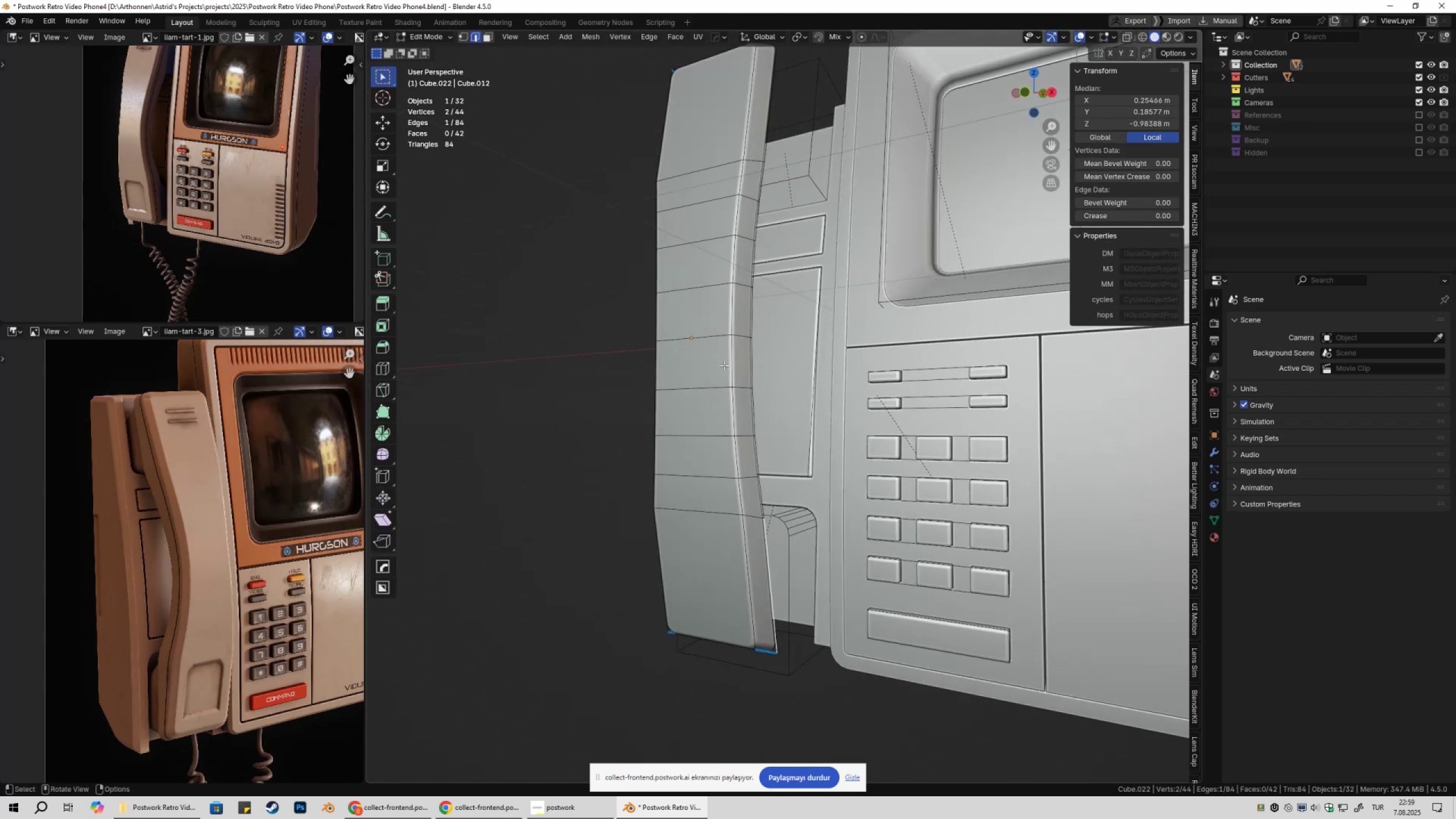 
hold_key(key=AltLeft, duration=0.53)
left_click([701, 344])
 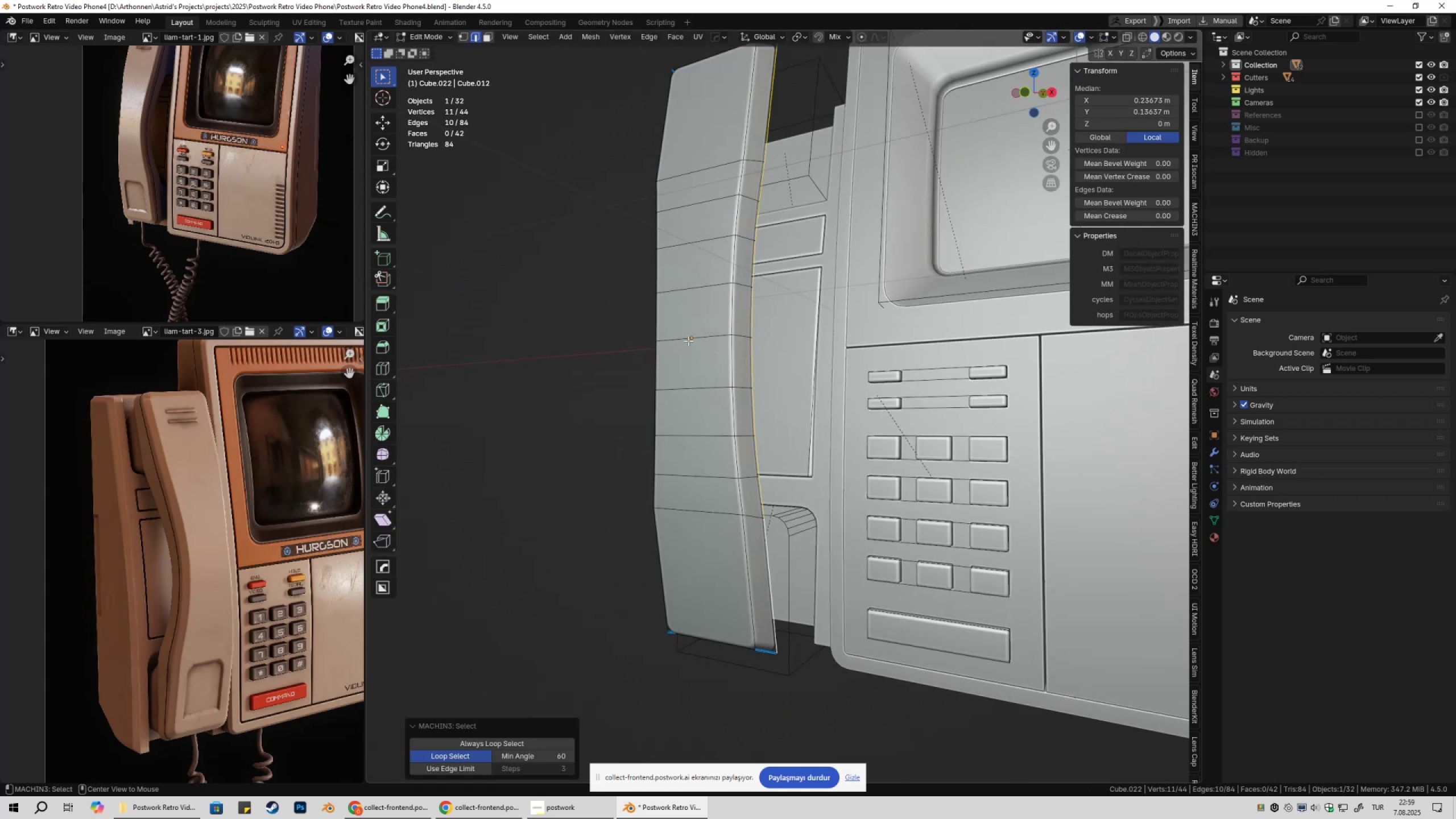 
double_click([688, 341])
 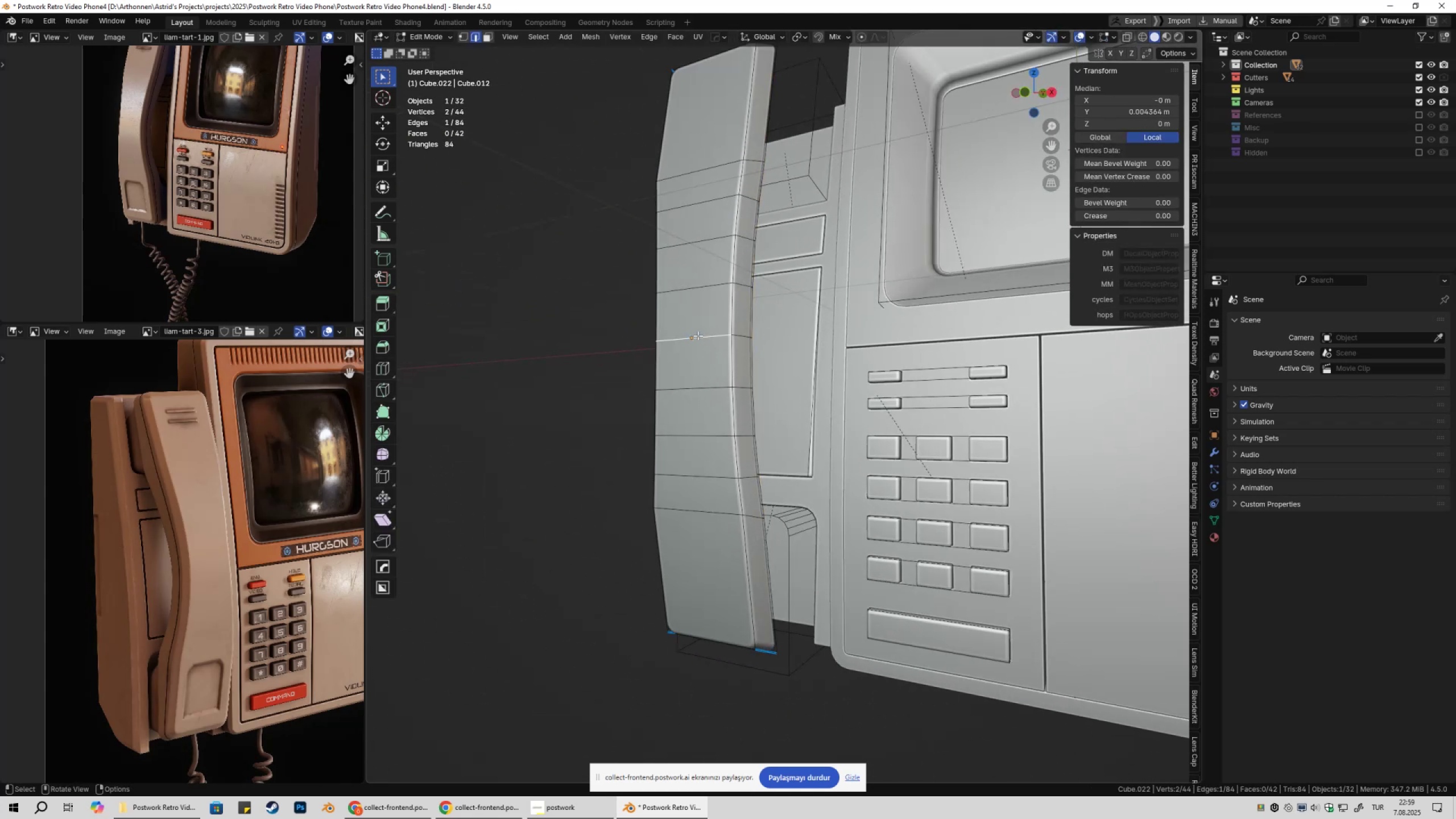 
key(Alt+AltLeft)
 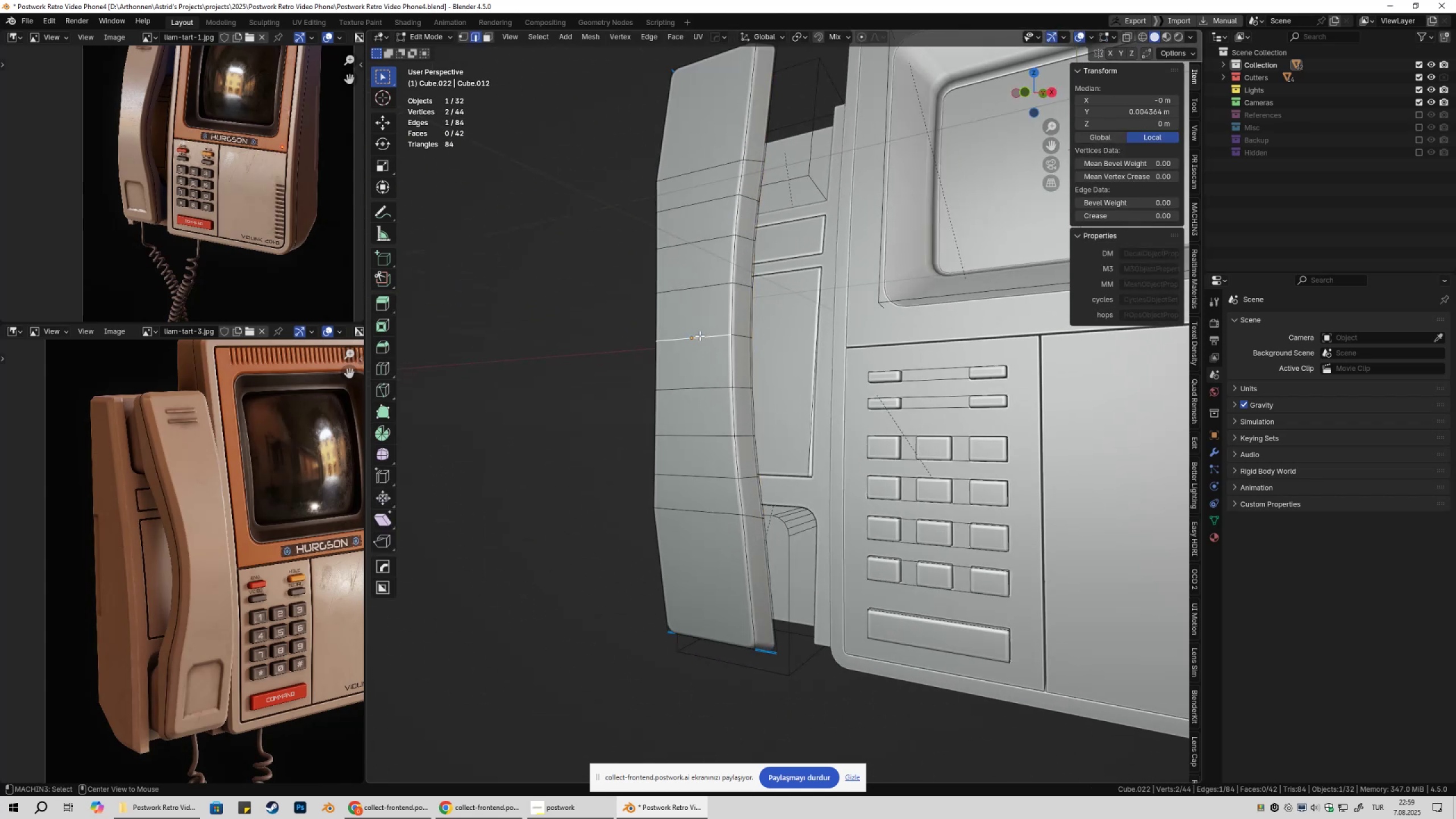 
hold_key(key=AltLeft, duration=0.42)
left_click([698, 336])
 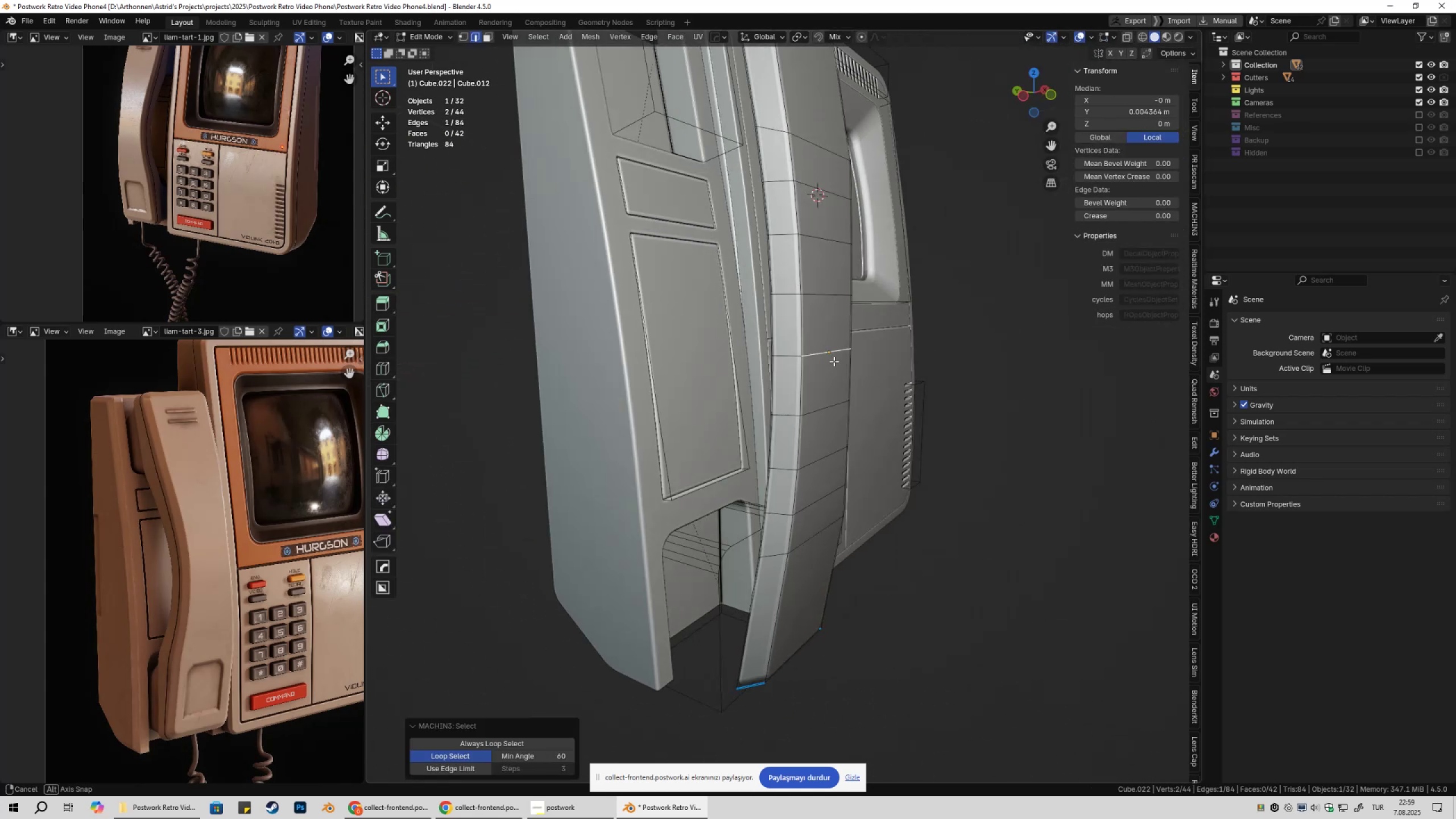 
hold_key(key=ShiftLeft, duration=0.47)
 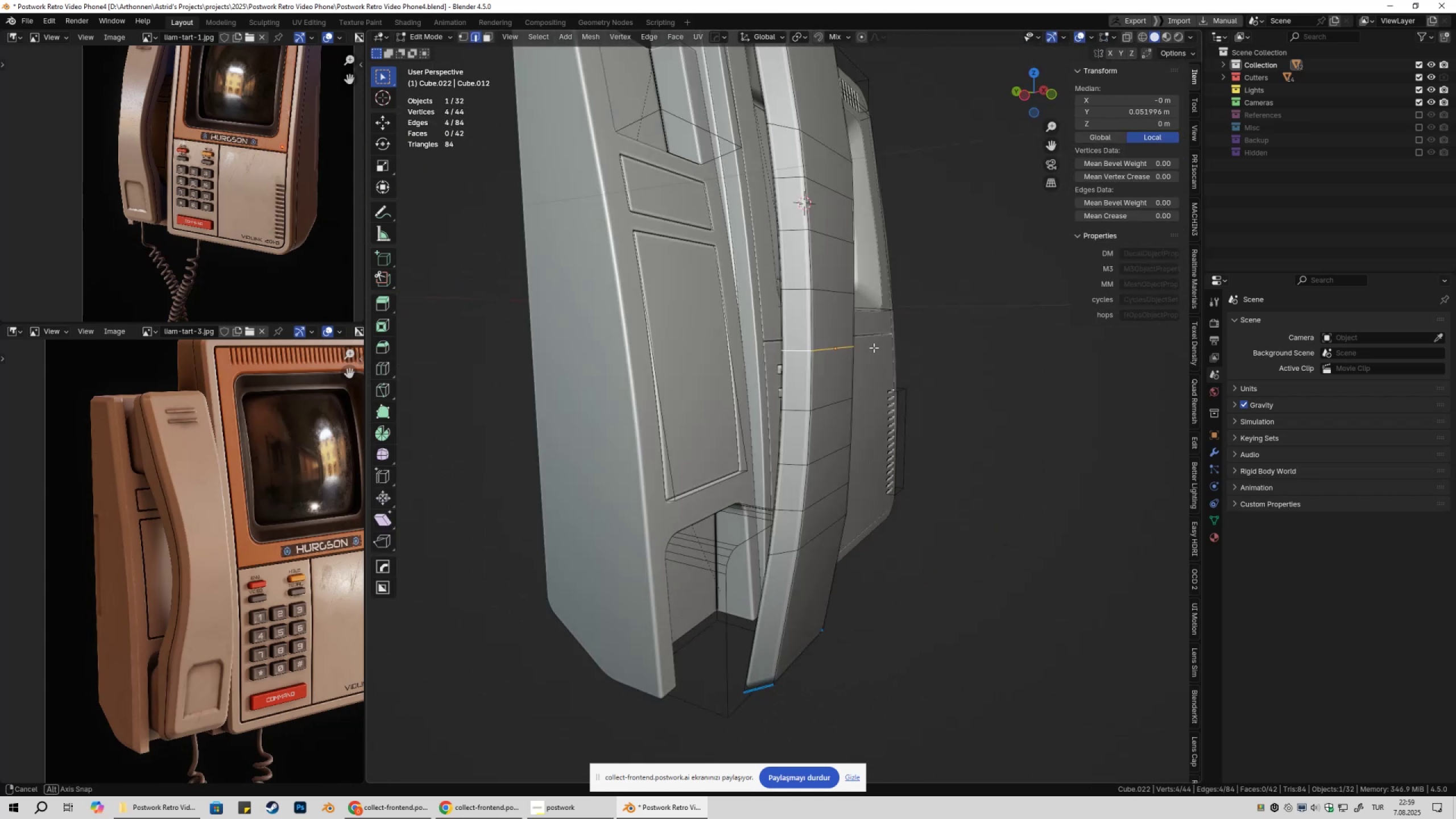 
hold_key(key=AltLeft, duration=0.34)
 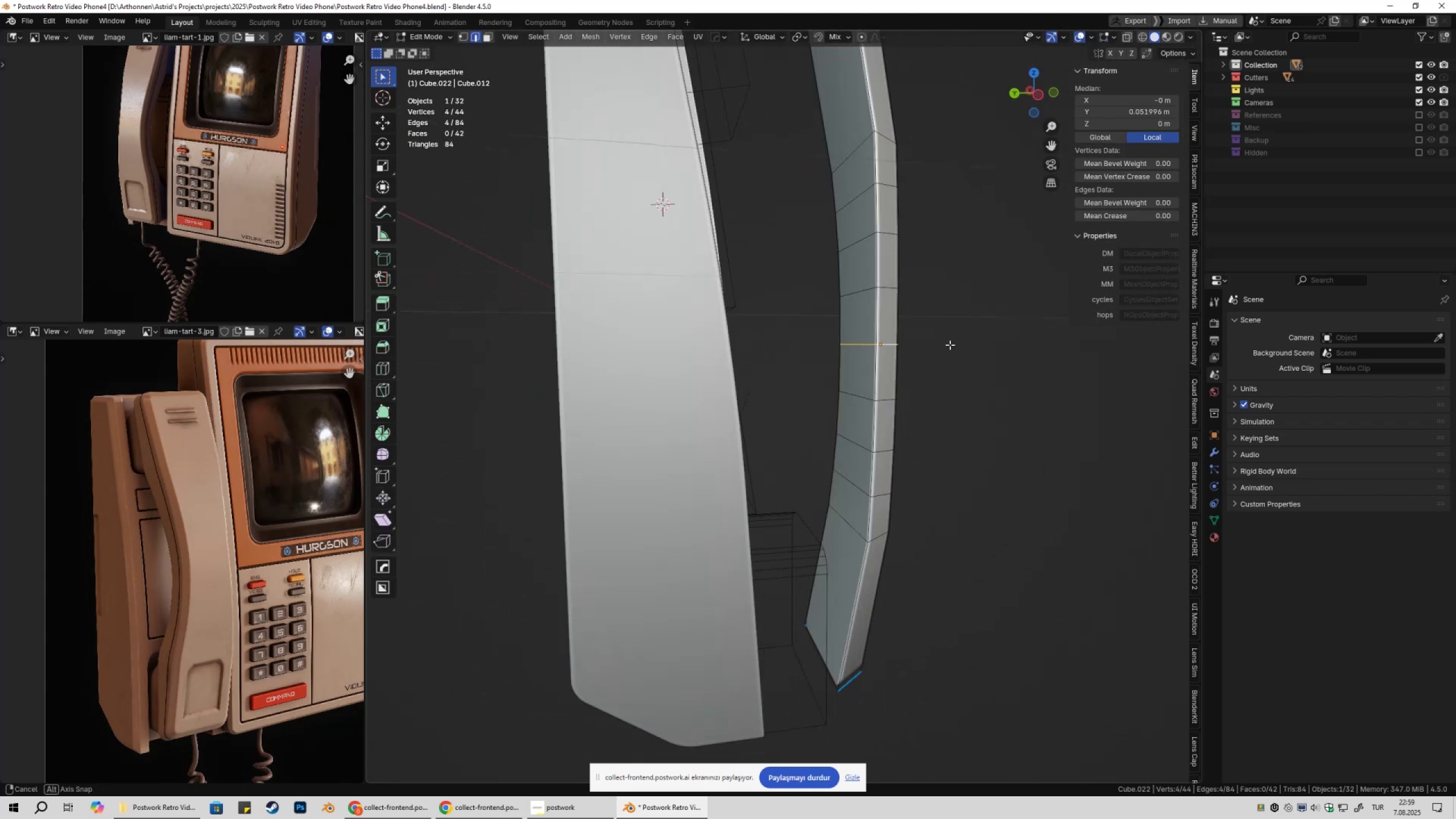 
key(S)
 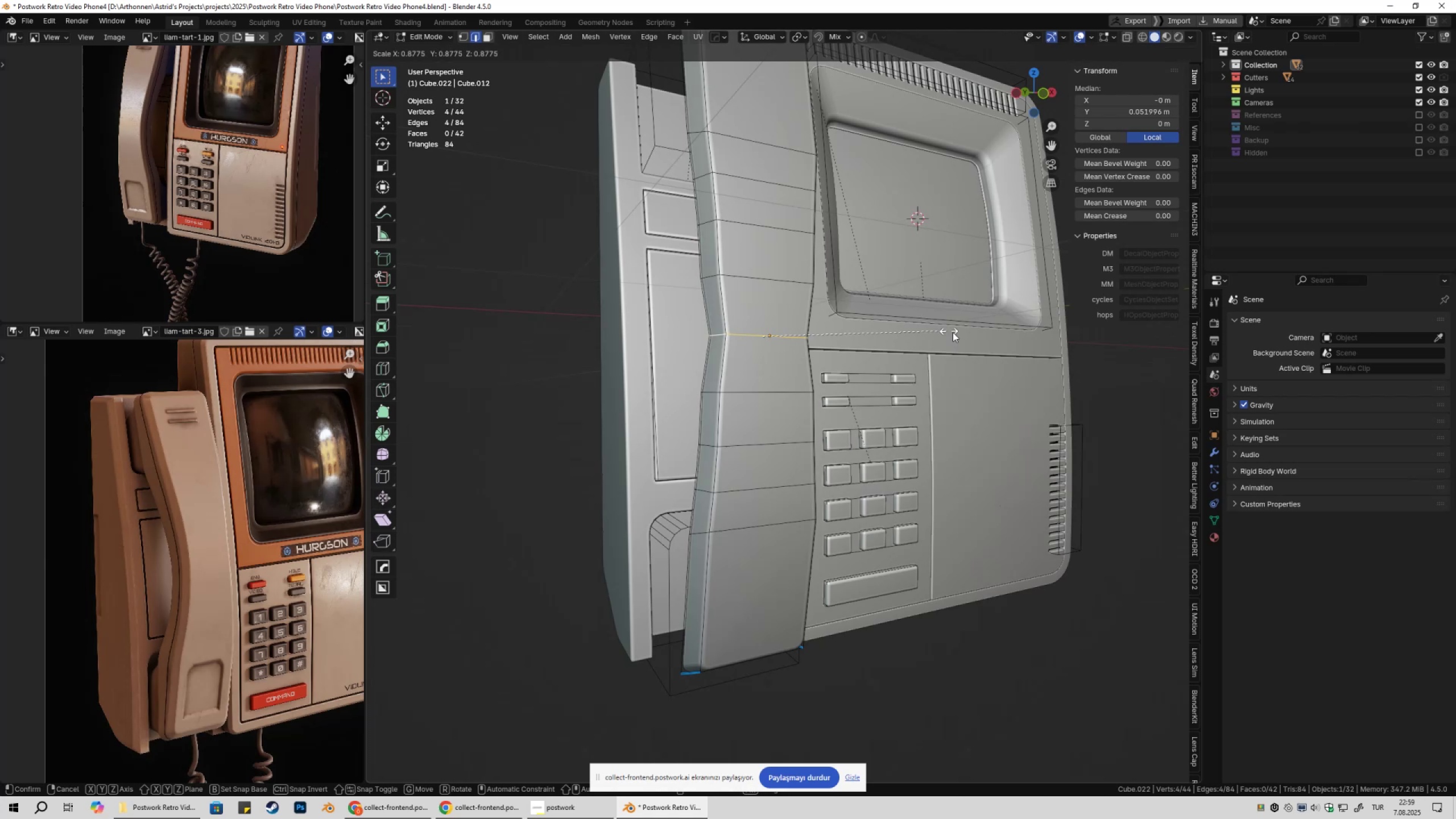 
key(Escape)
 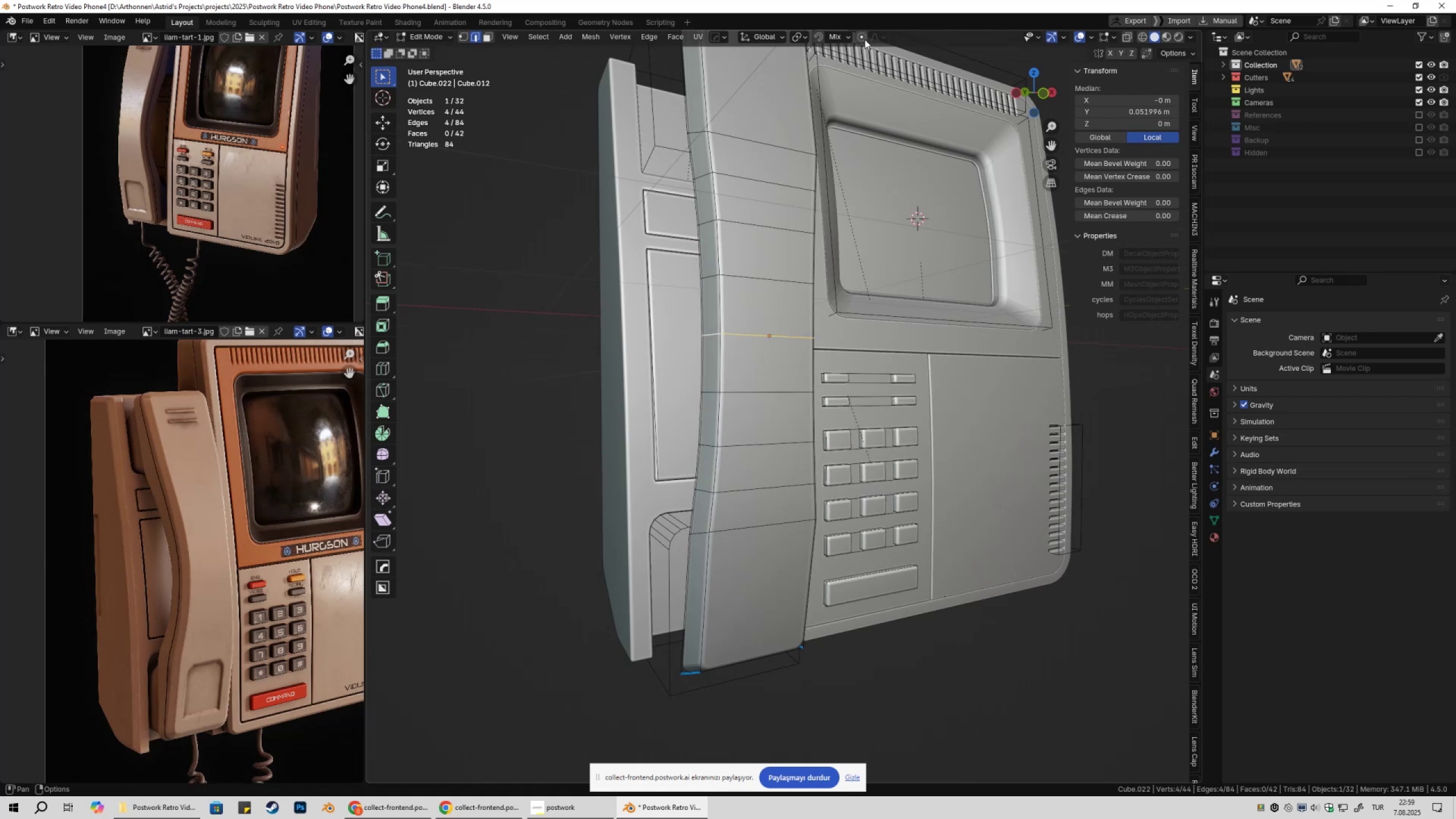 
left_click([863, 38])
 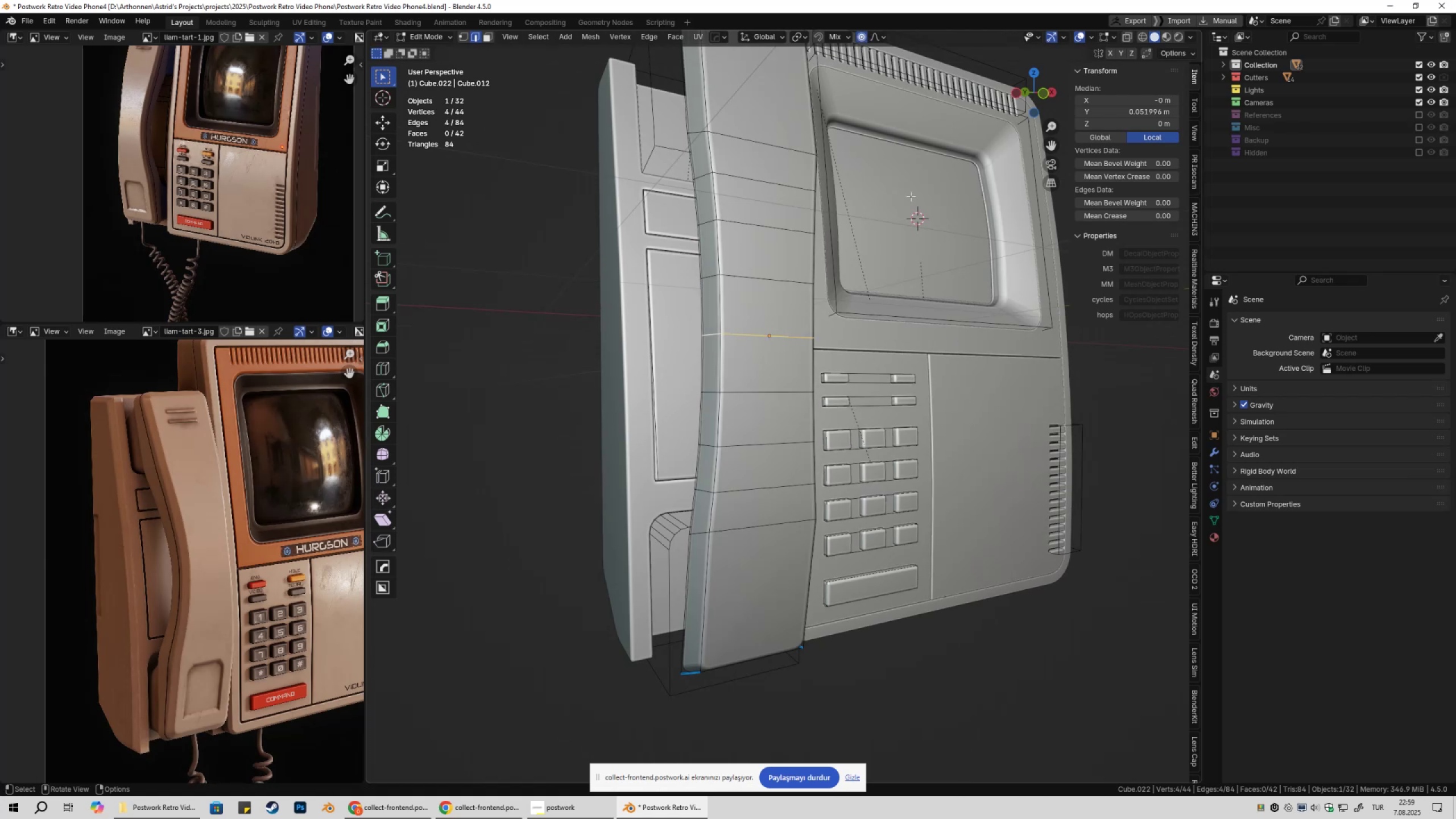 
scroll: coordinate [974, 328], scroll_direction: down, amount: 2.0
 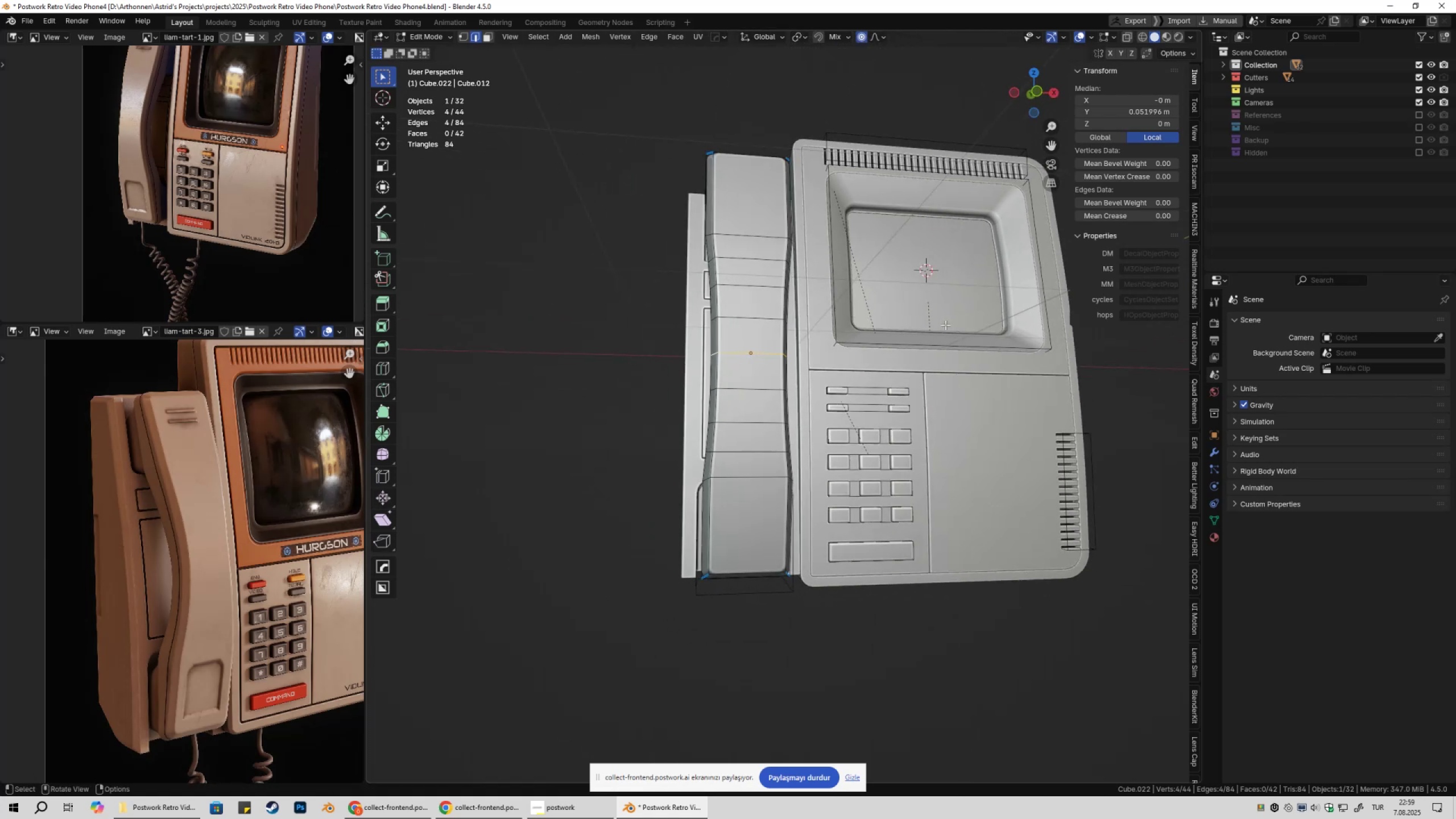 
key(S)
 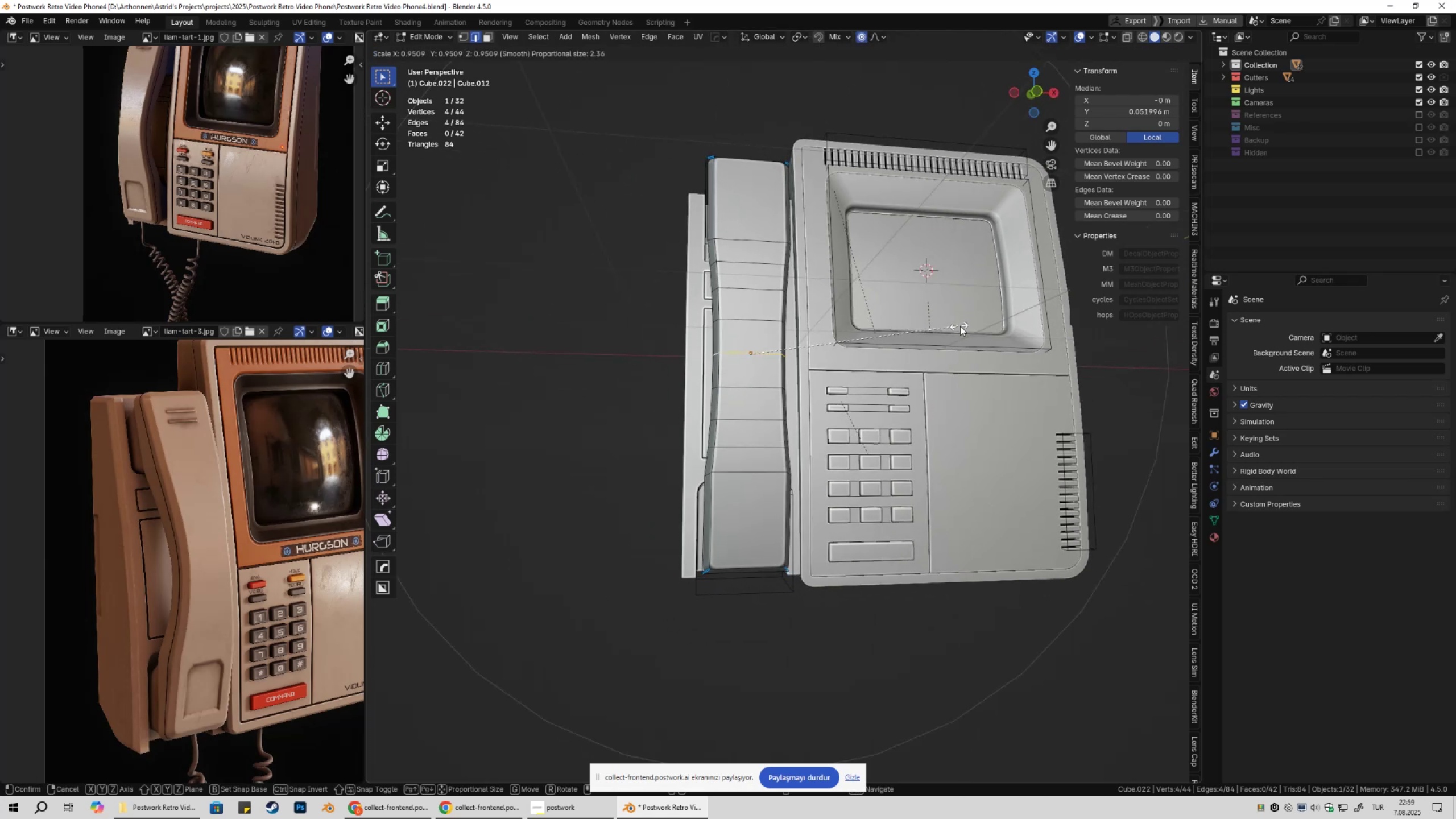 
scroll: coordinate [948, 328], scroll_direction: up, amount: 11.0
 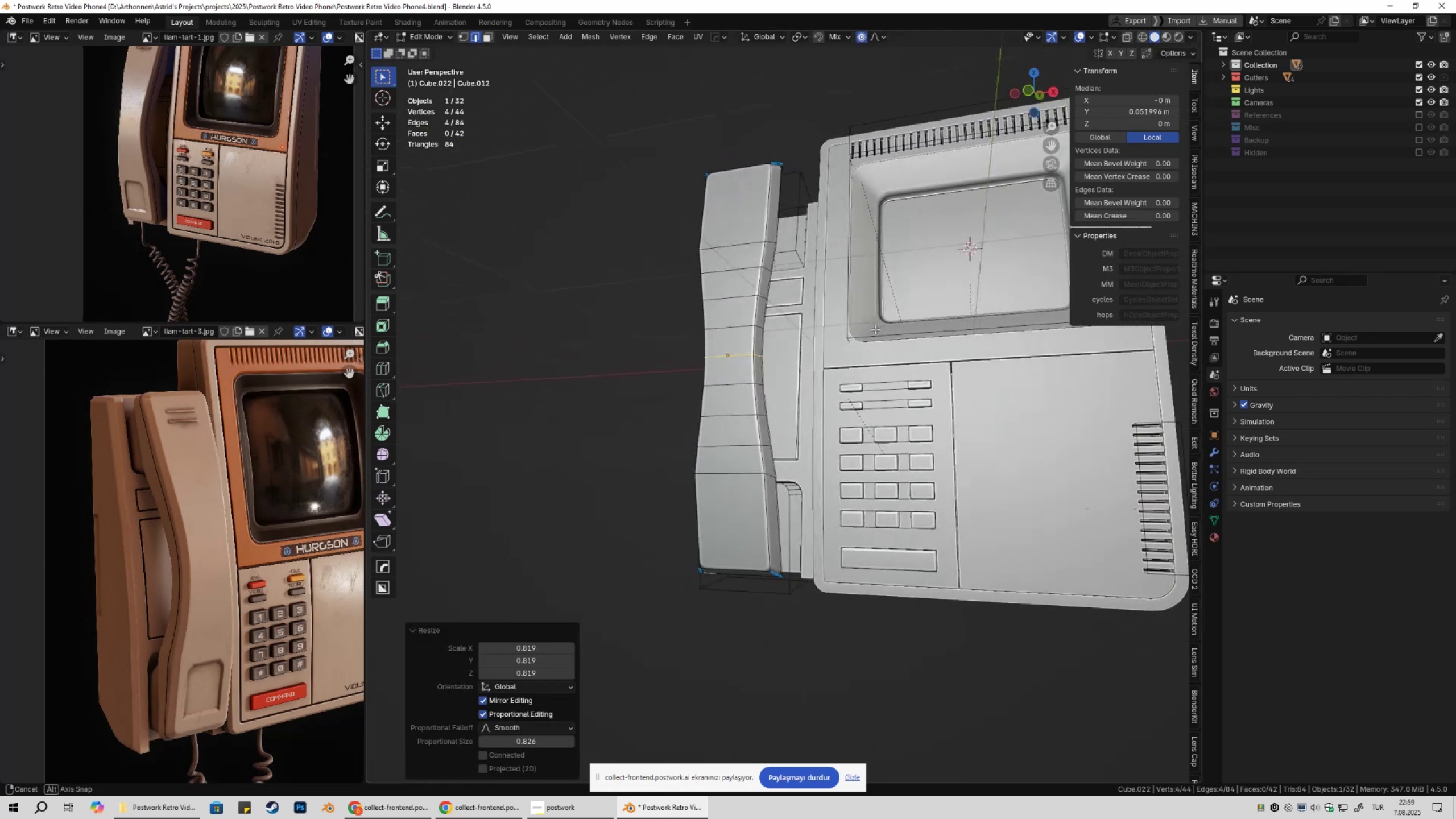 
wait(7.71)
 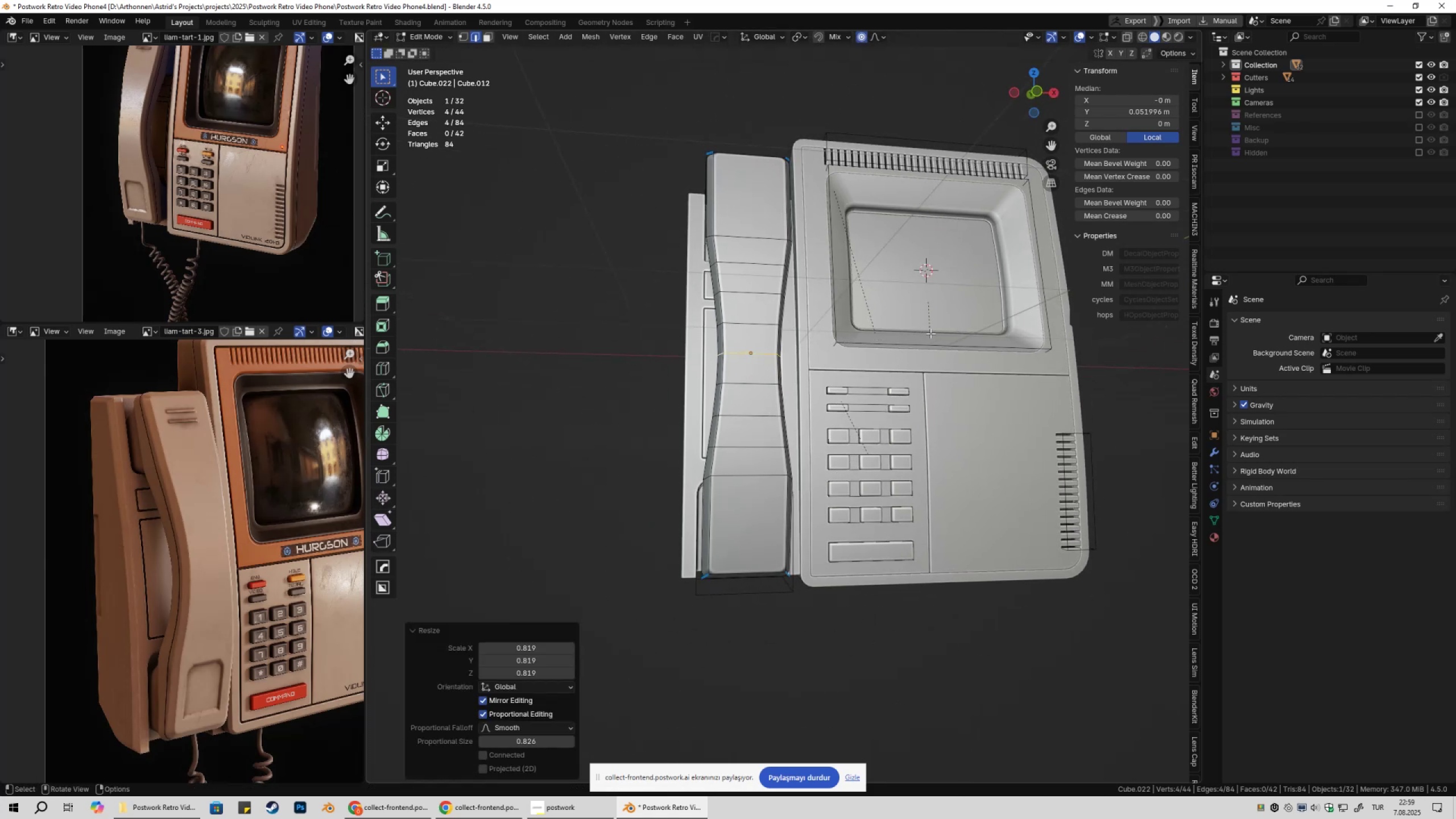 
key(Tab)
key(Tab)
type(gy)
 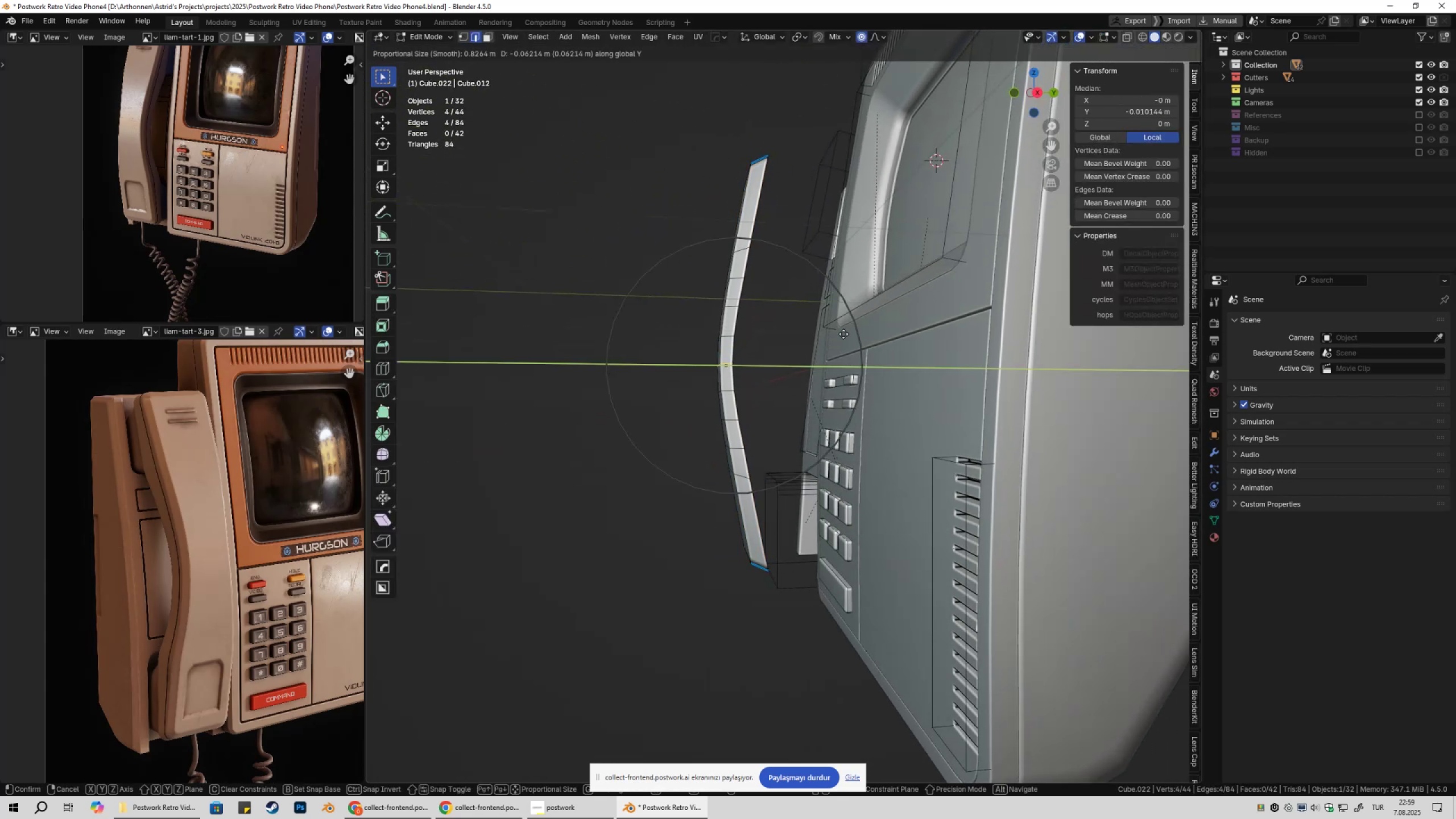 
scroll: coordinate [843, 334], scroll_direction: down, amount: 2.0
 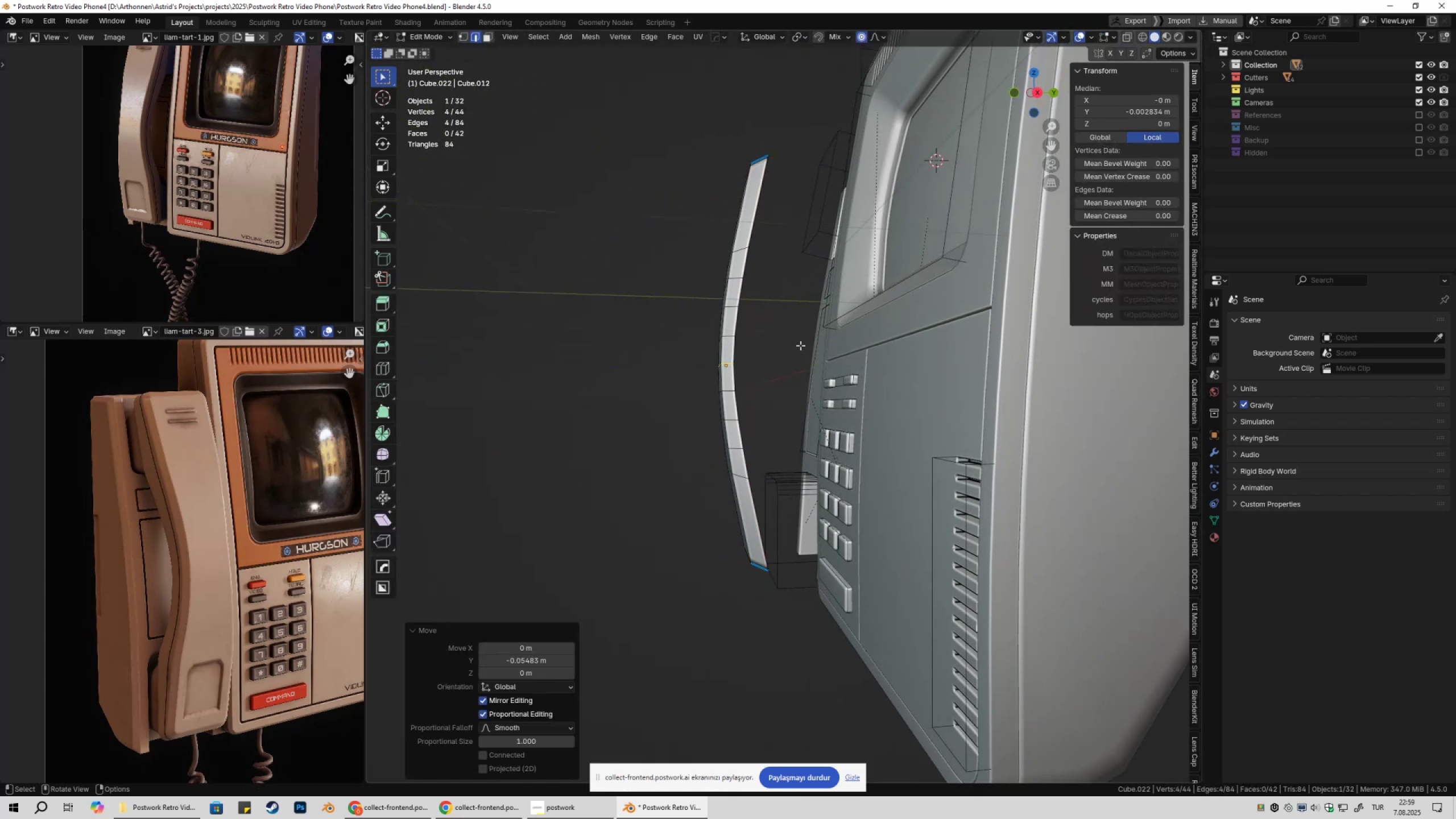 
key(Tab)
 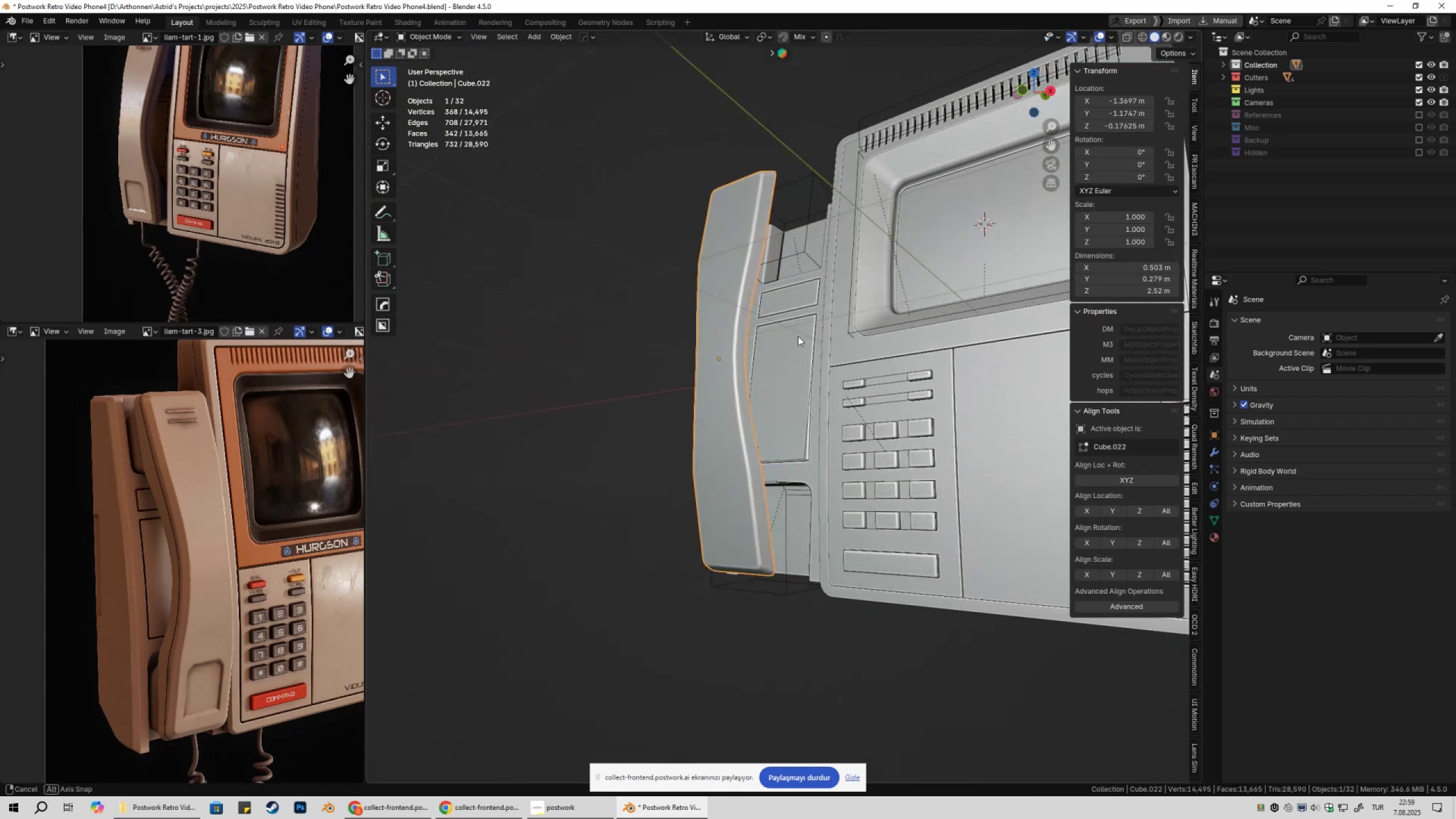 
left_click([585, 315])
 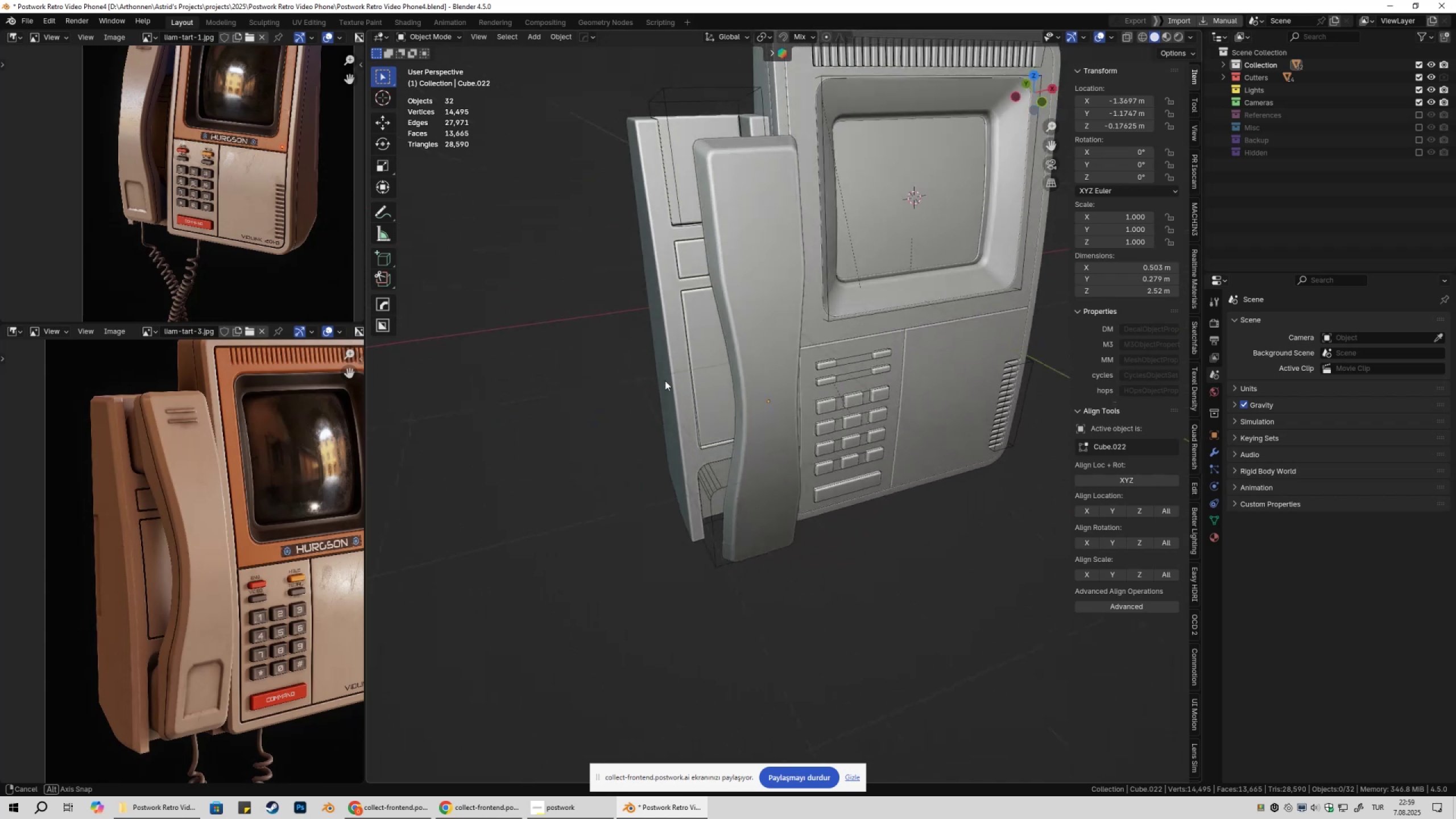 
key(Control+ControlLeft)
 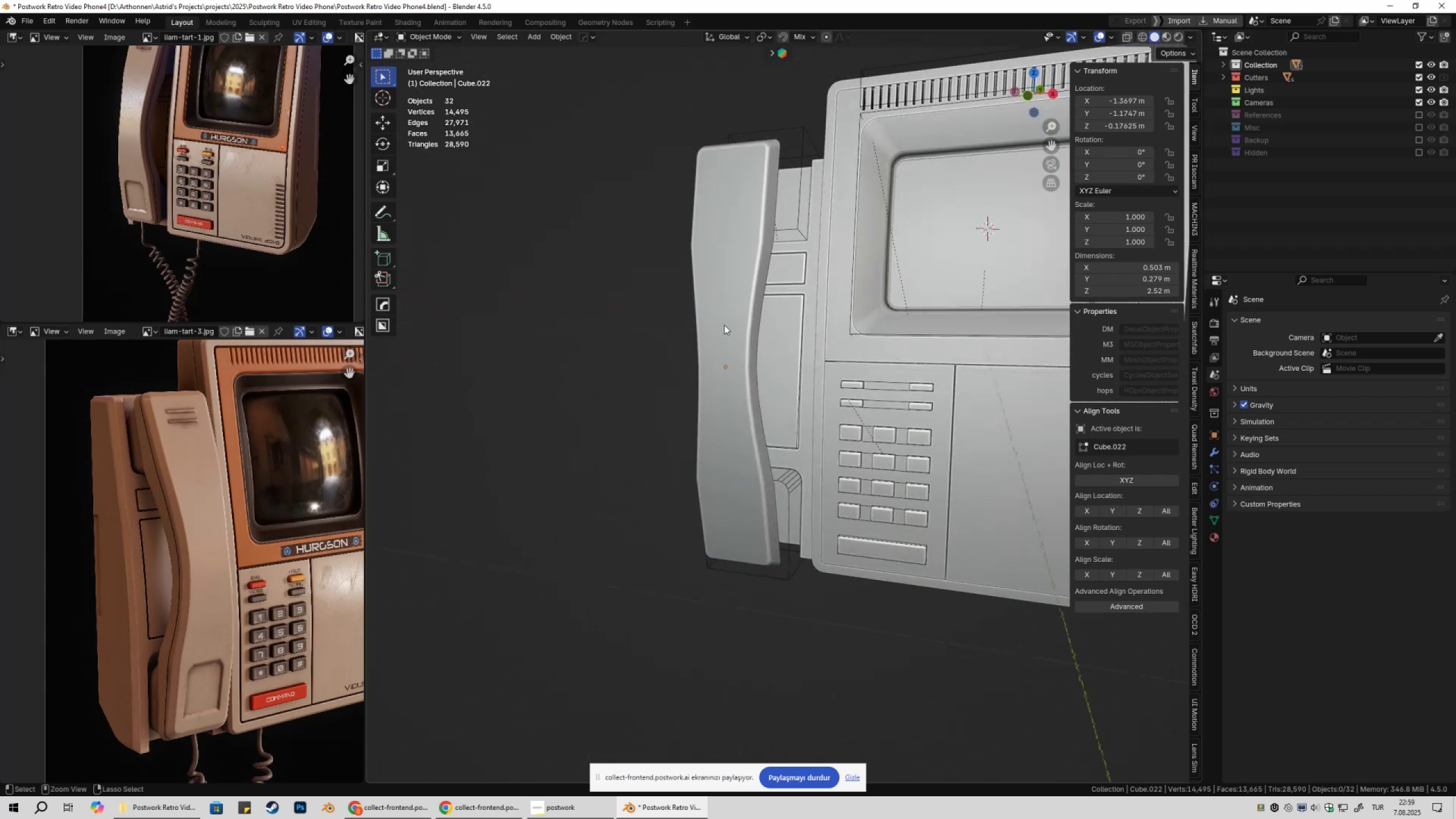 
key(Control+S)
 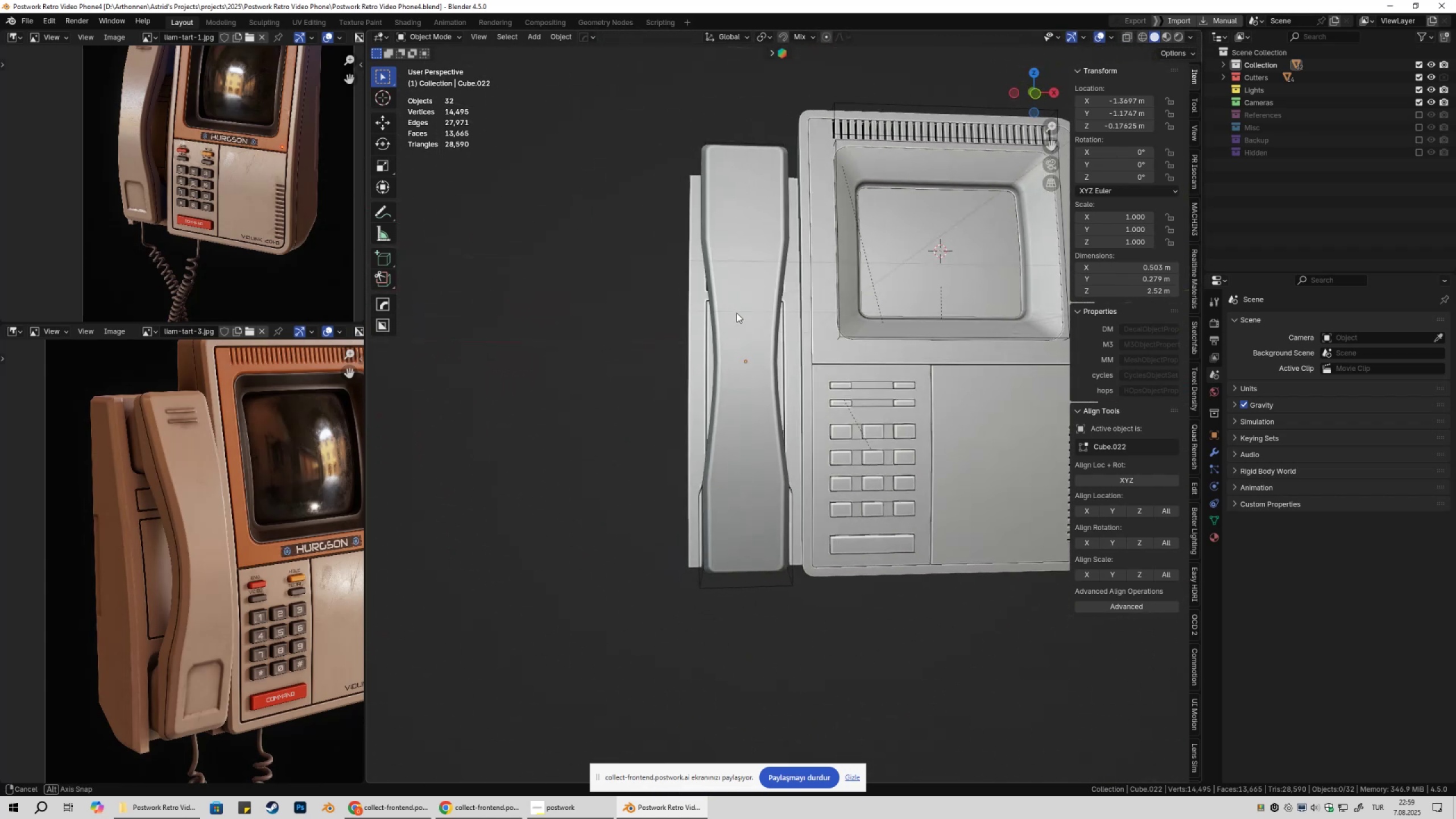 
wait(6.89)
 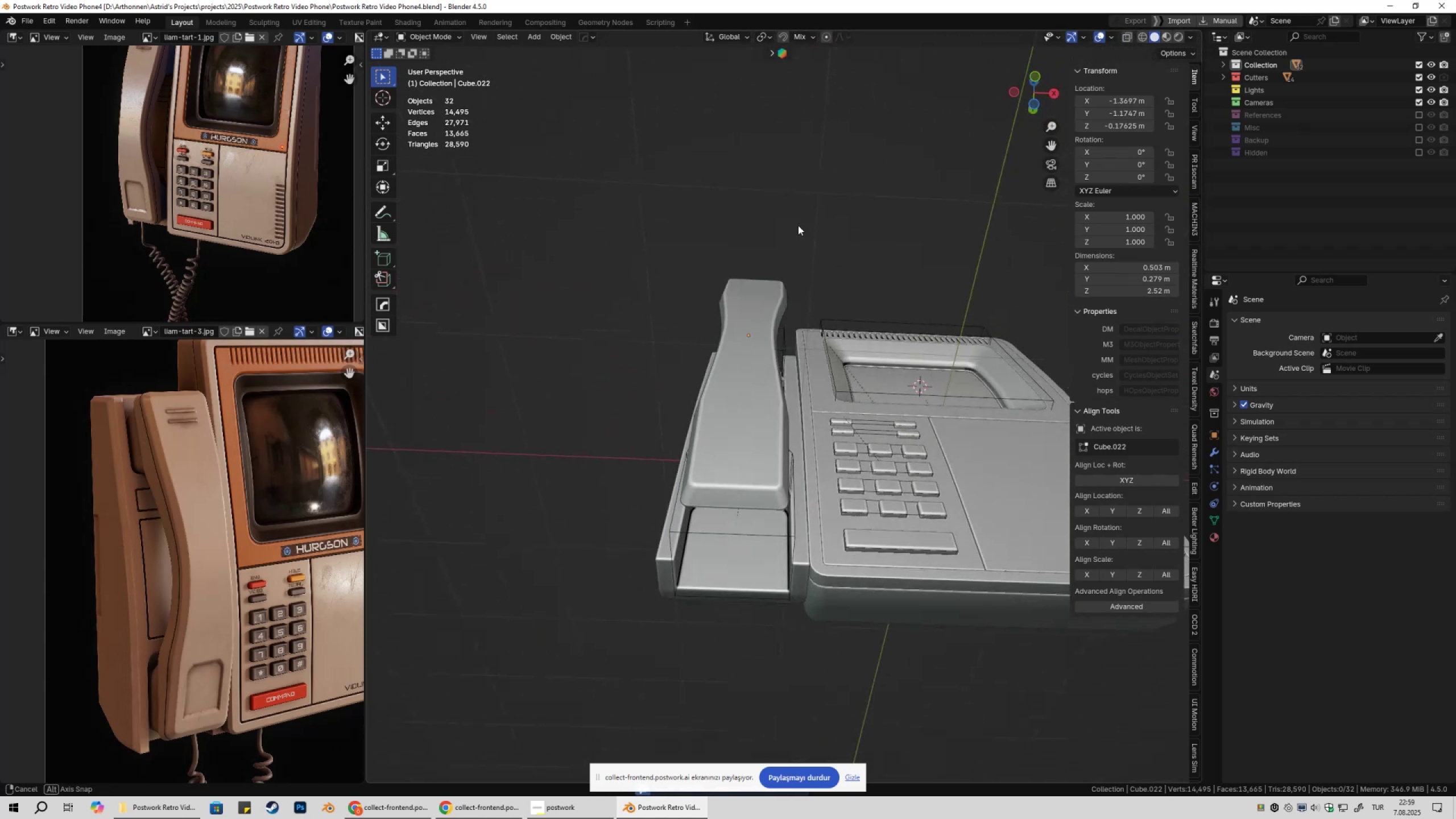 
scroll: coordinate [657, 305], scroll_direction: down, amount: 2.0
 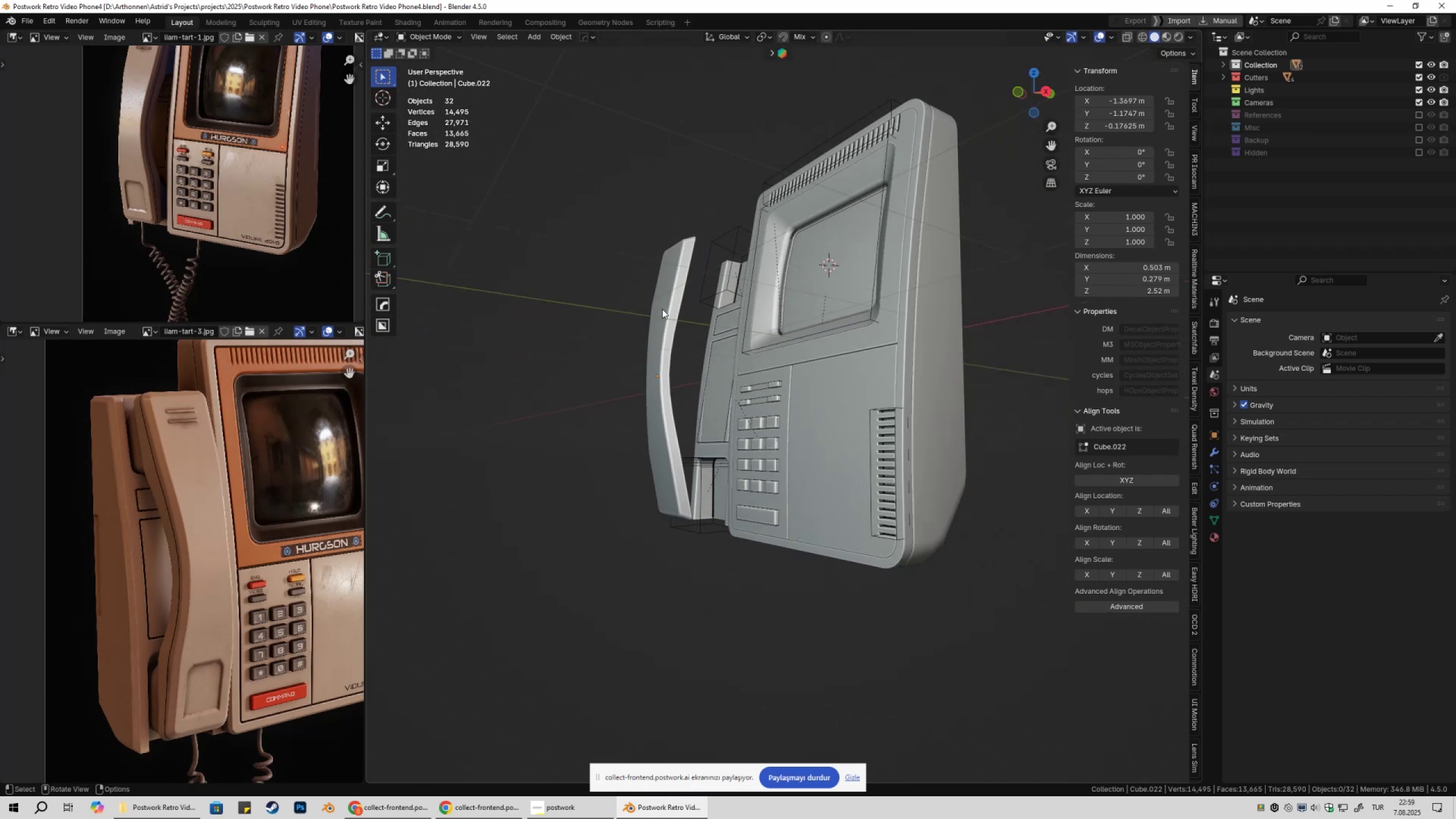 
key(Shift+ShiftLeft)
 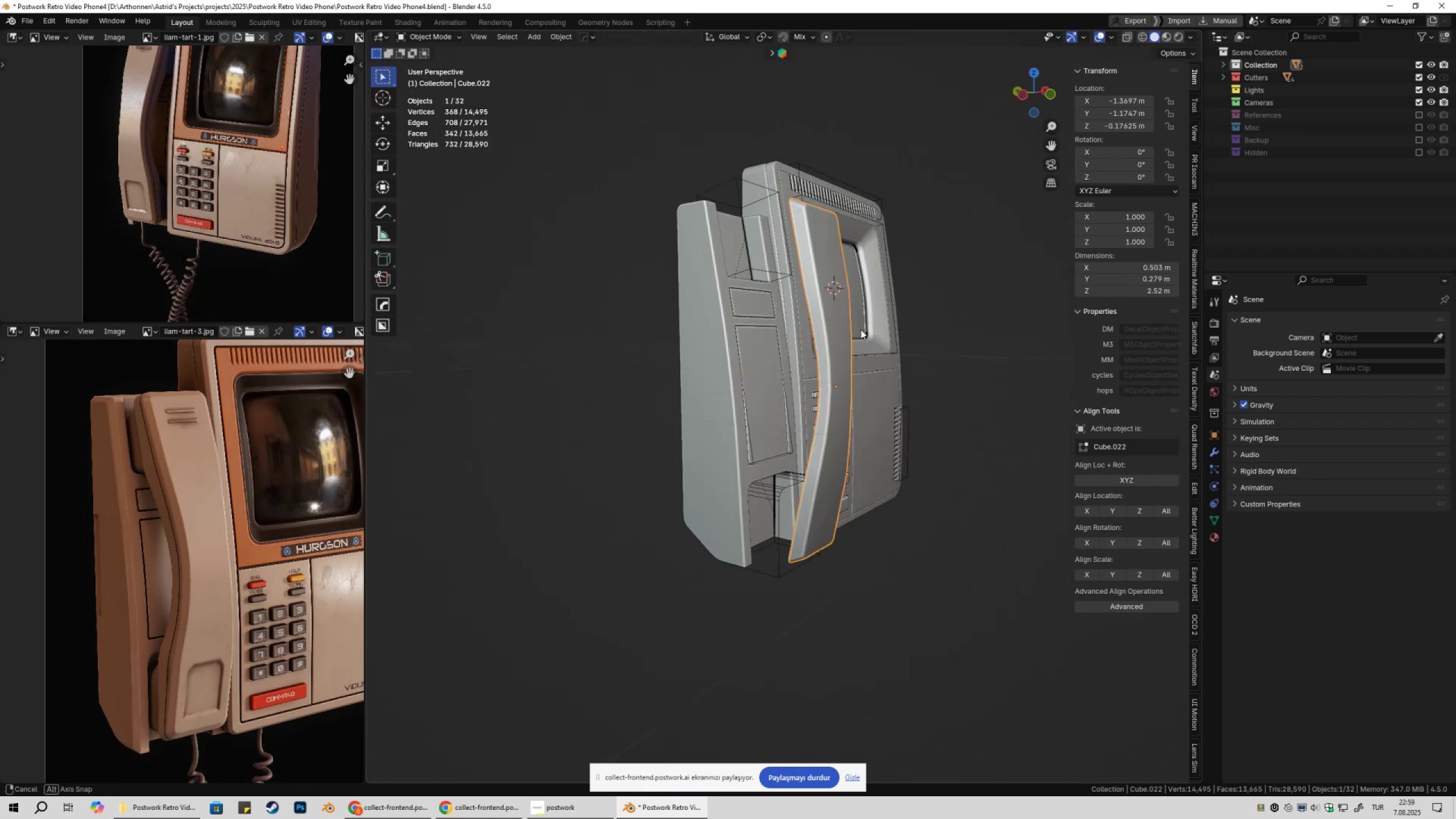 
key(Tab)
 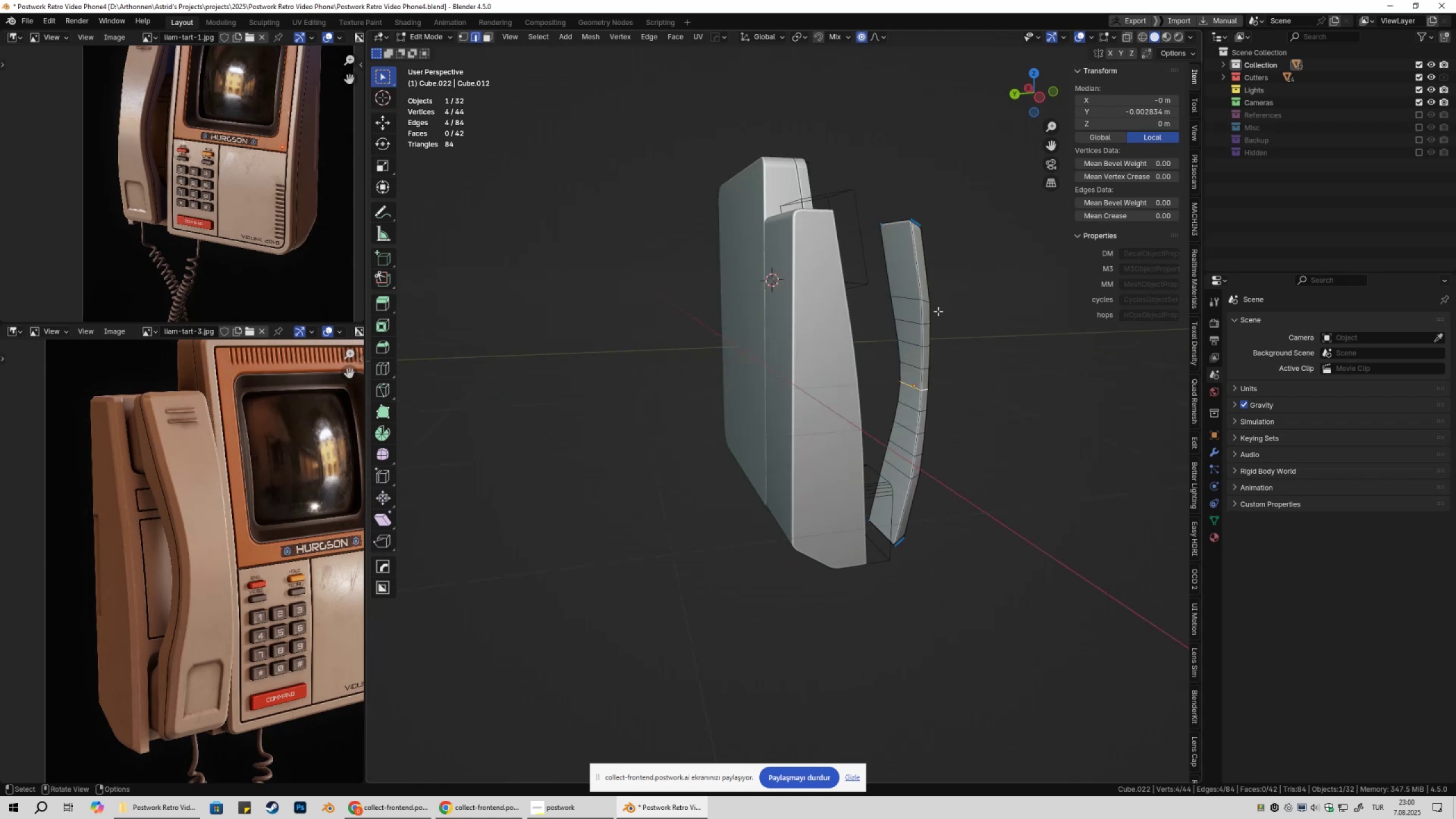 
key(3)
 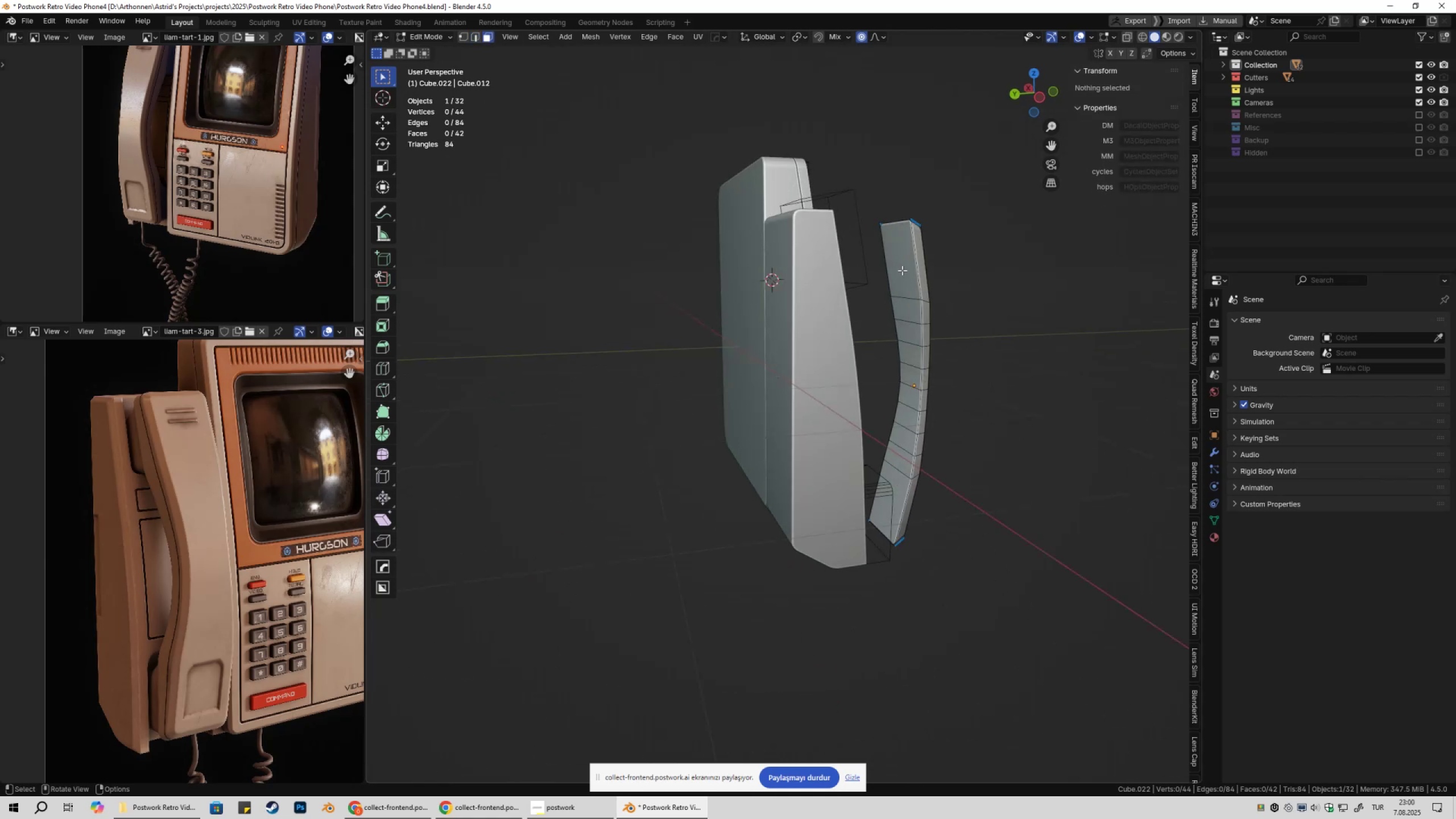 
left_click([902, 270])
 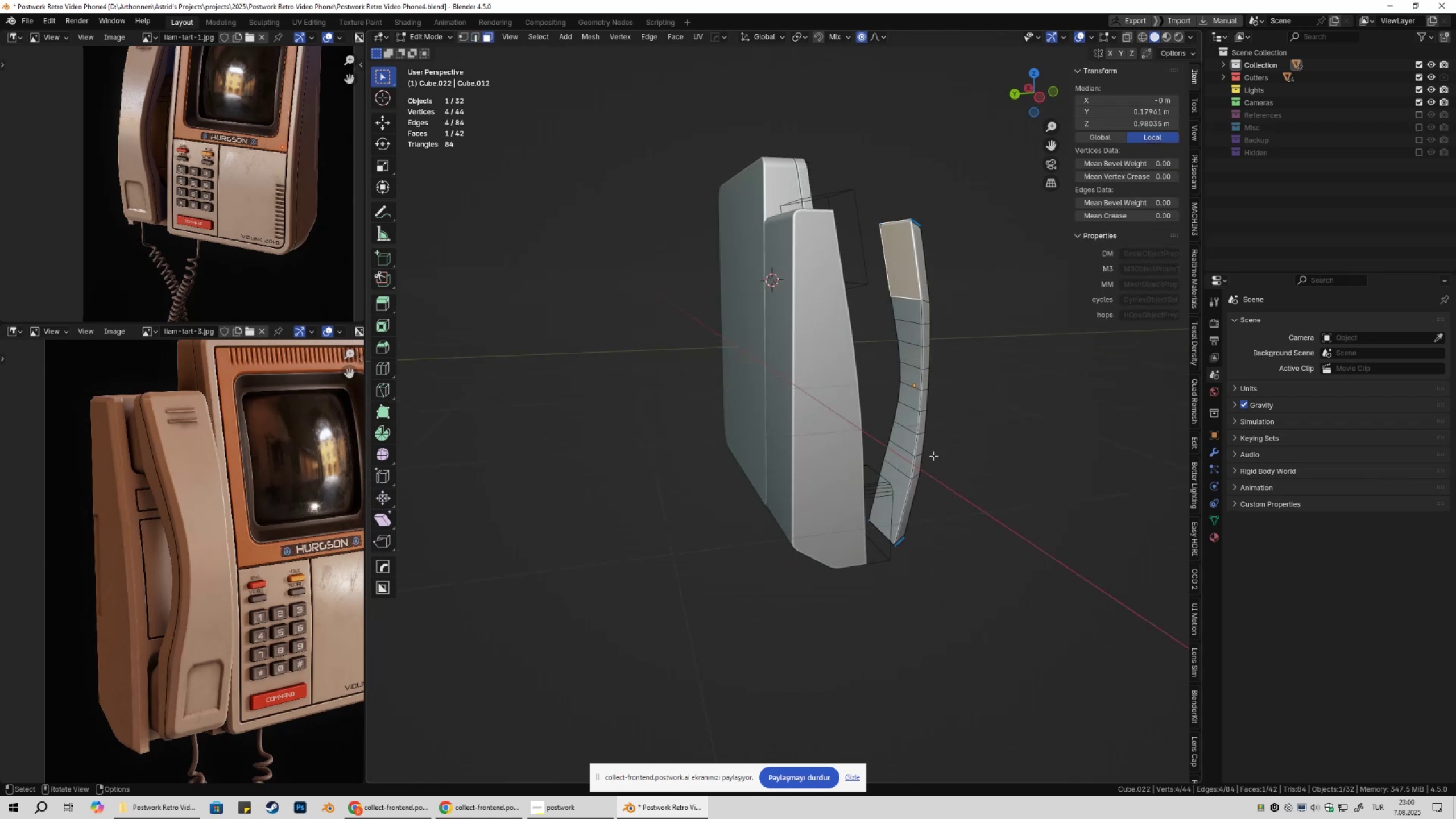 
hold_key(key=ControlLeft, duration=0.37)
left_click([891, 493])
 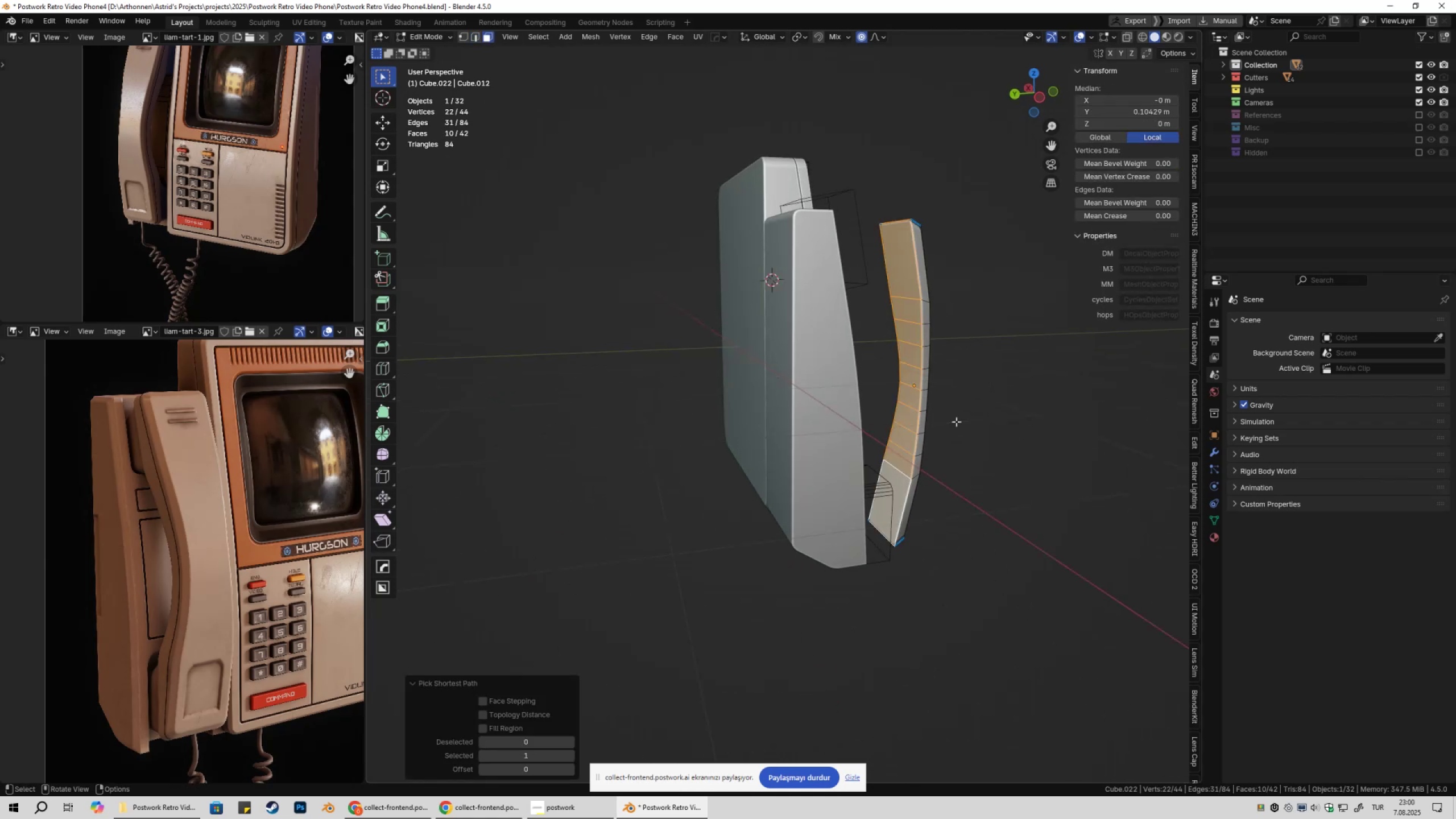 
key(Shift+ShiftLeft)
 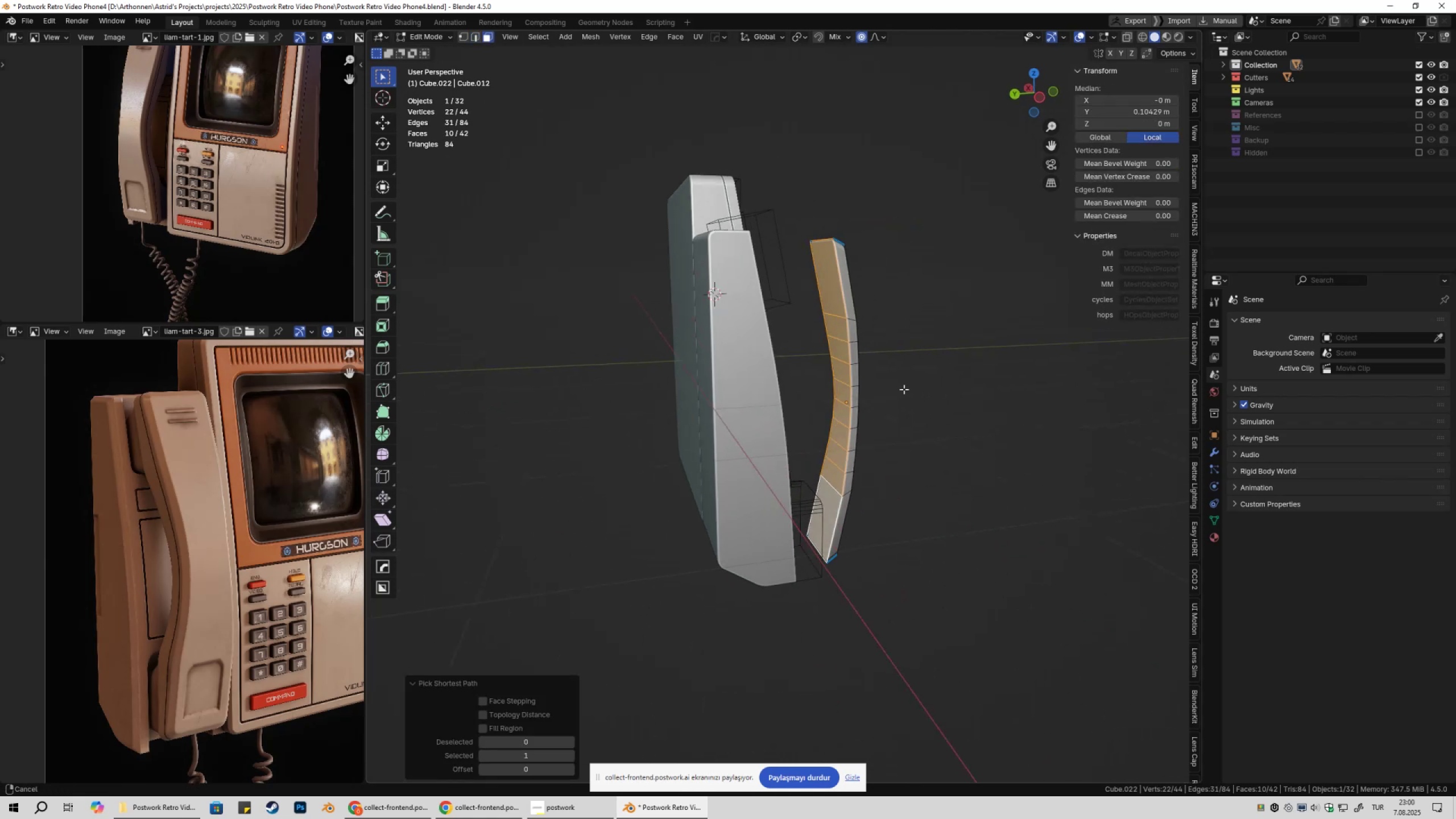 
scroll: coordinate [907, 380], scroll_direction: up, amount: 2.0
 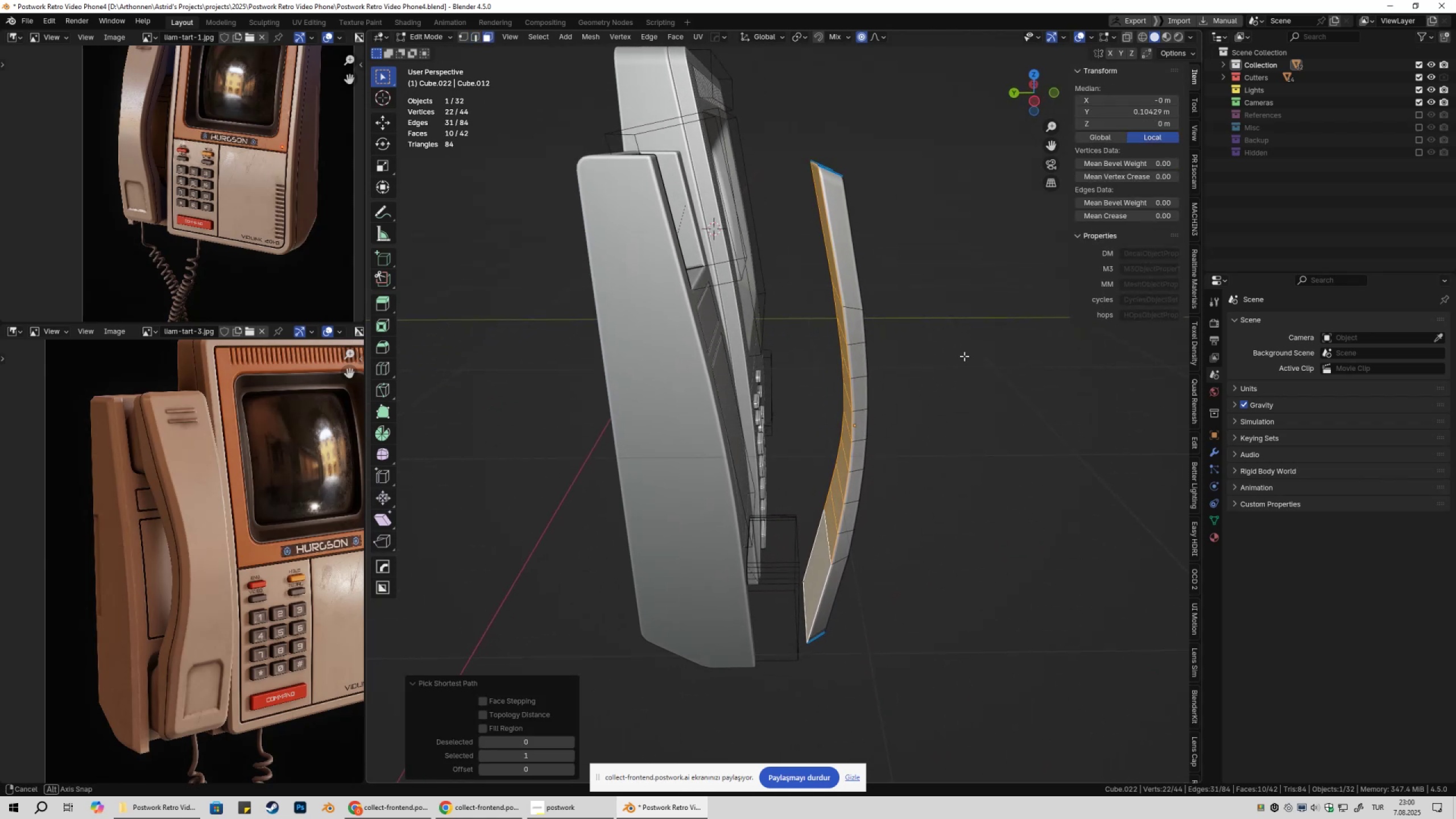 
key(Q)
 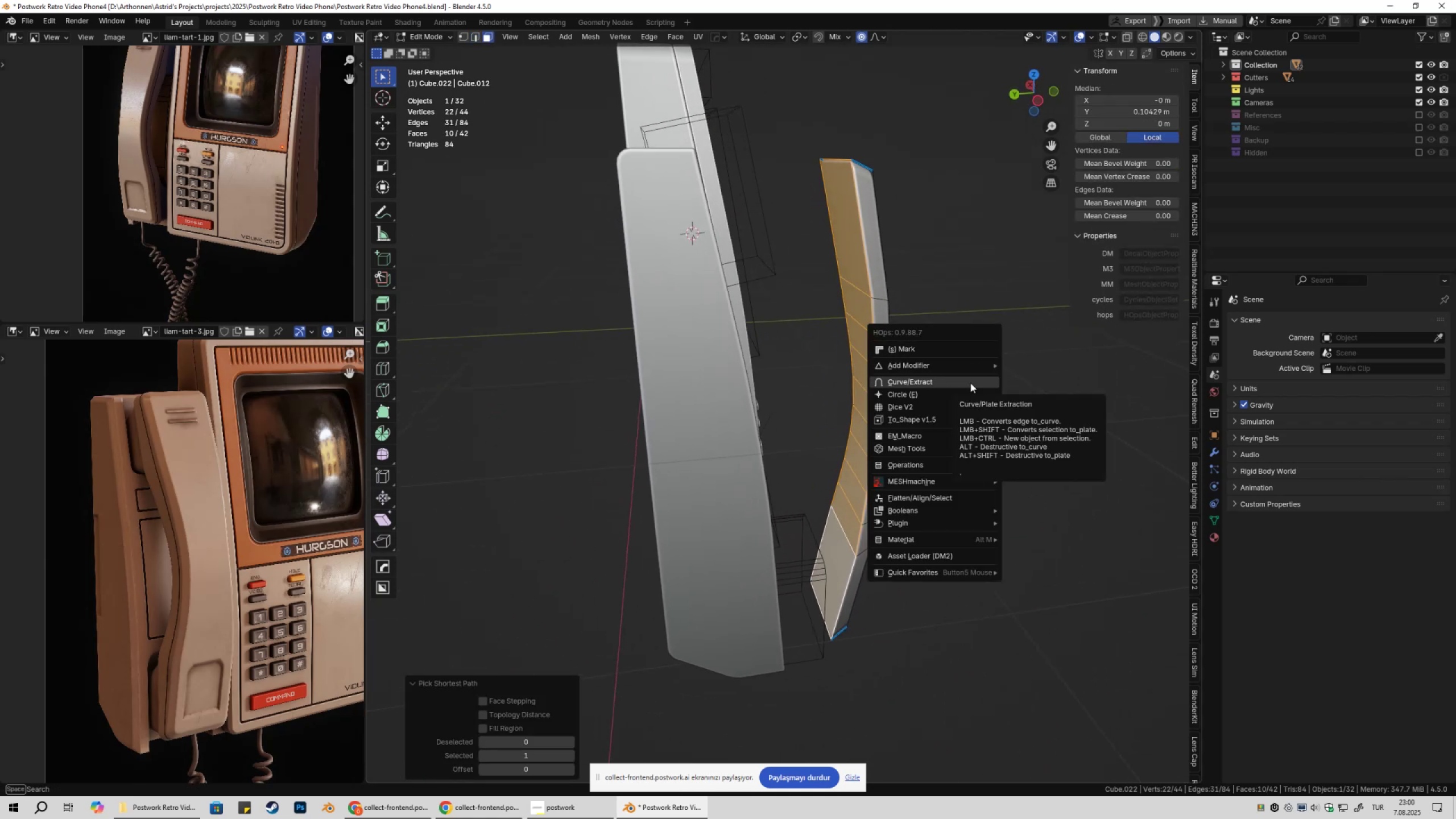 
wait(9.36)
 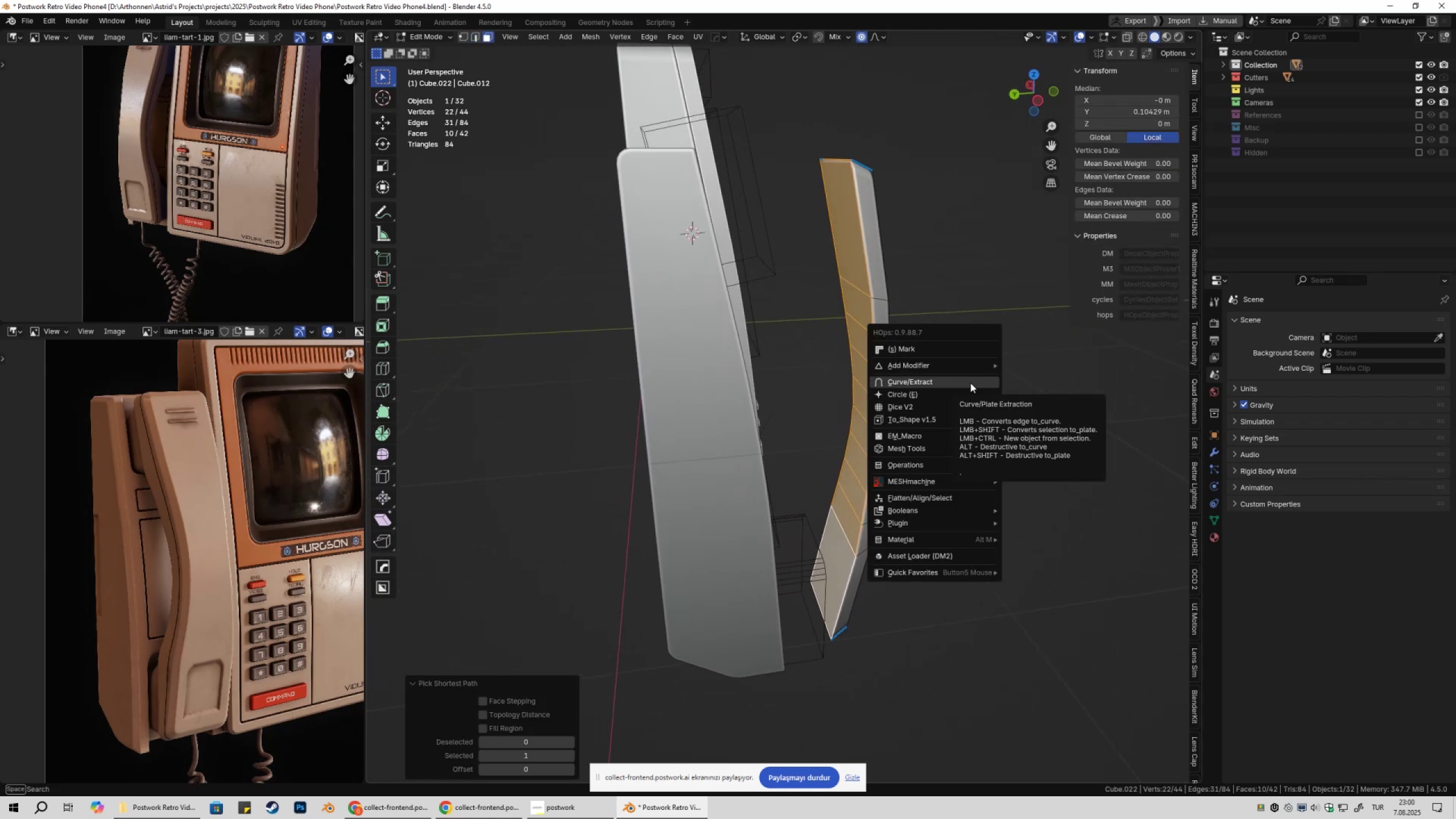 
hold_key(key=ControlLeft, duration=1.53)
left_click([970, 383])
 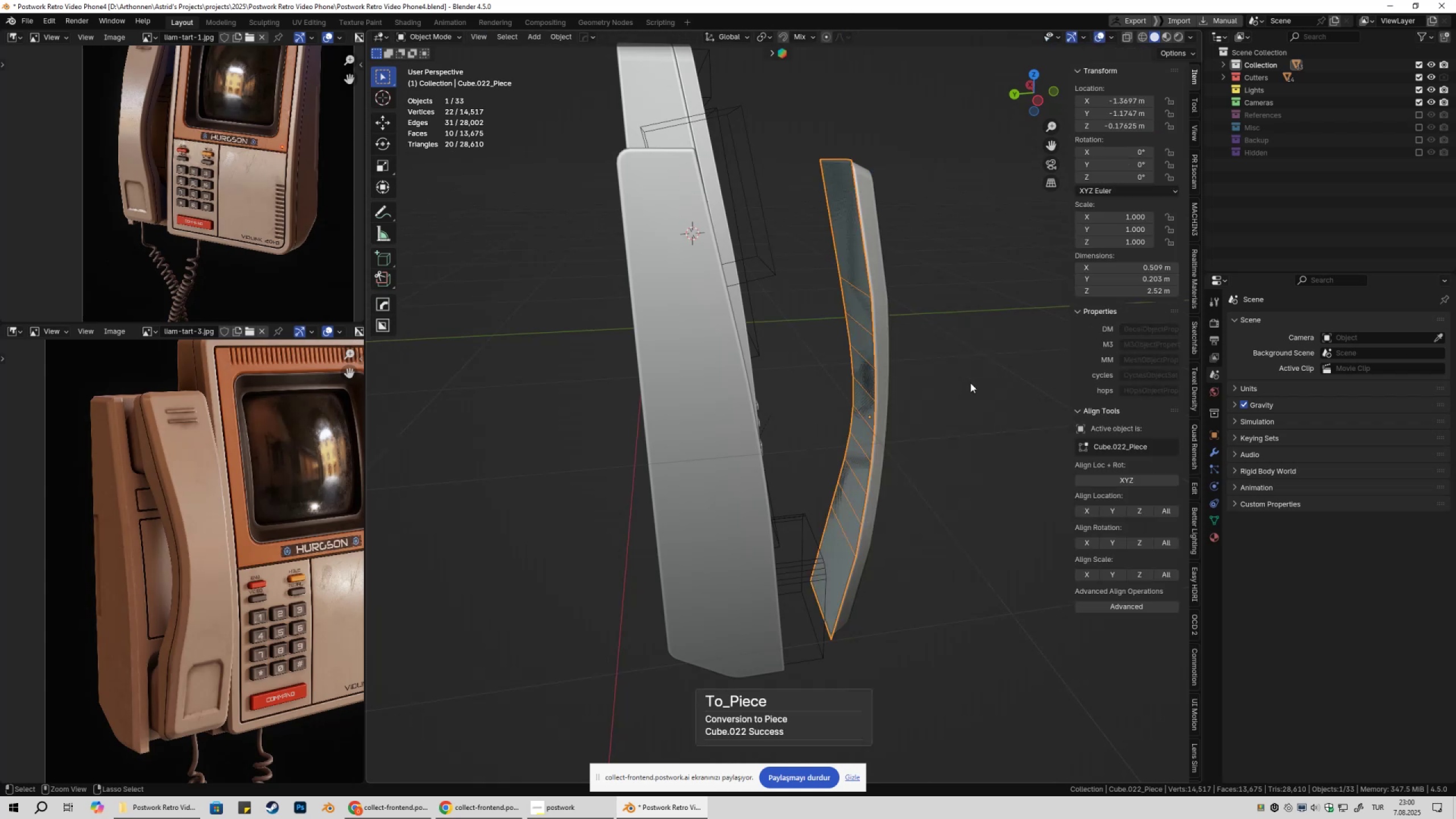 
hold_key(key=ControlLeft, duration=1.52)
 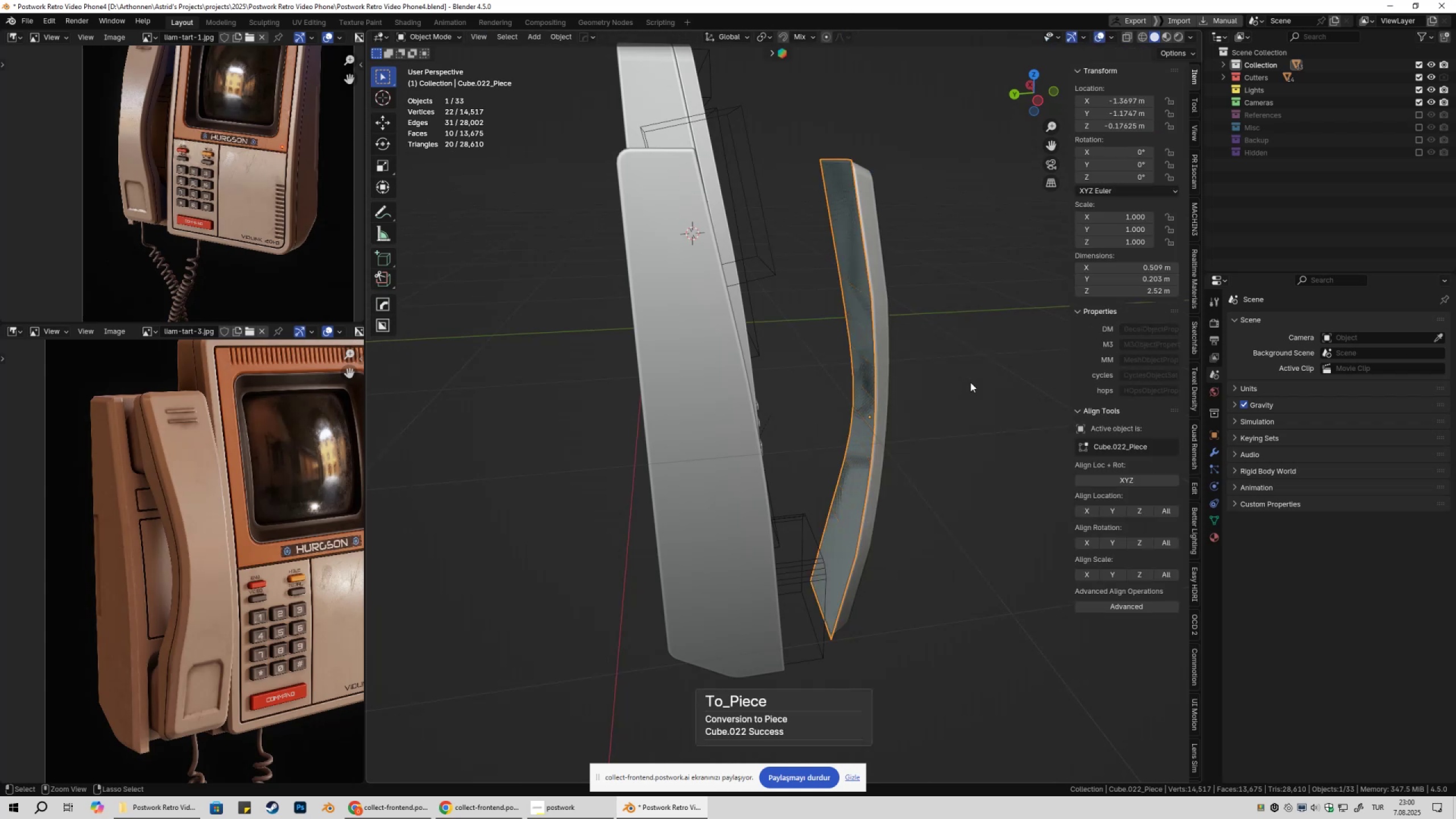 
key(Control+ControlLeft)
 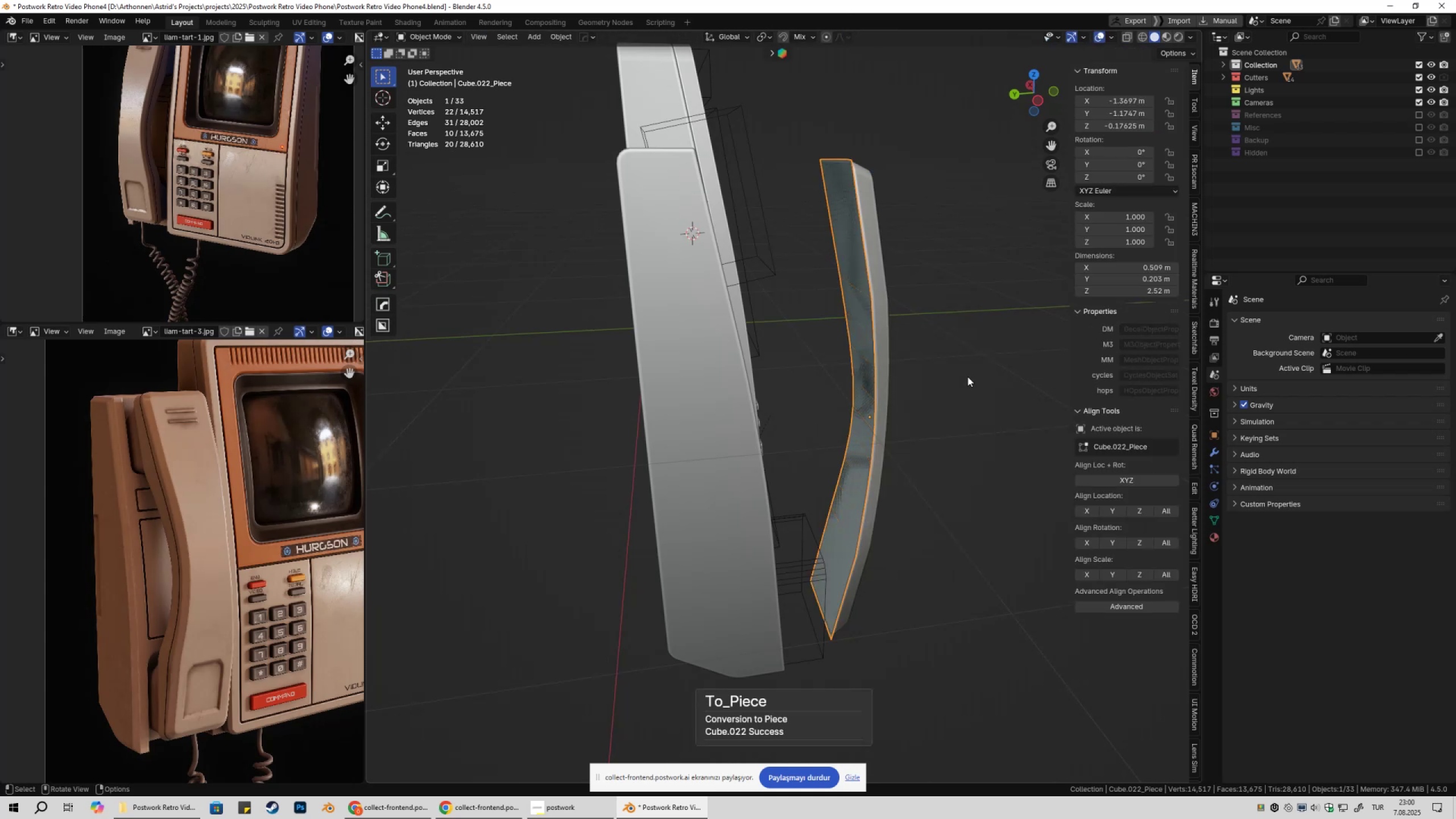 
key(Control+ControlLeft)
 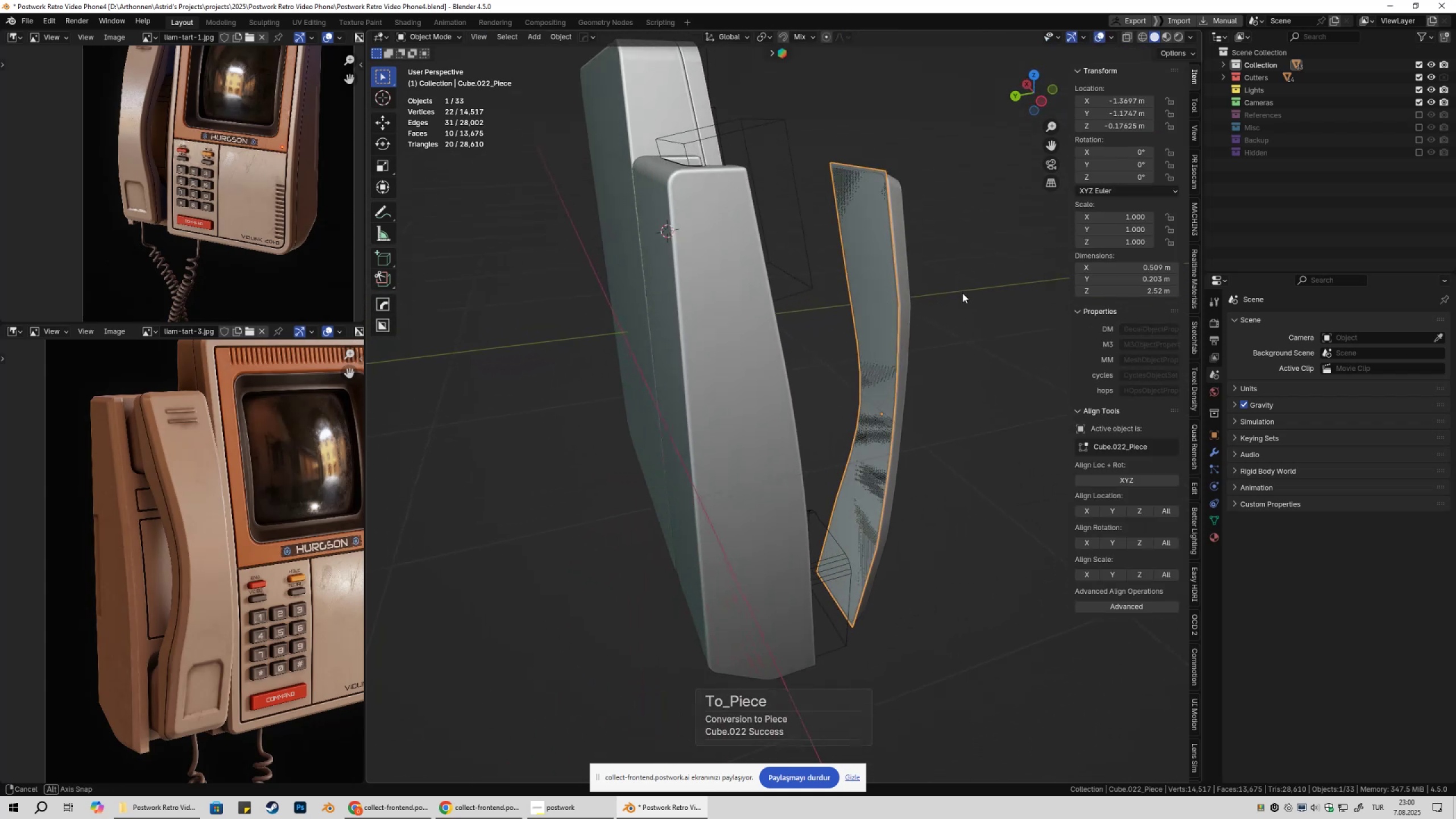 
key(Tab)
type(ae)
 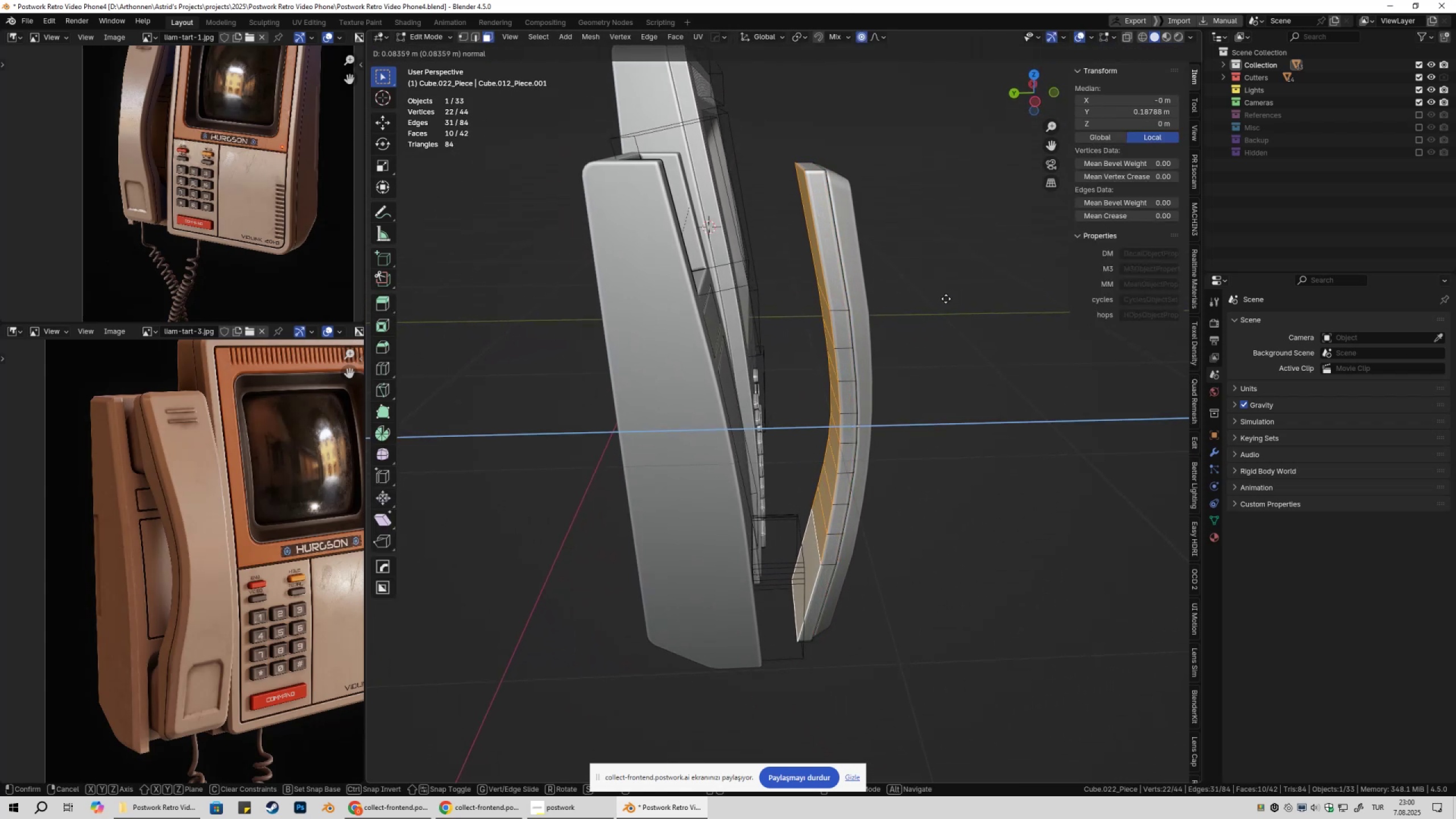 
hold_key(key=ShiftLeft, duration=1.53)
 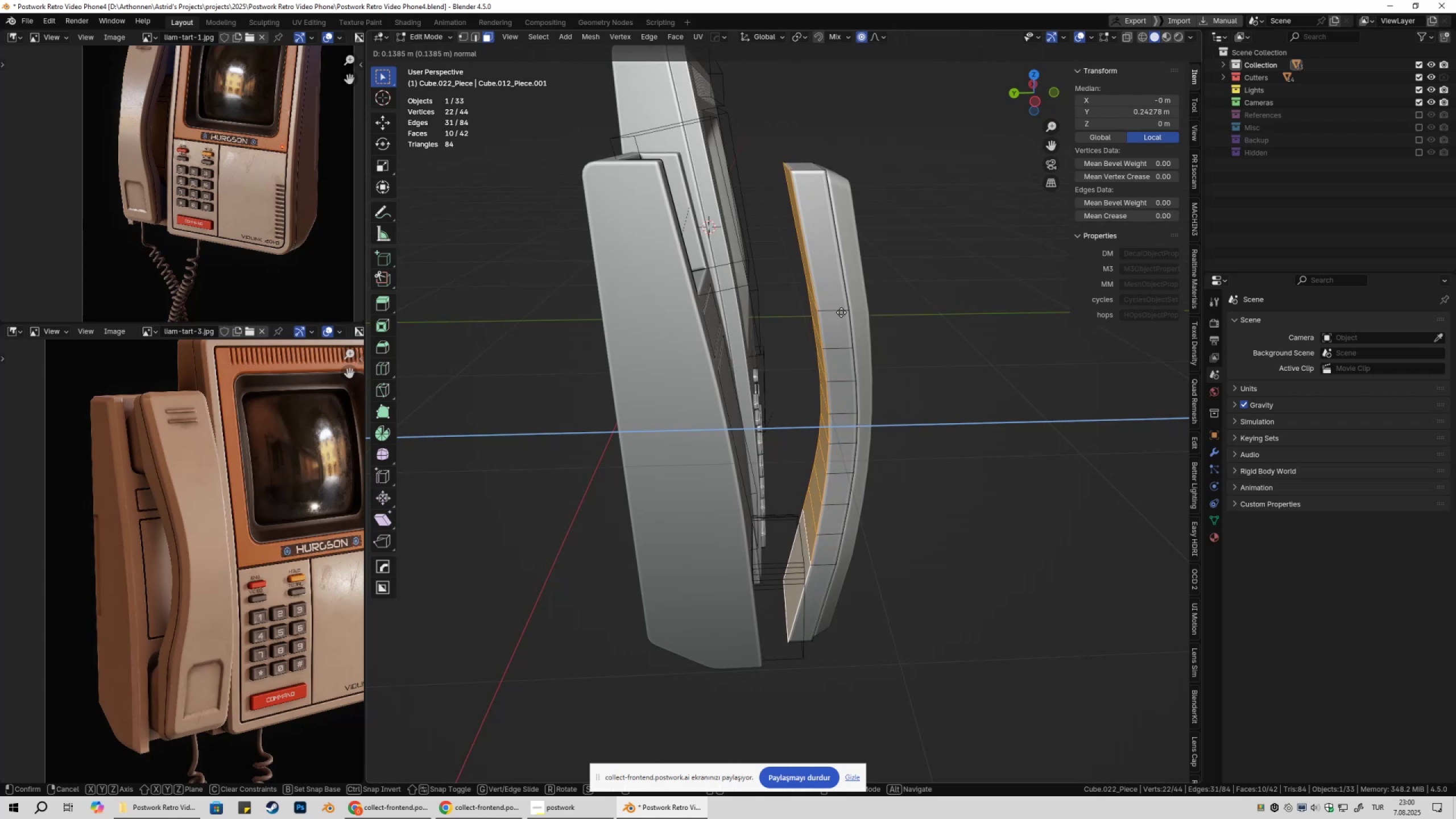 
hold_key(key=ShiftLeft, duration=1.51)
 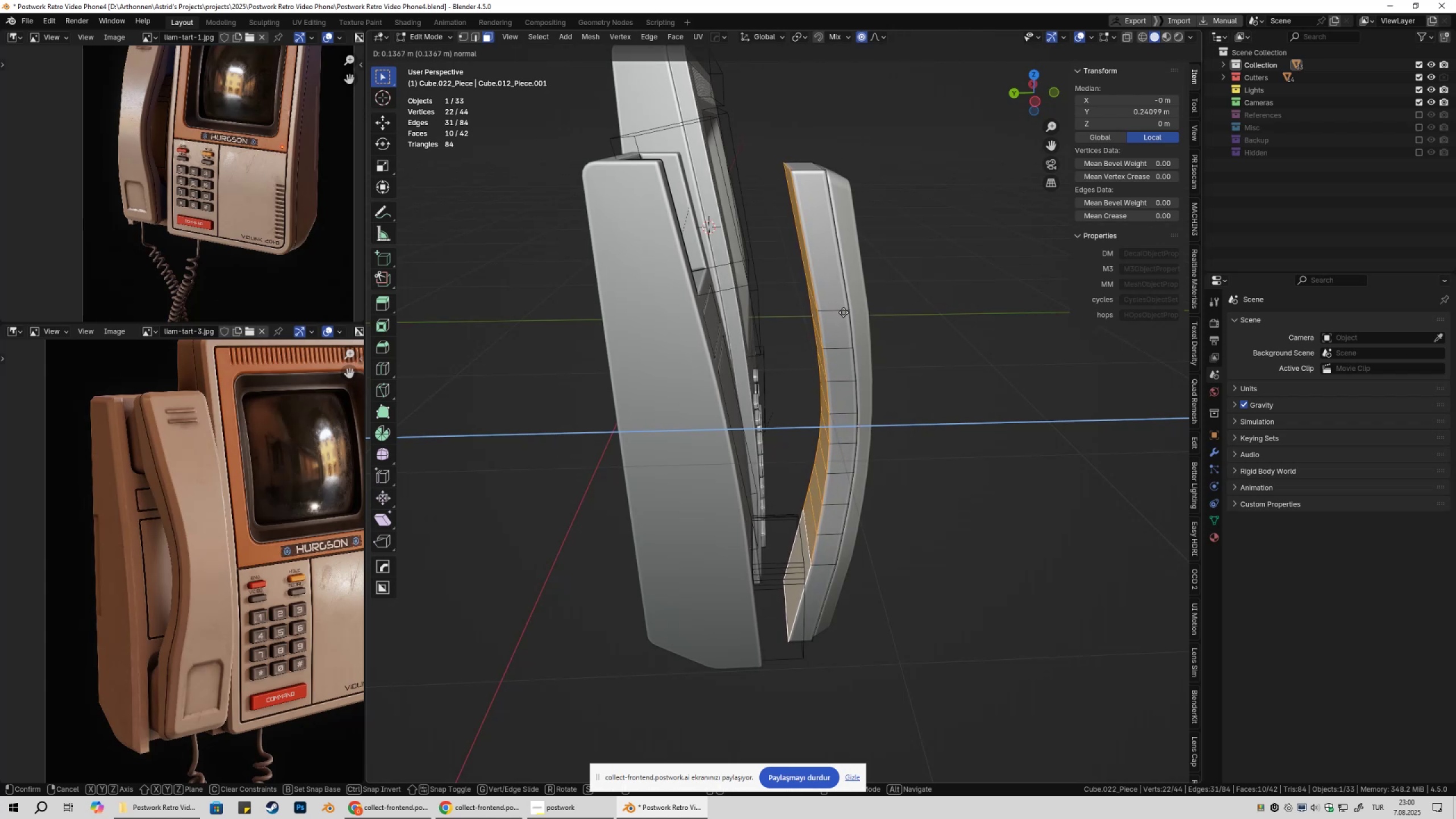 
hold_key(key=ShiftLeft, duration=1.53)
 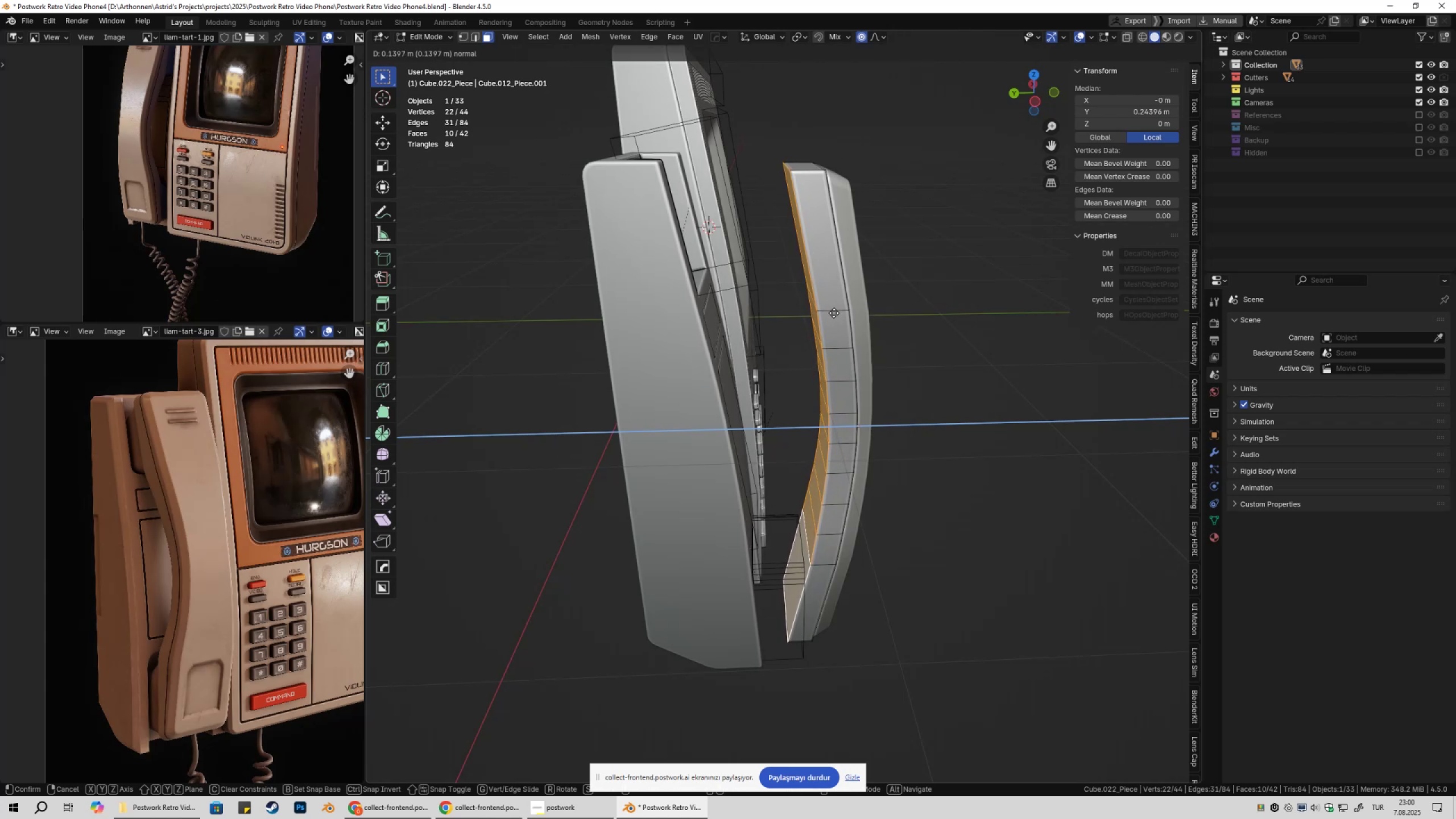 
hold_key(key=ShiftLeft, duration=1.51)
 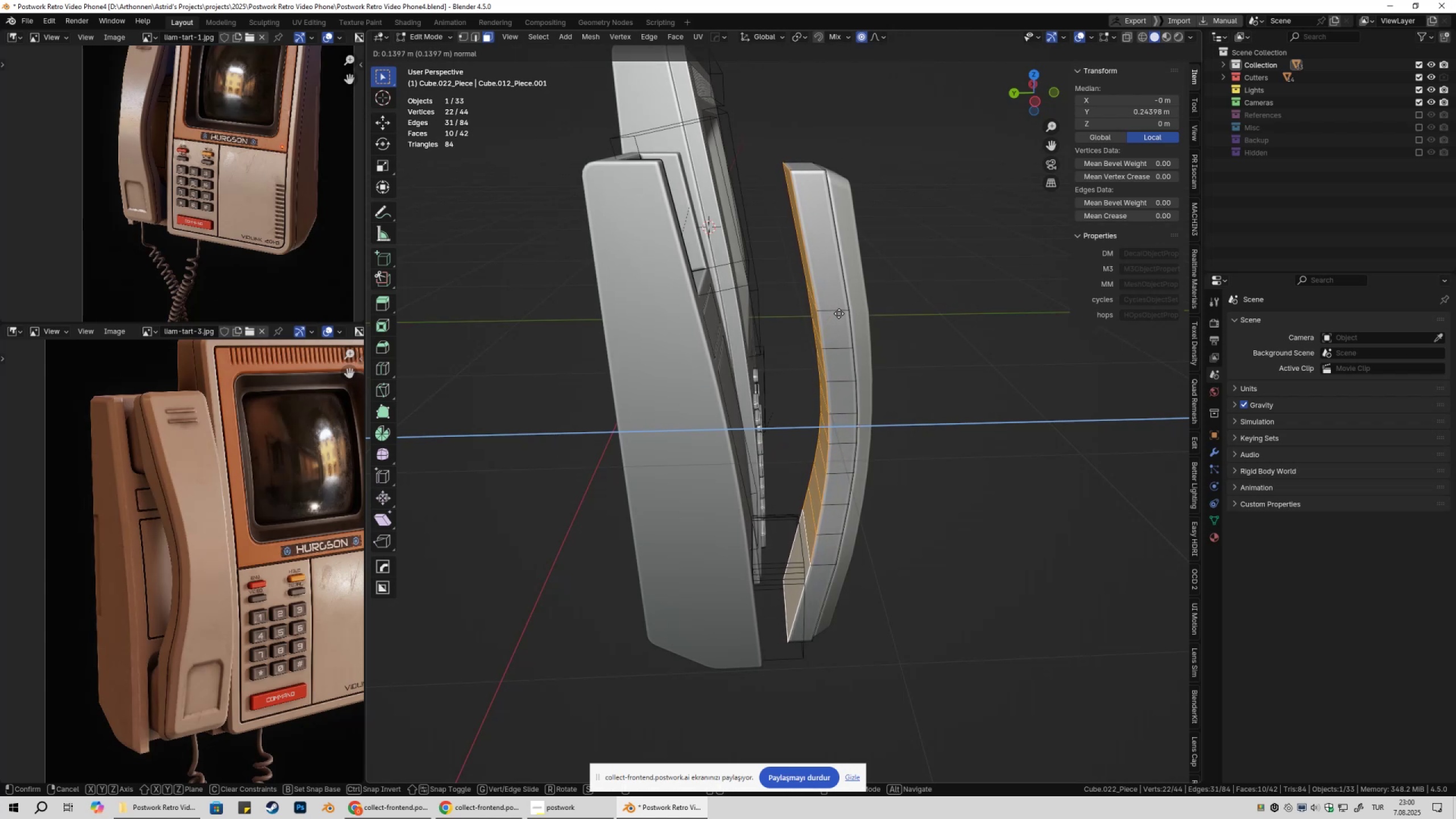 
hold_key(key=ShiftLeft, duration=1.53)
 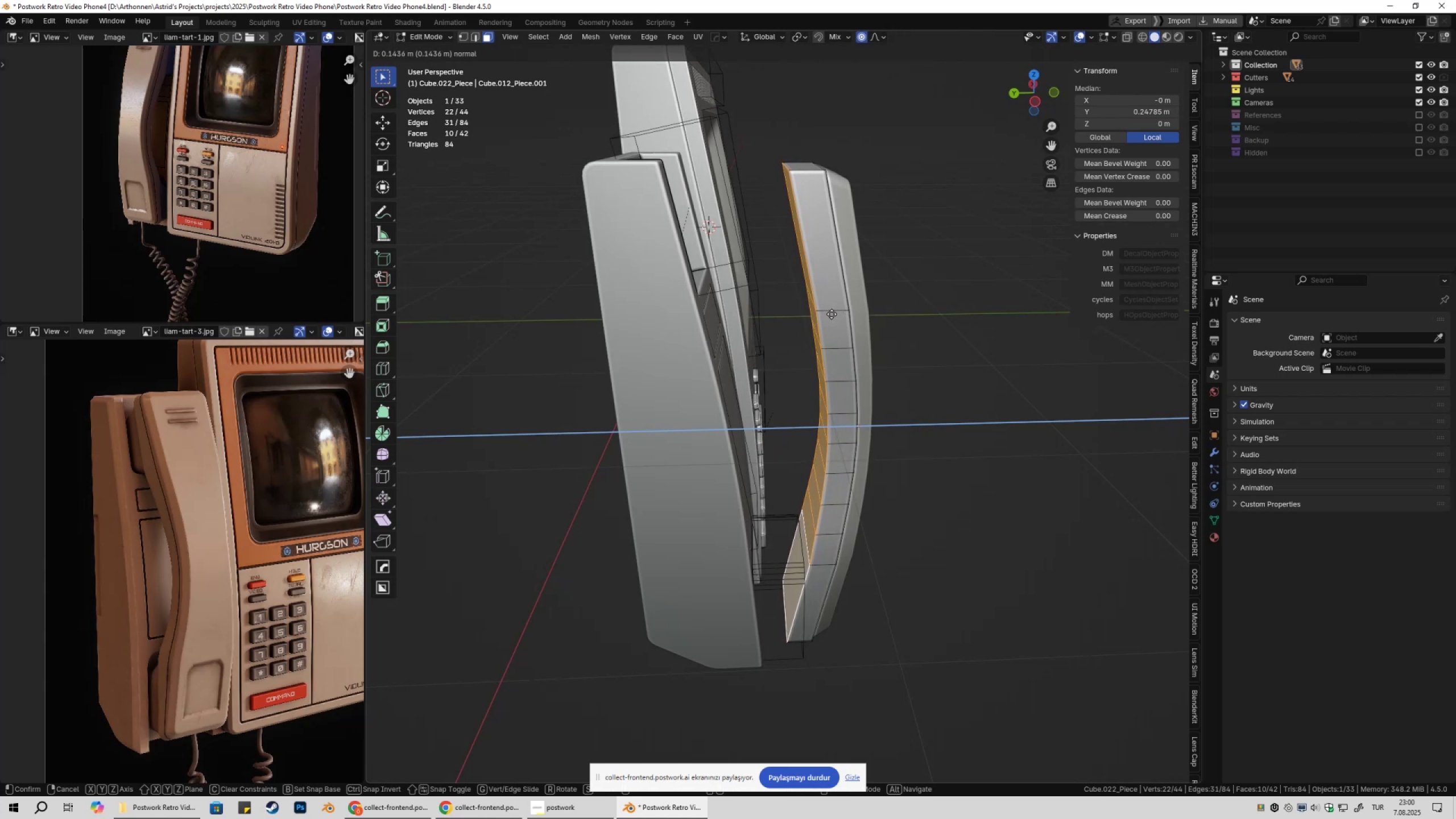 
hold_key(key=ShiftLeft, duration=1.51)
 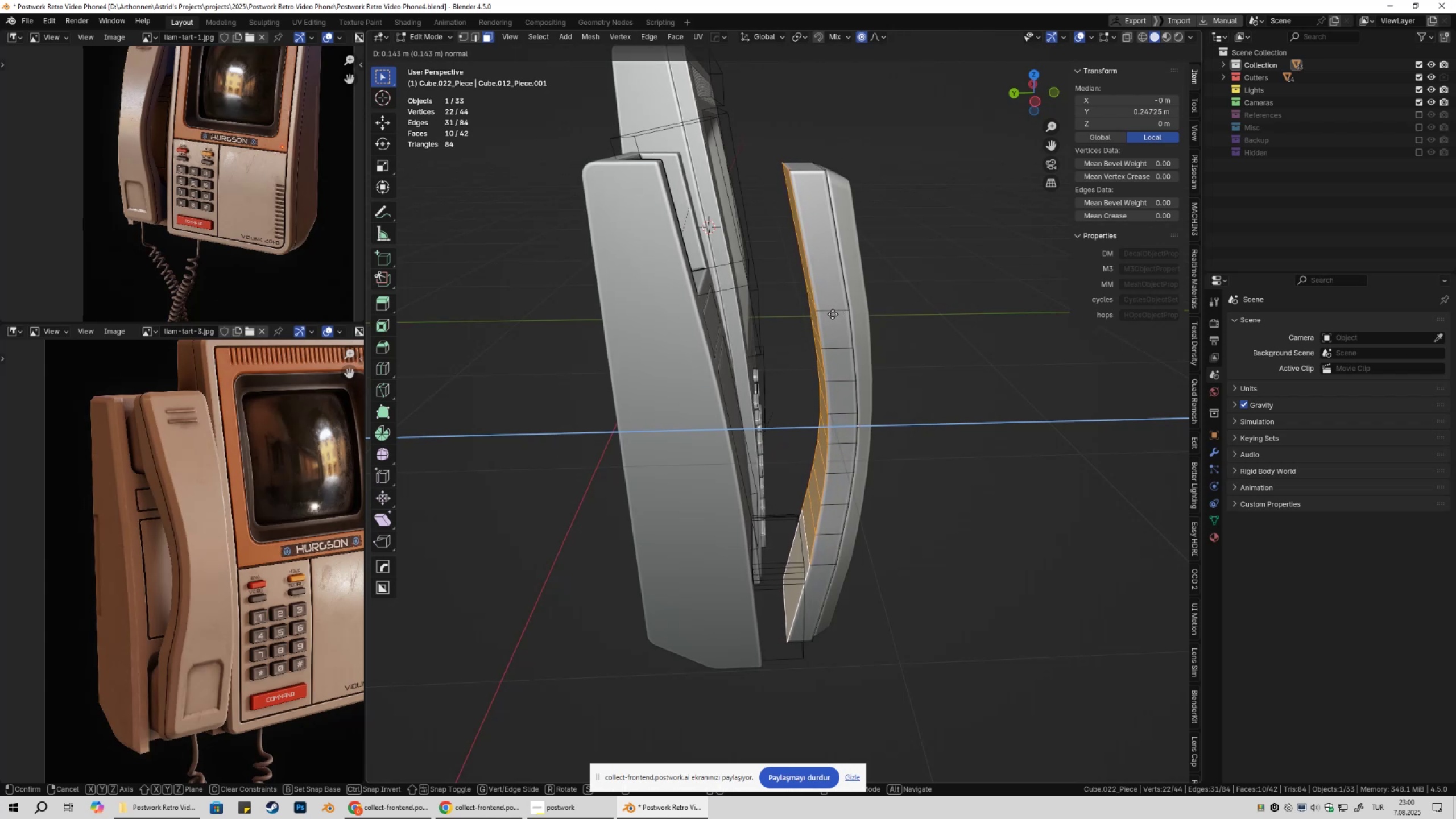 
hold_key(key=ShiftLeft, duration=1.22)
 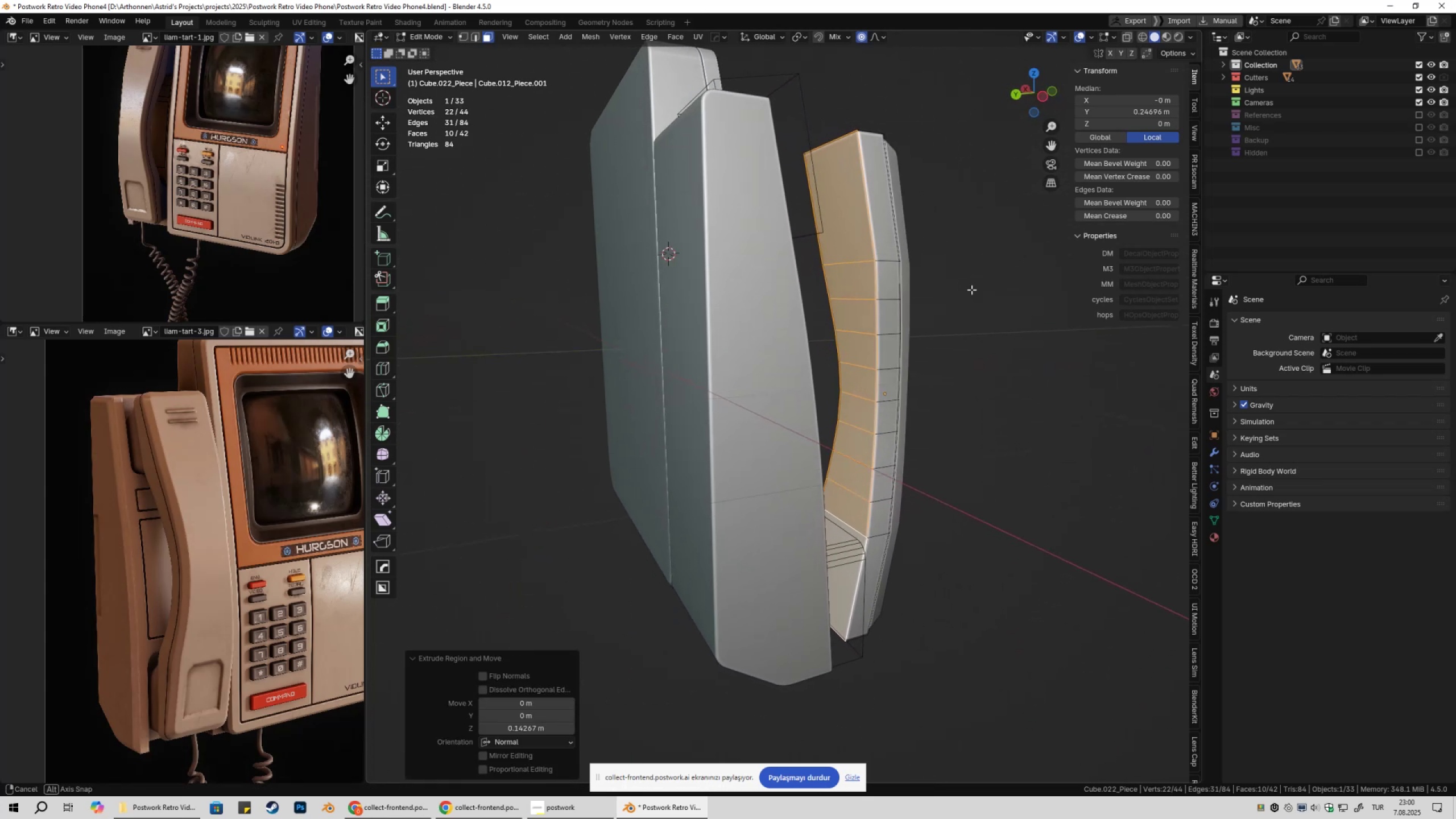 
wait(10.14)
 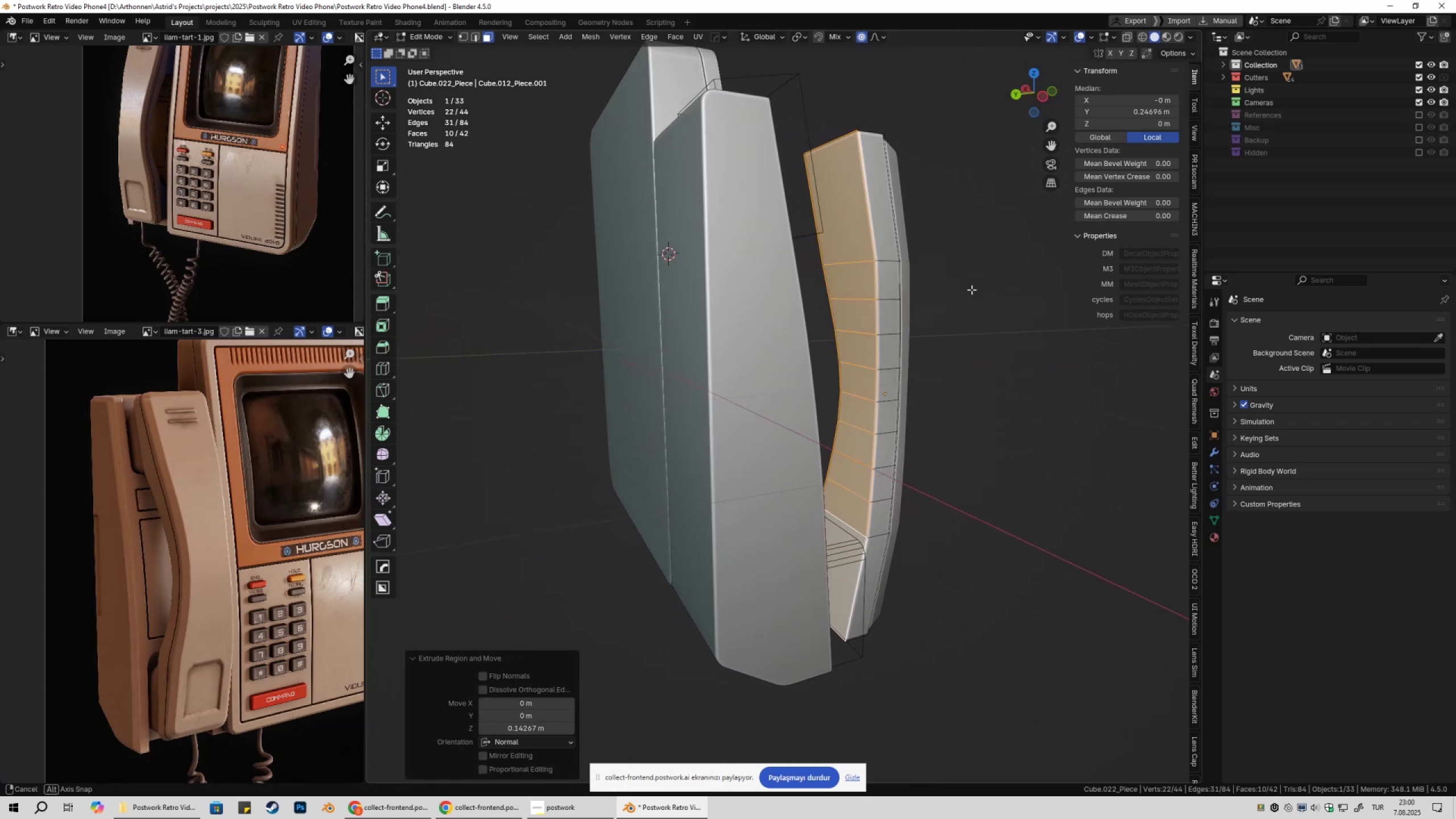 
key(Tab)
 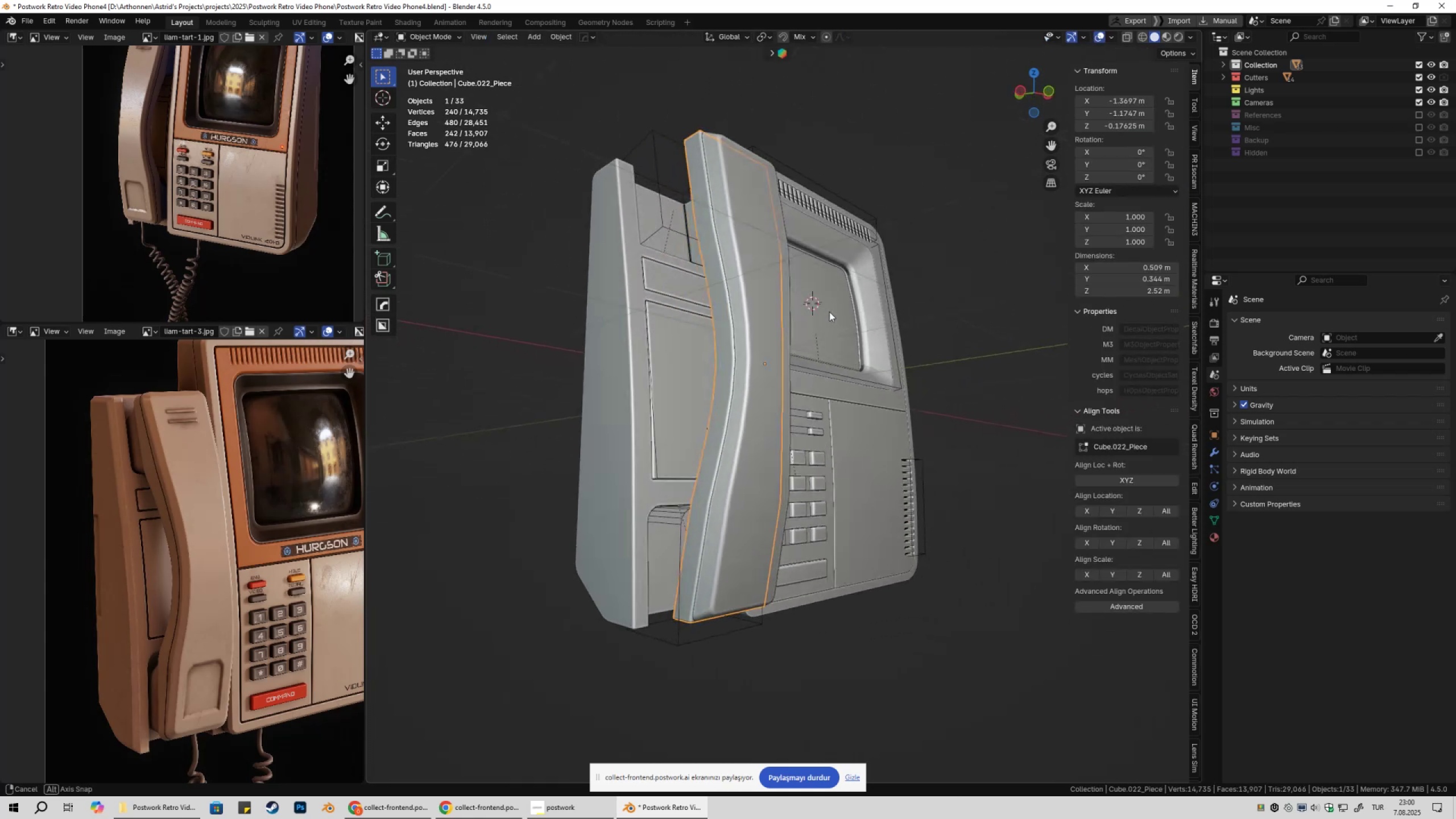 
key(Tab)
 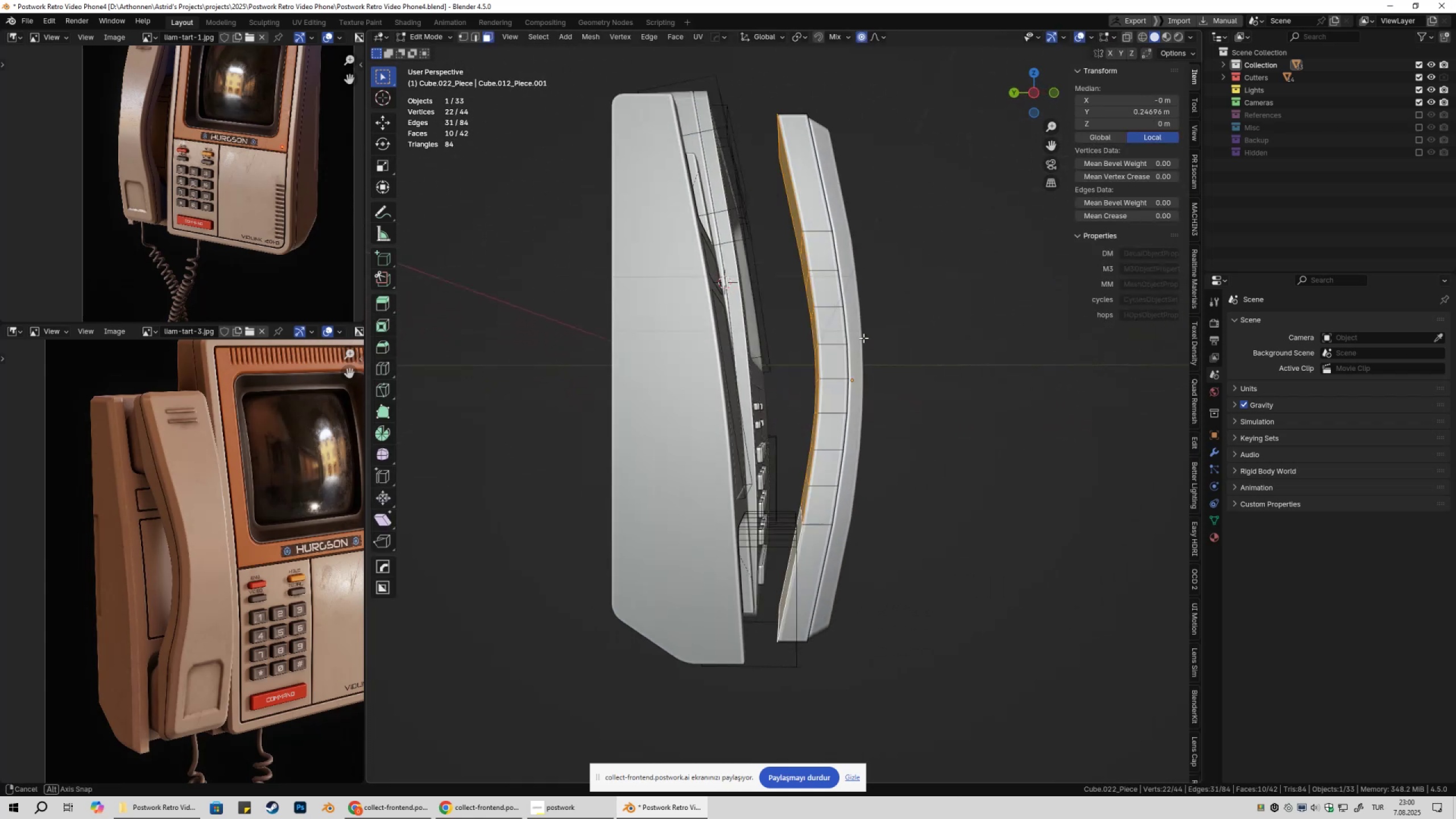 
key(Tab)
 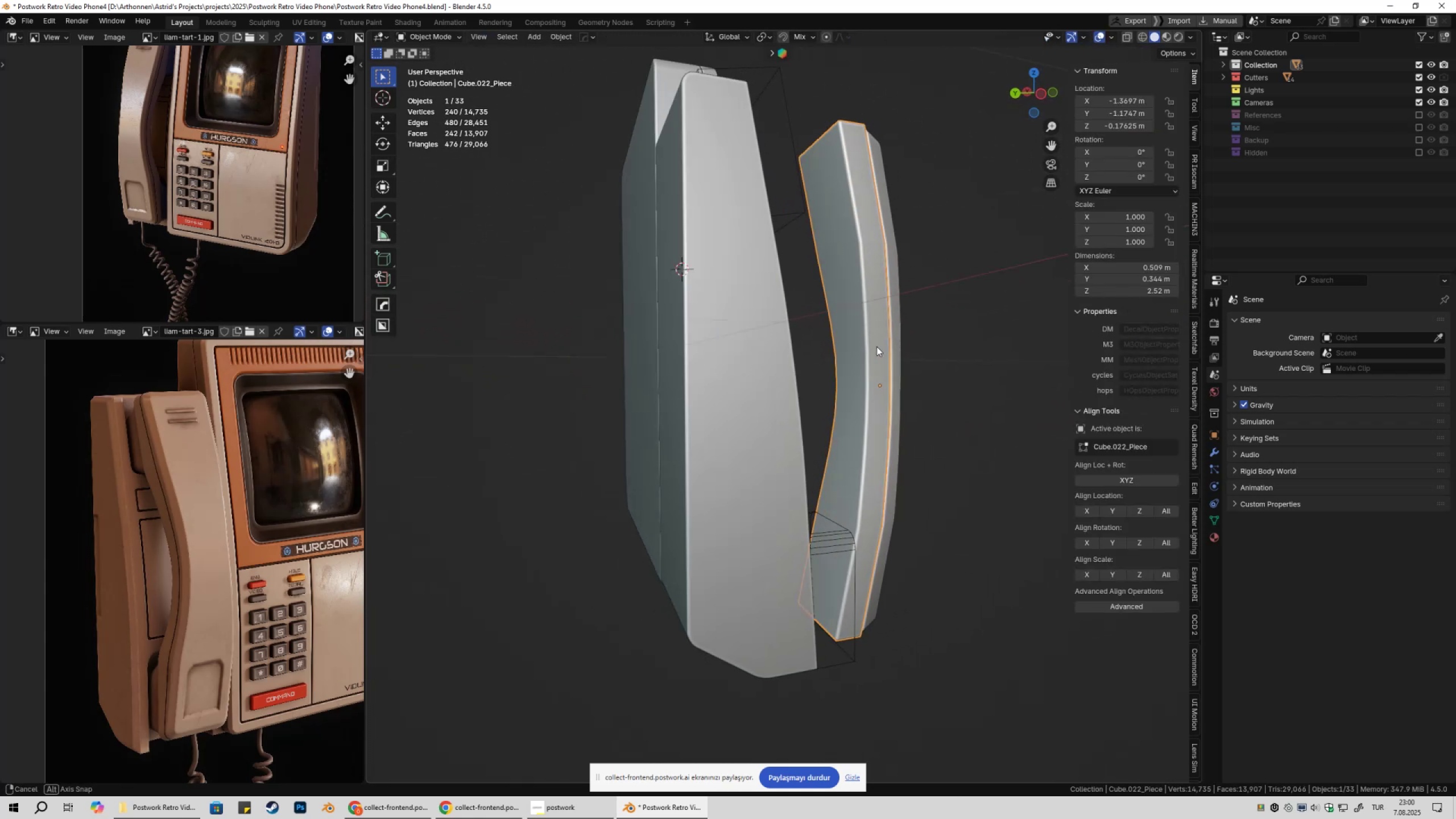 
key(X)
 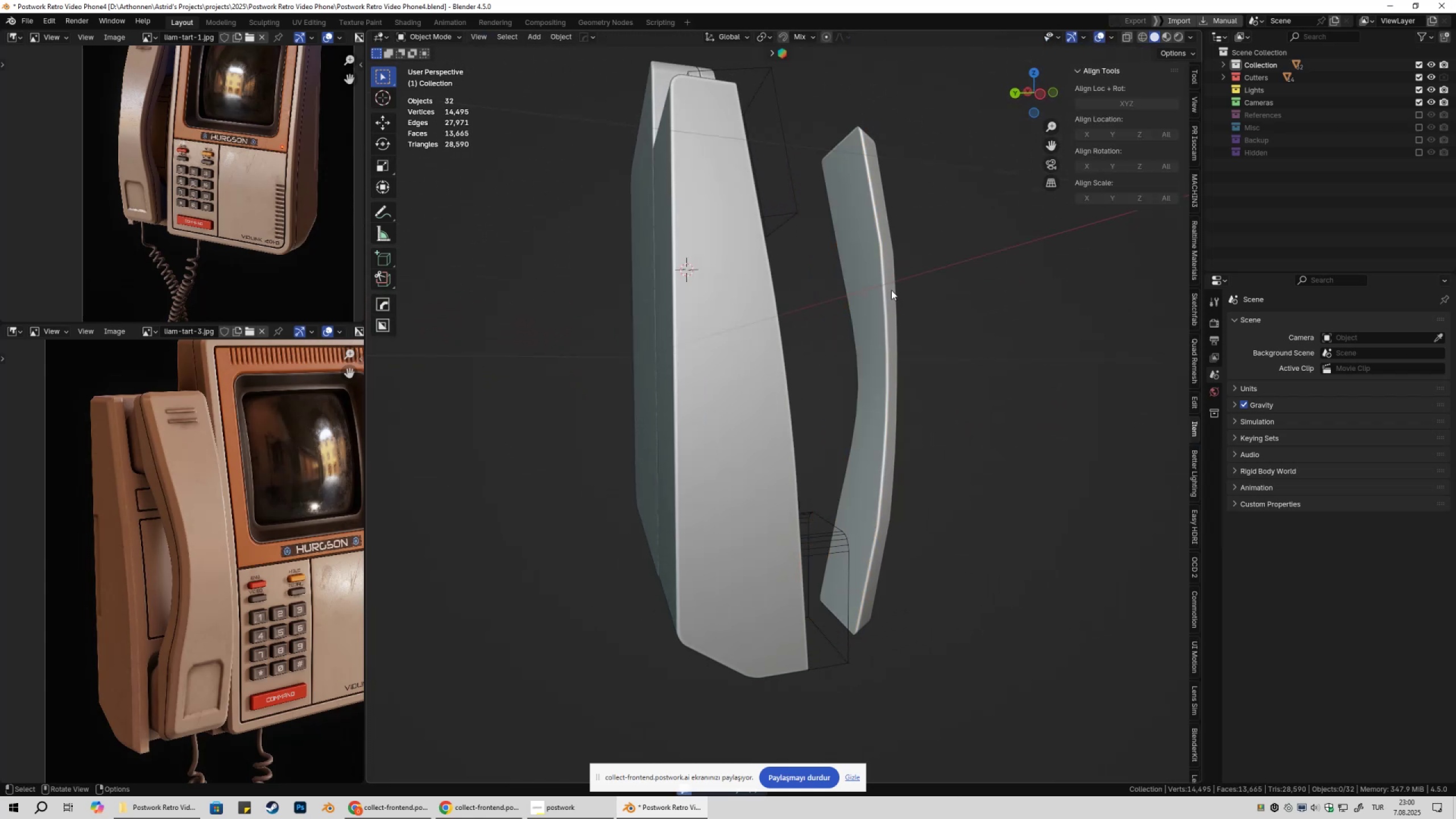 
double_click([892, 290])
 